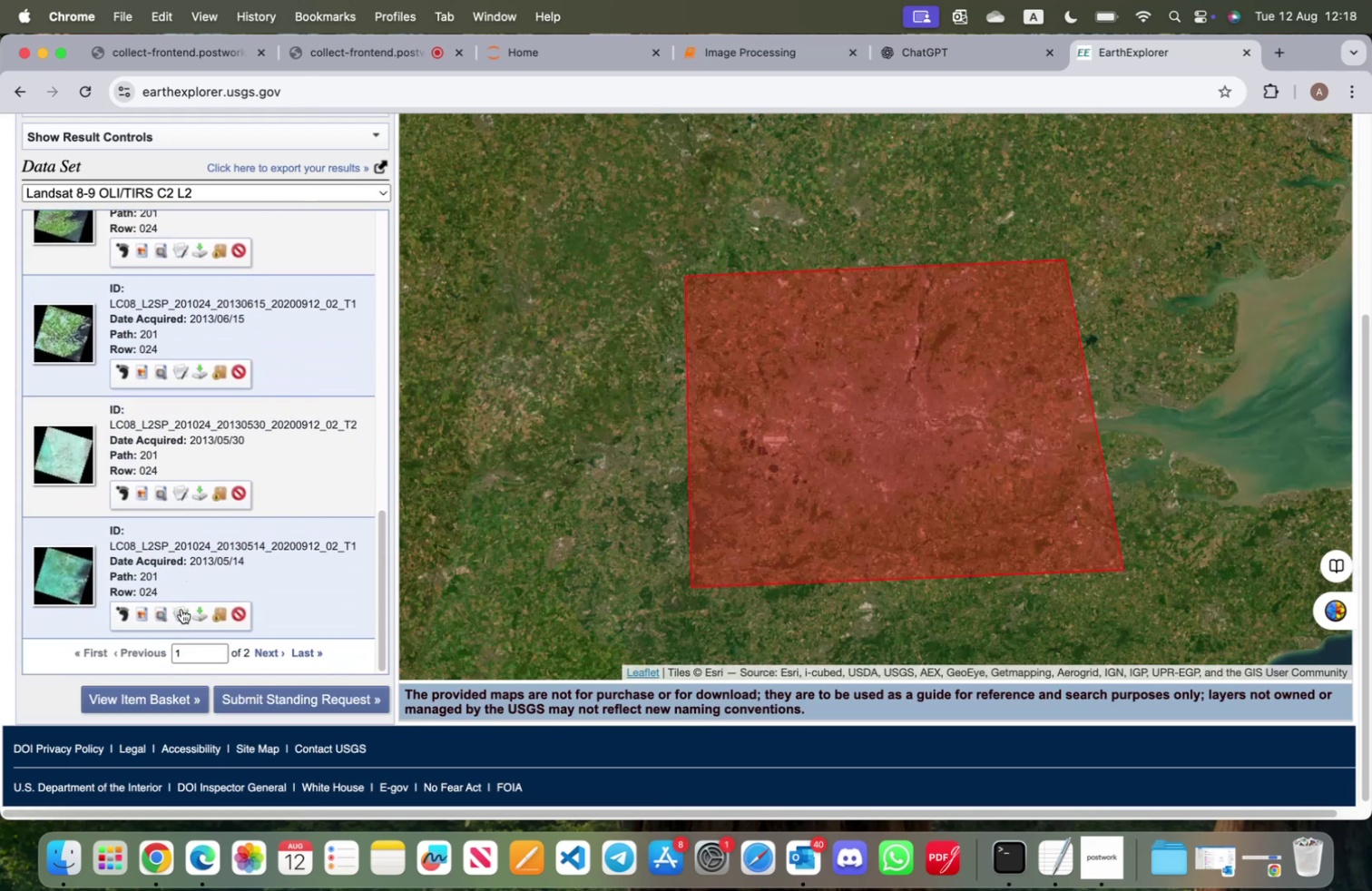 
left_click([183, 612])
 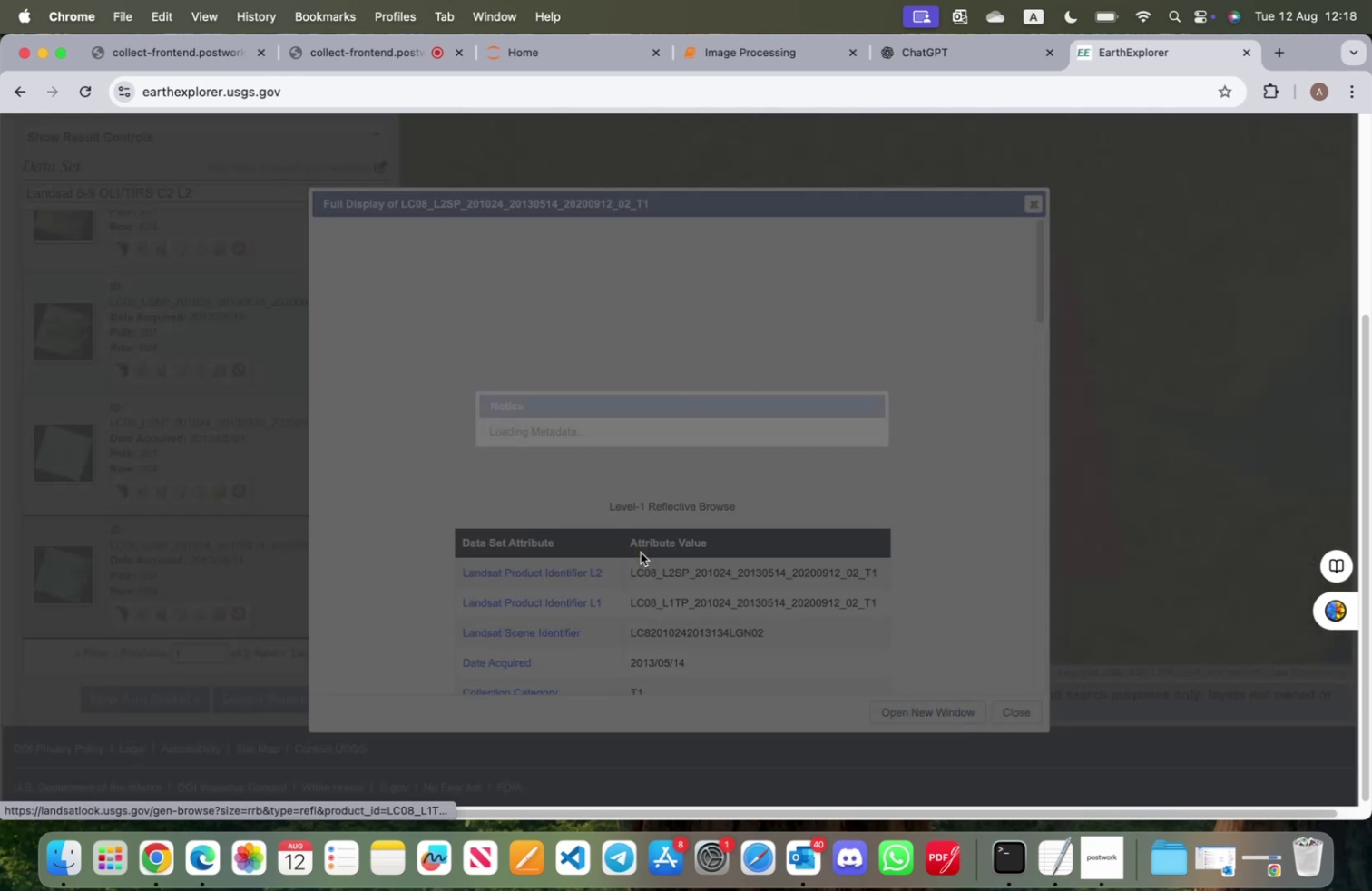 
scroll: coordinate [677, 597], scroll_direction: down, amount: 18.0
 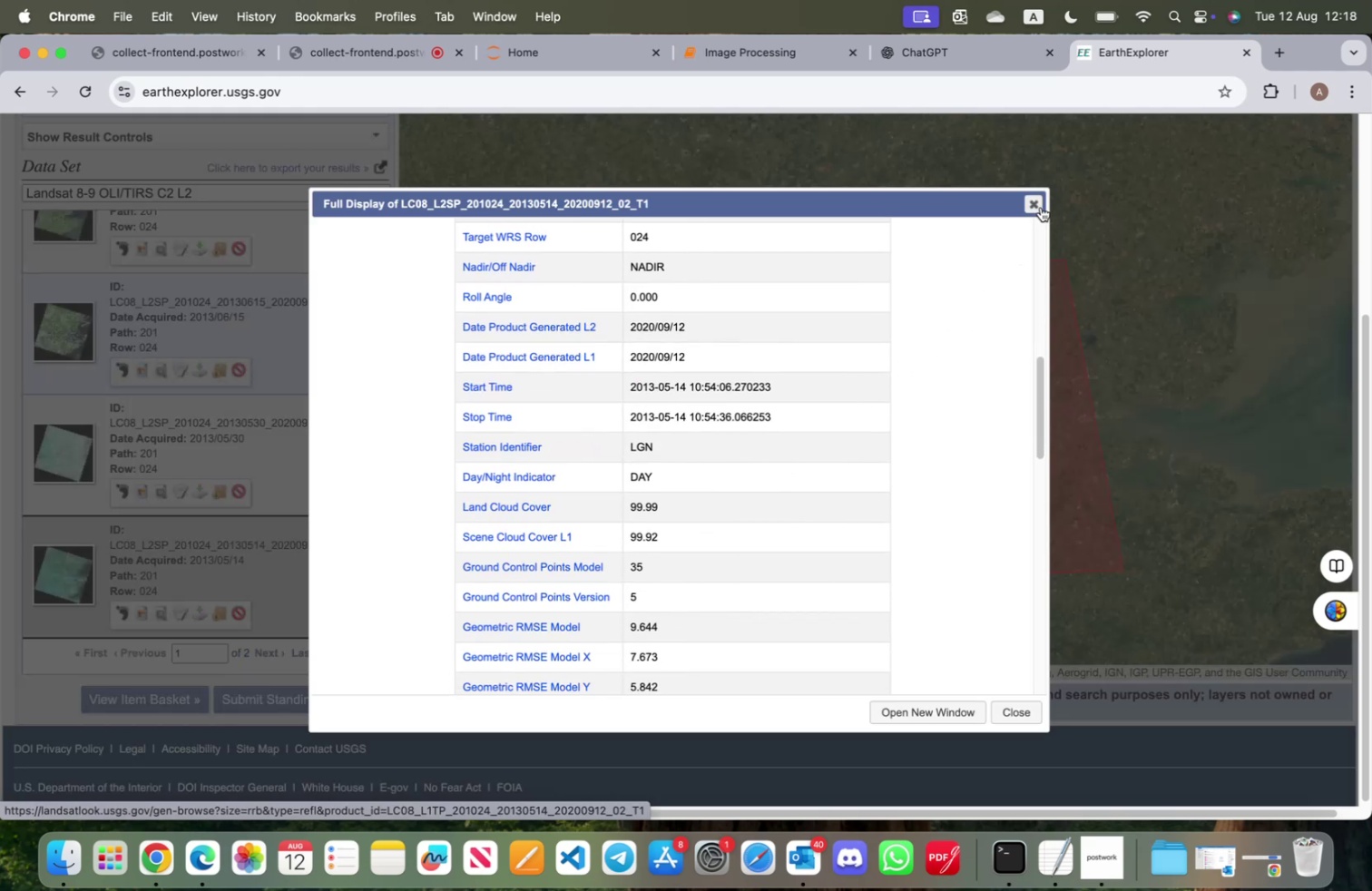 
left_click([1040, 207])
 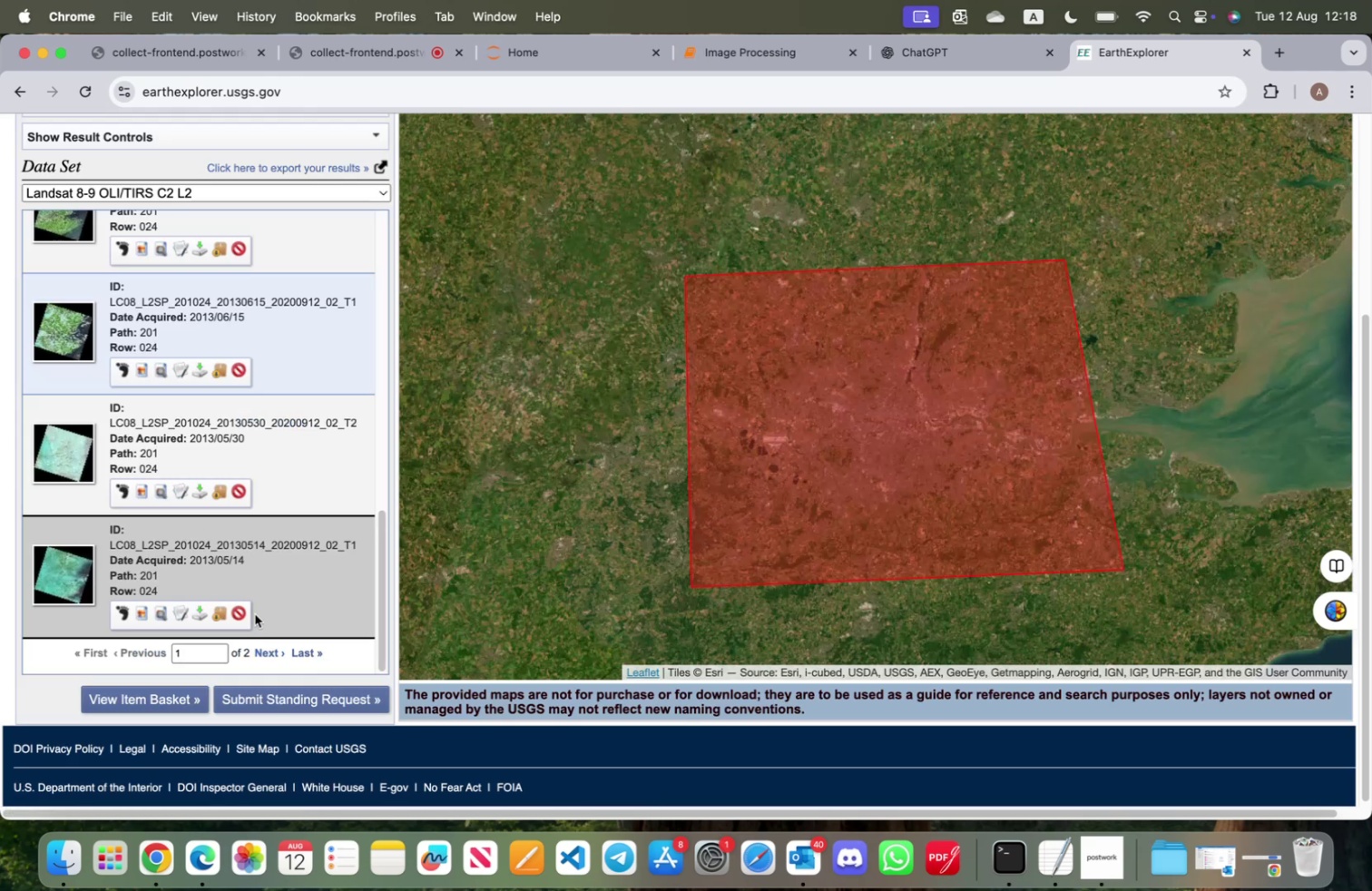 
left_click([263, 656])
 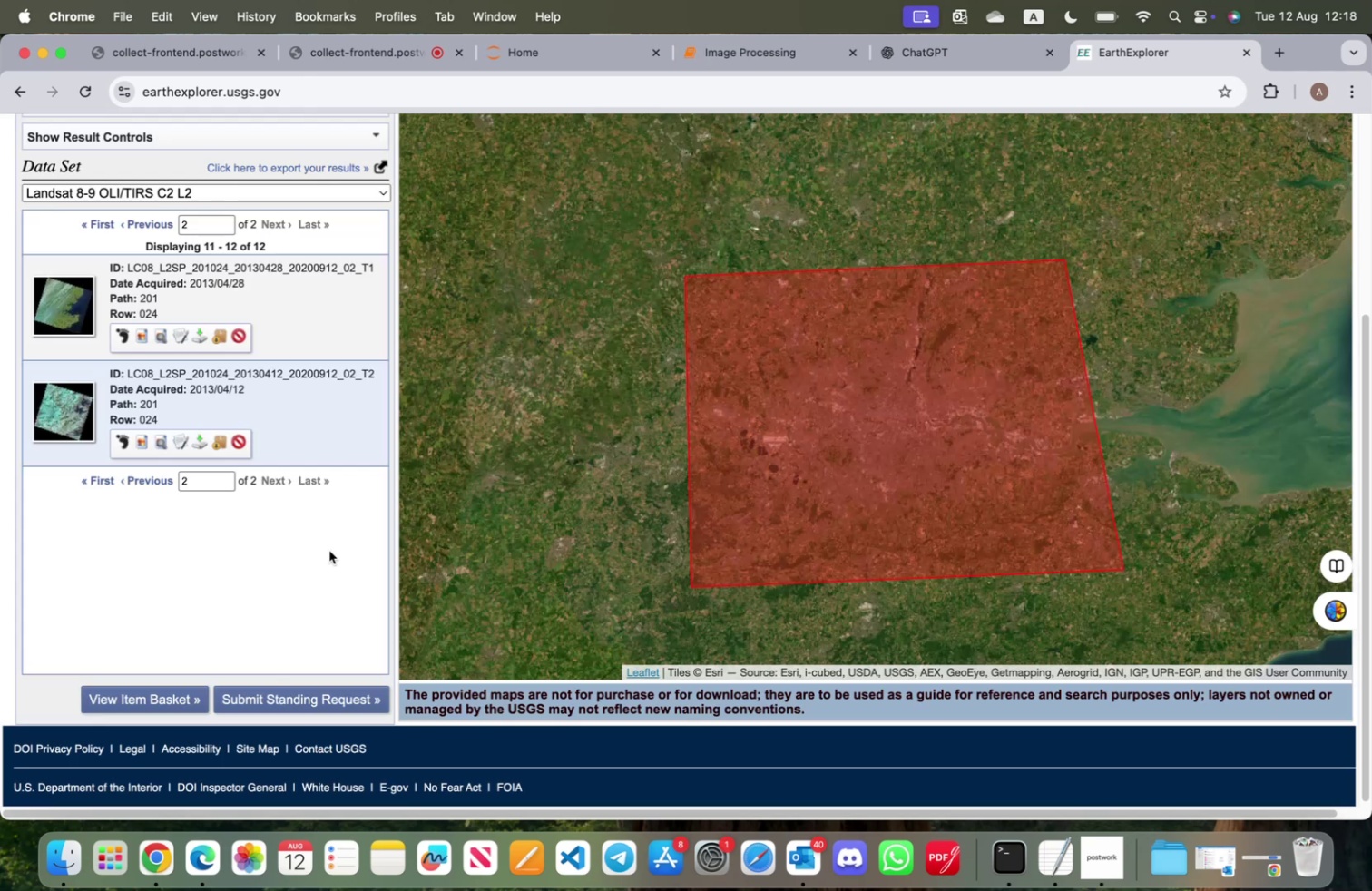 
wait(11.6)
 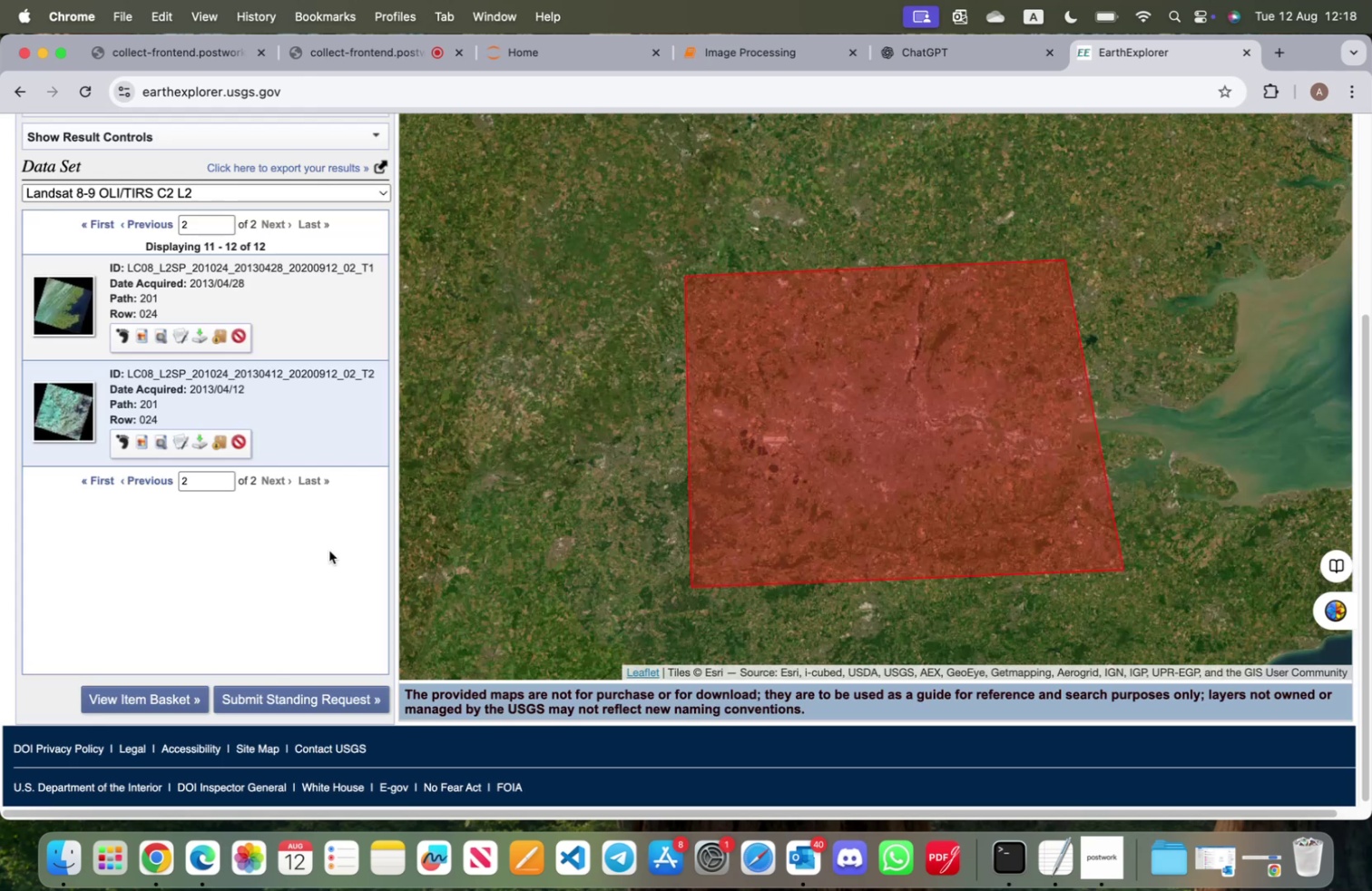 
left_click([136, 222])
 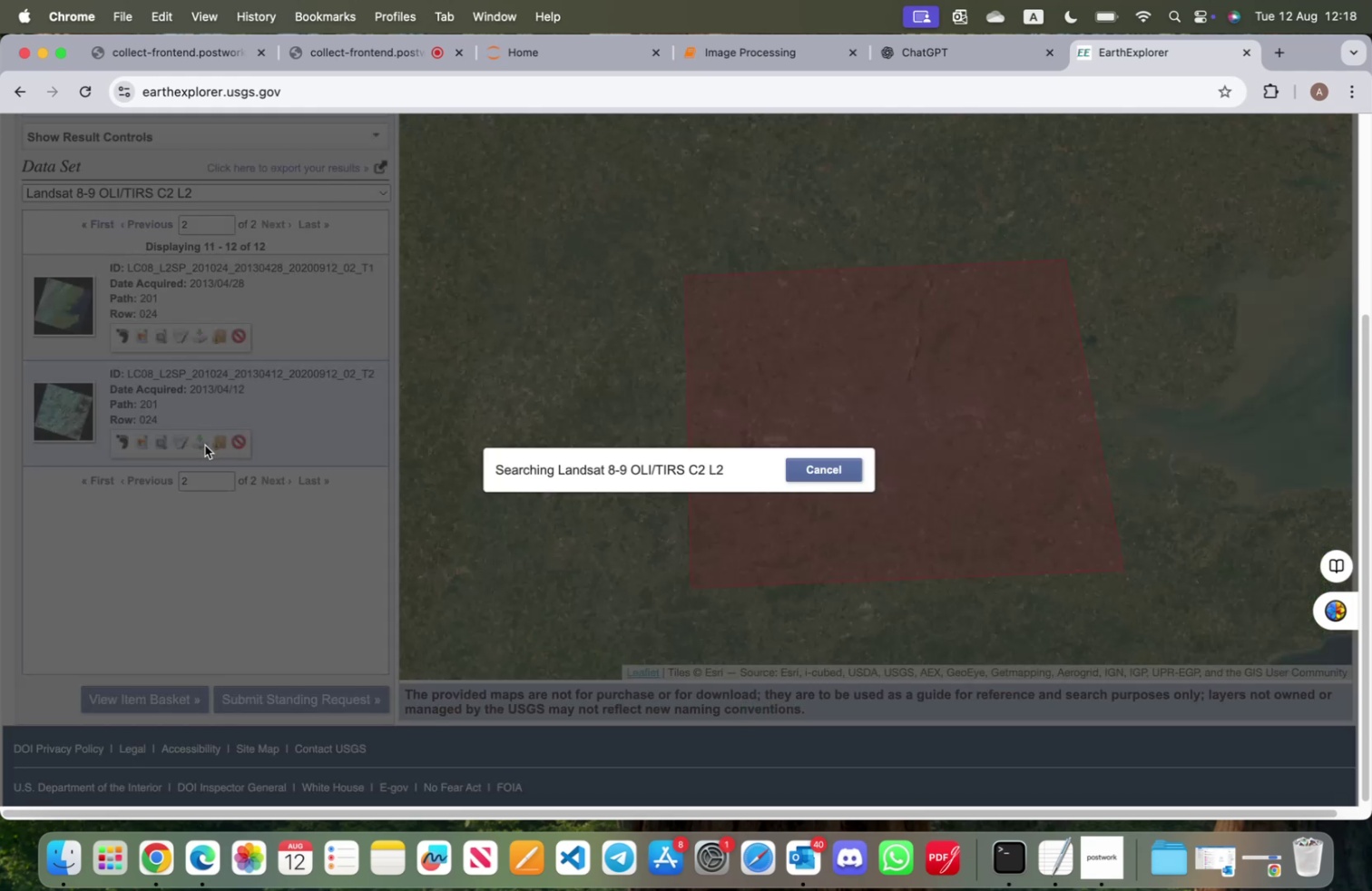 
mouse_move([222, 558])
 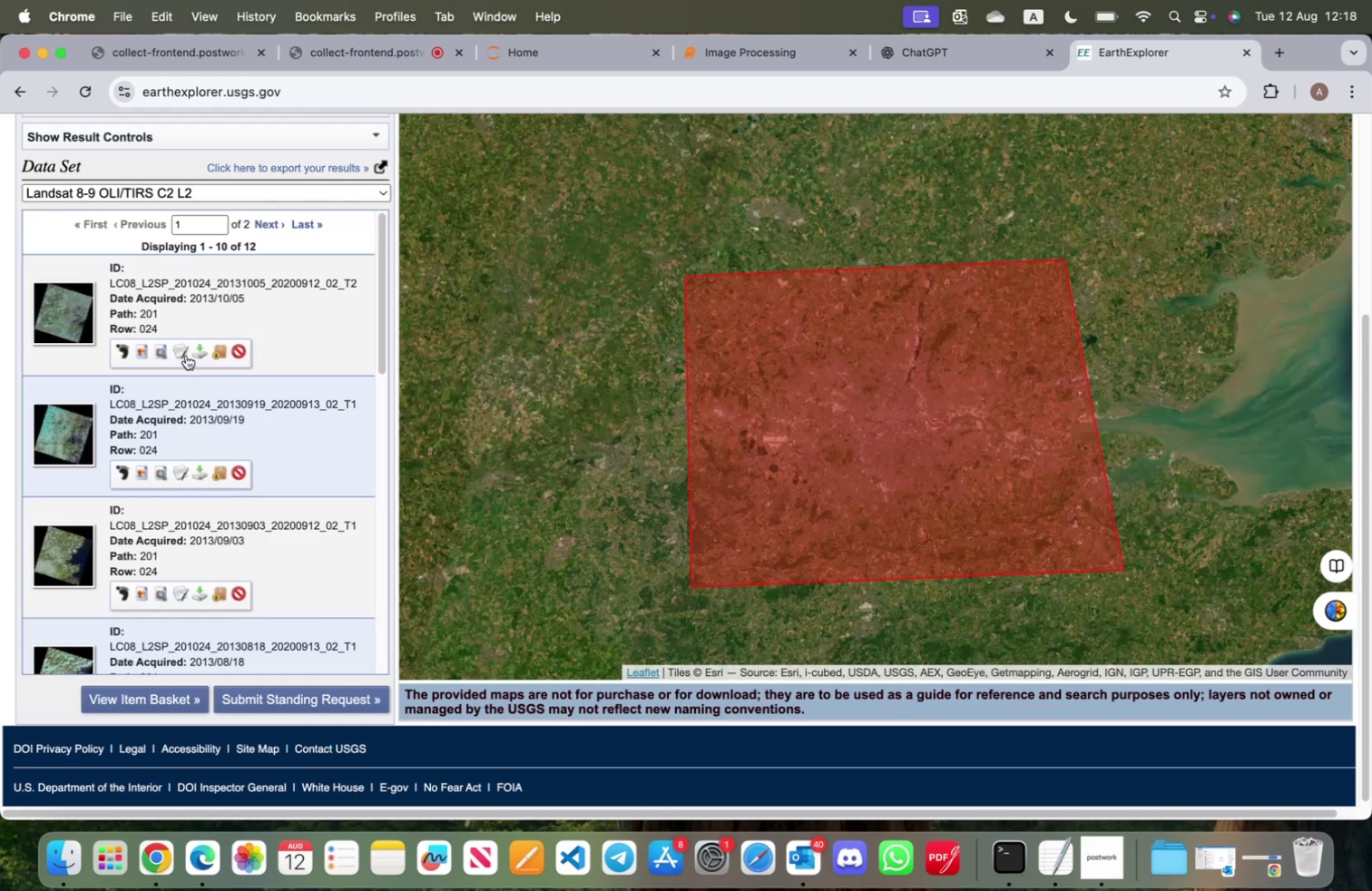 
left_click([185, 353])
 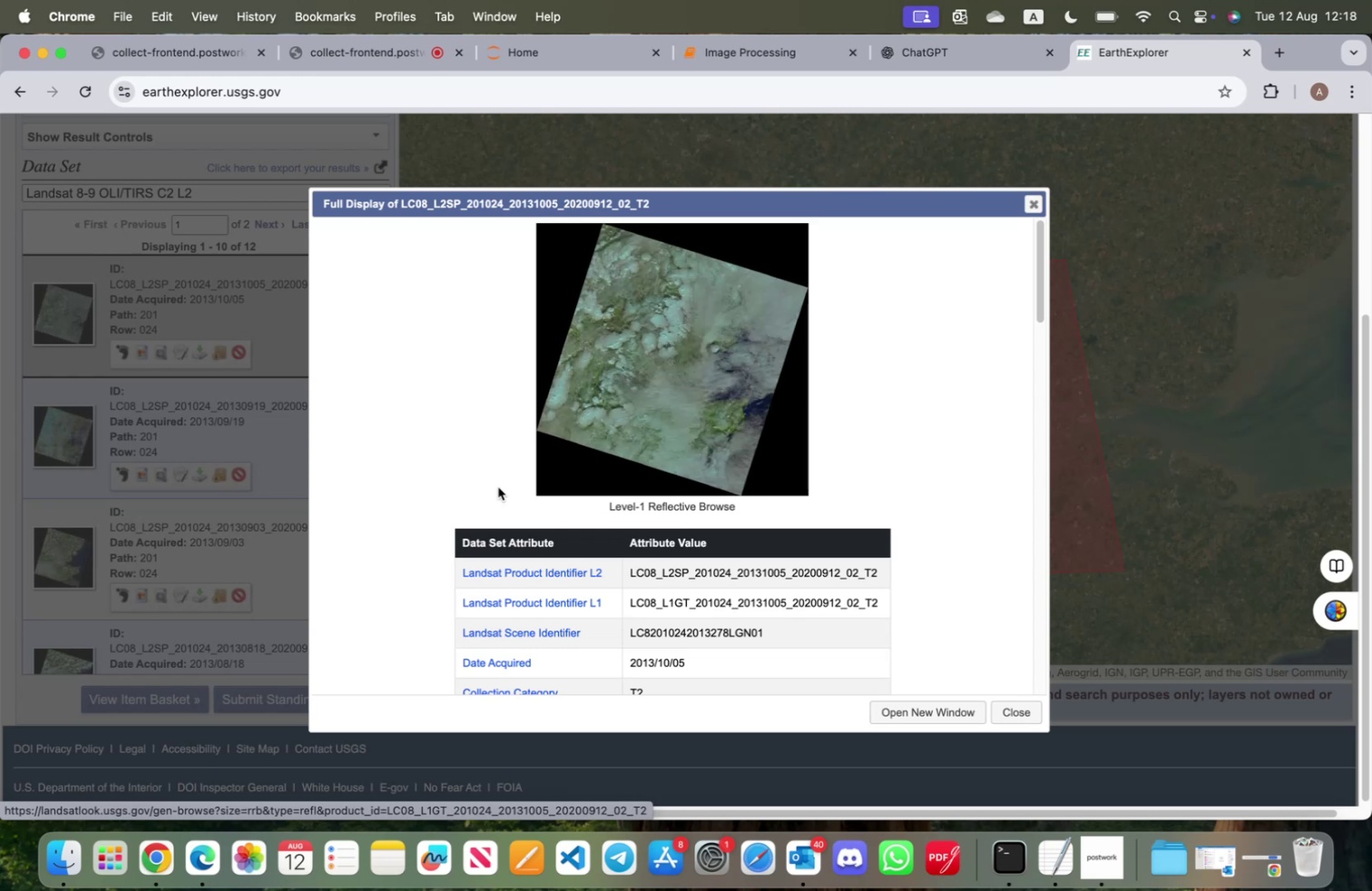 
wait(7.25)
 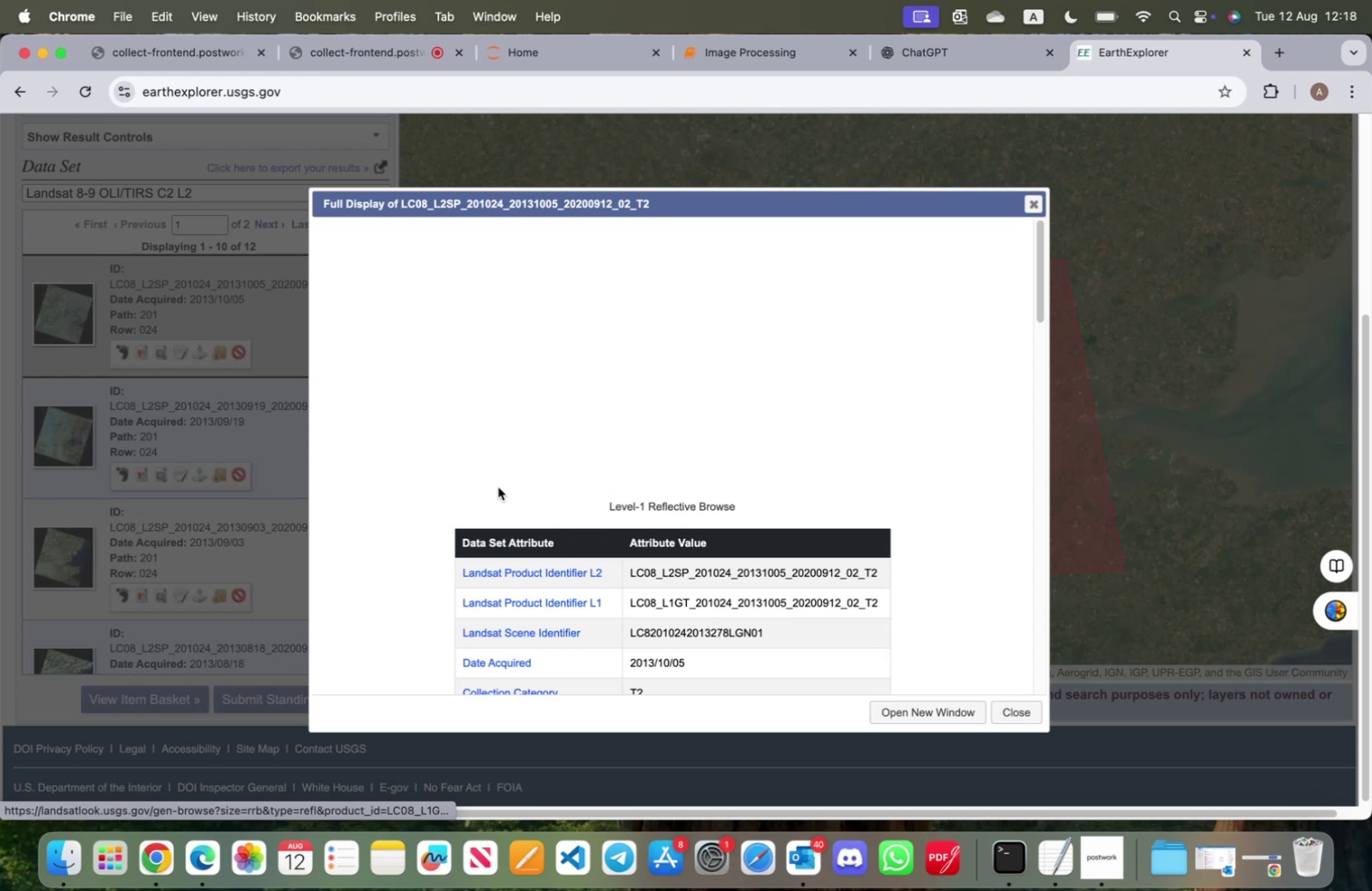 
scroll: coordinate [699, 568], scroll_direction: down, amount: 20.0
 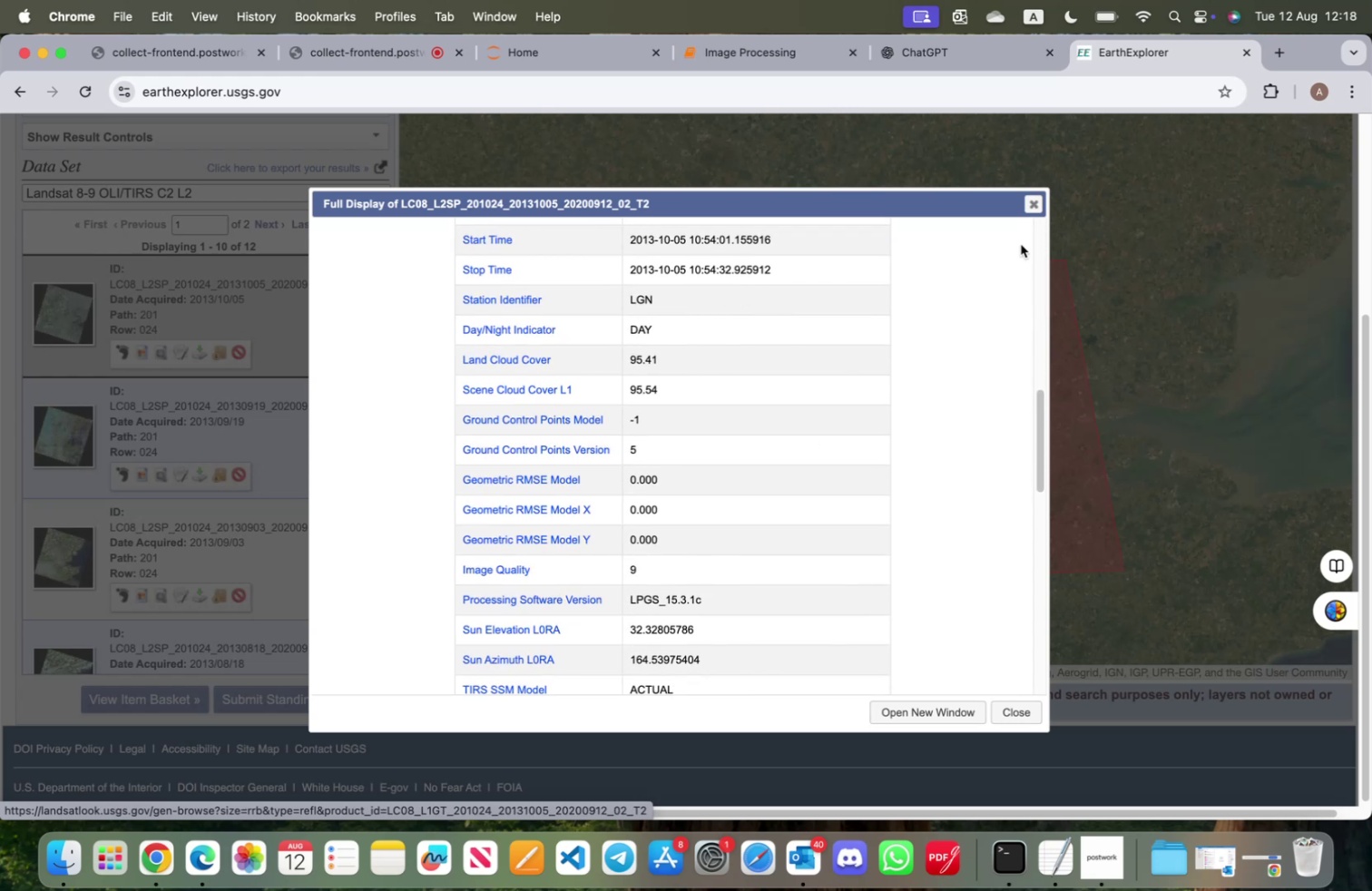 
left_click([1030, 207])
 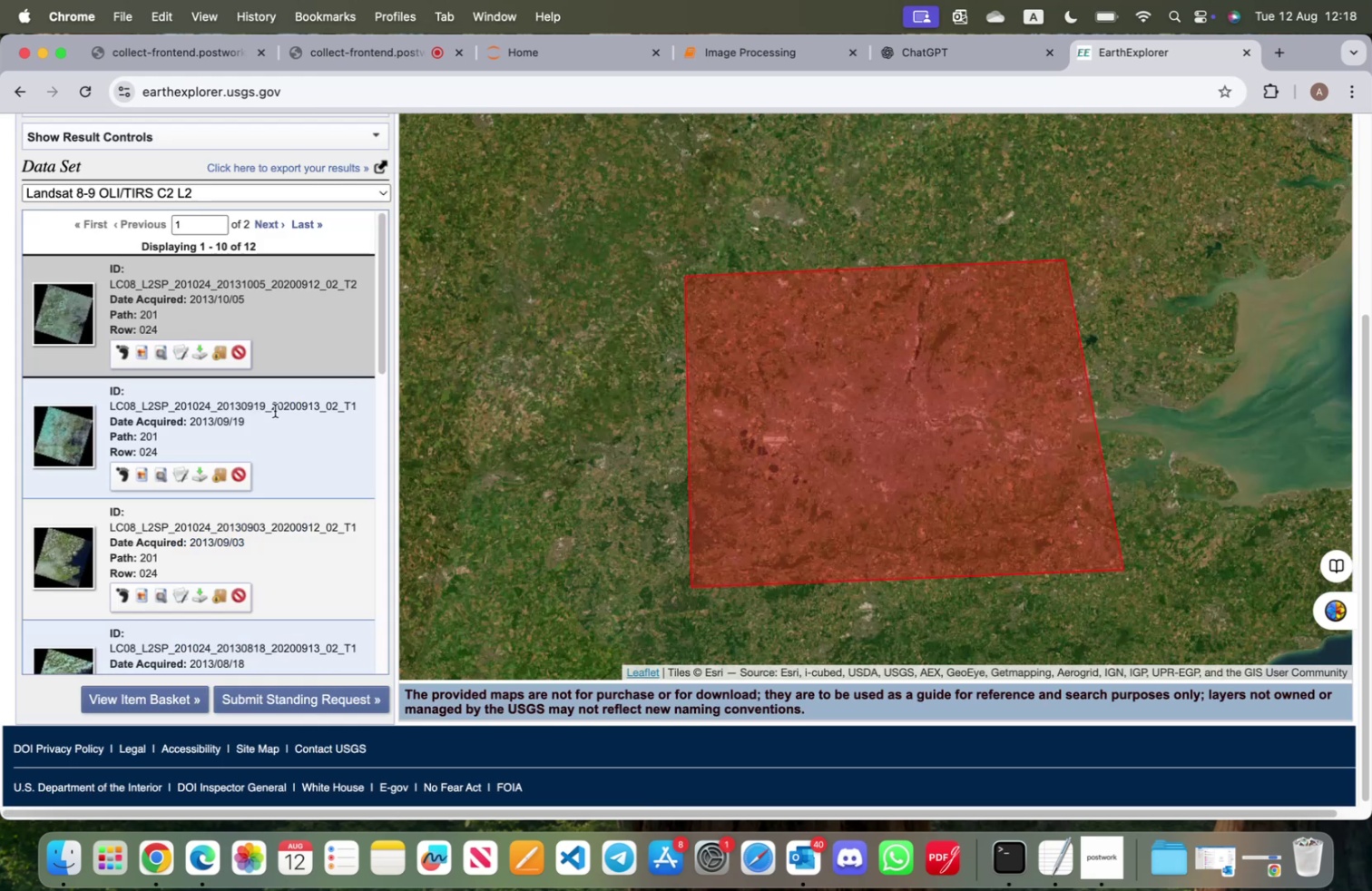 
scroll: coordinate [269, 428], scroll_direction: down, amount: 5.0
 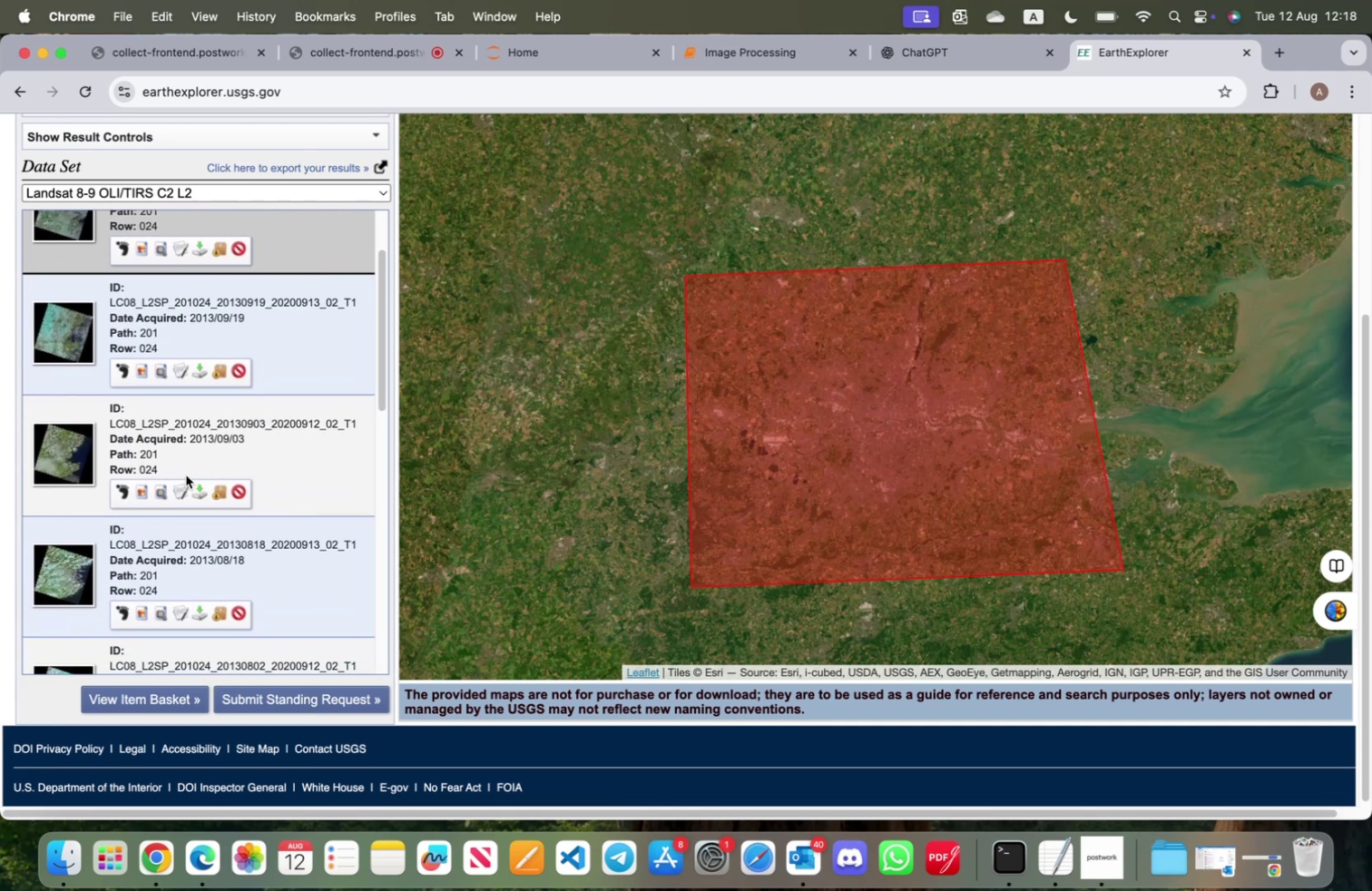 
left_click([174, 488])
 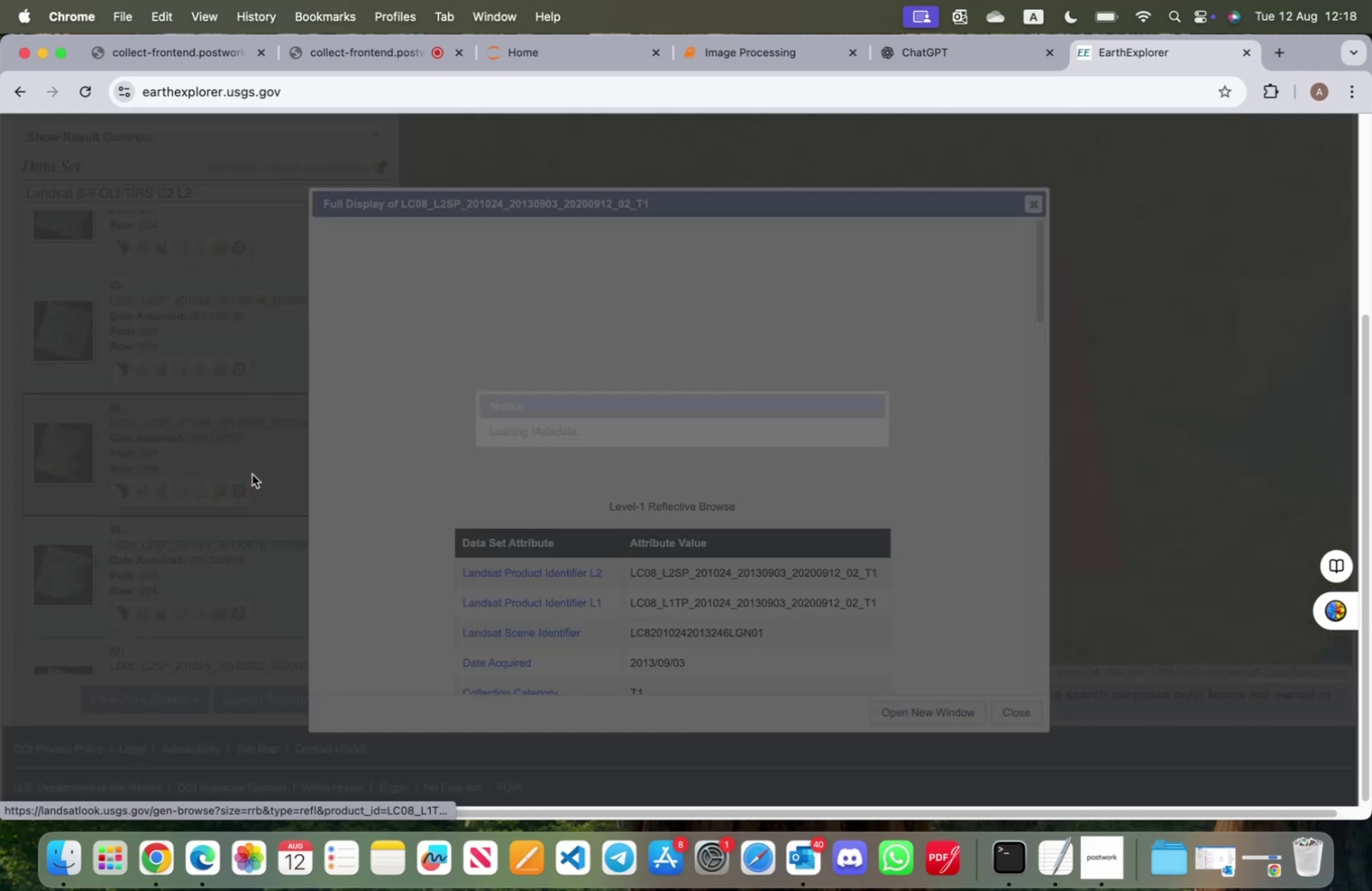 
scroll: coordinate [658, 545], scroll_direction: down, amount: 22.0
 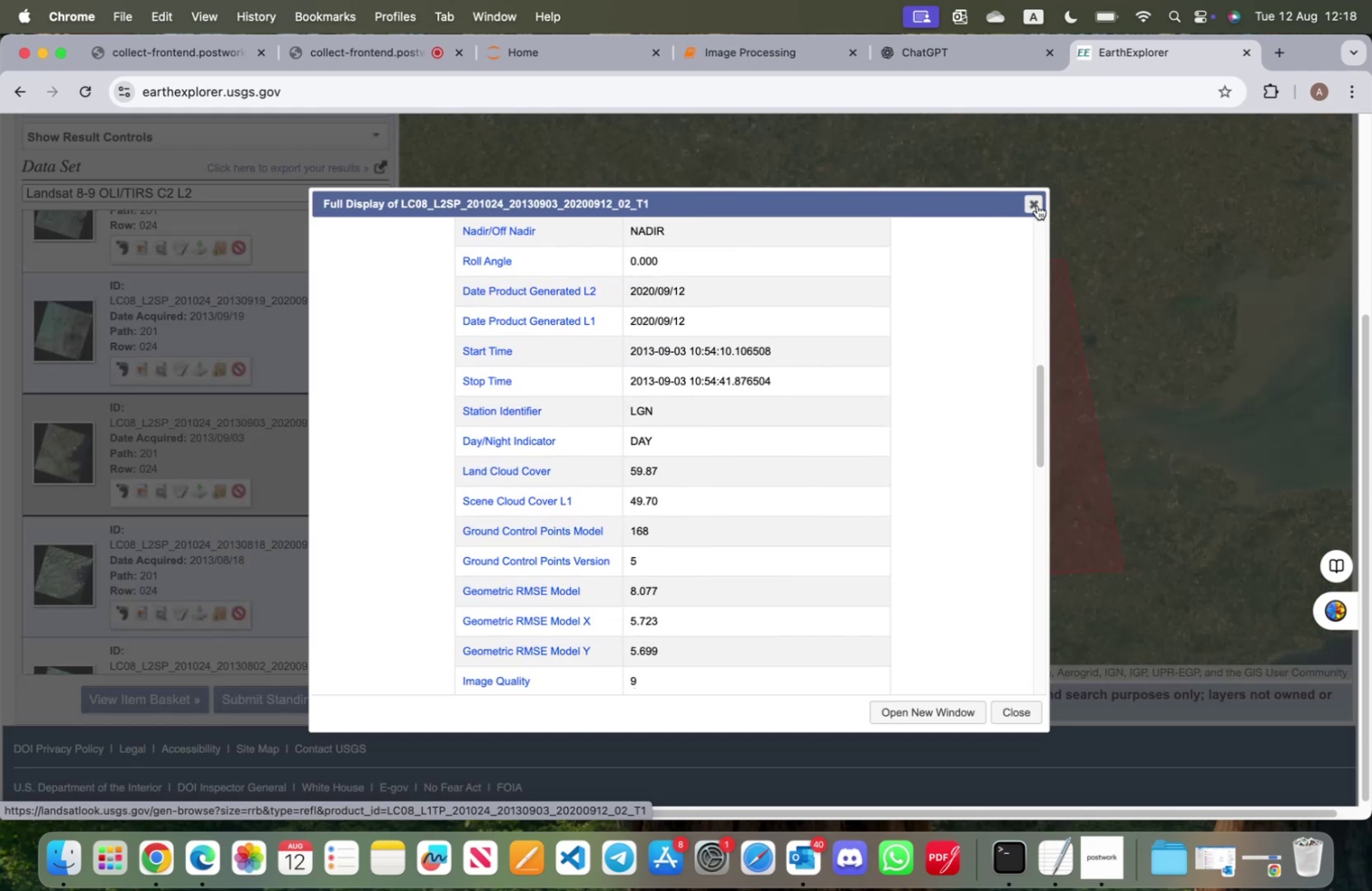 
left_click([1037, 205])
 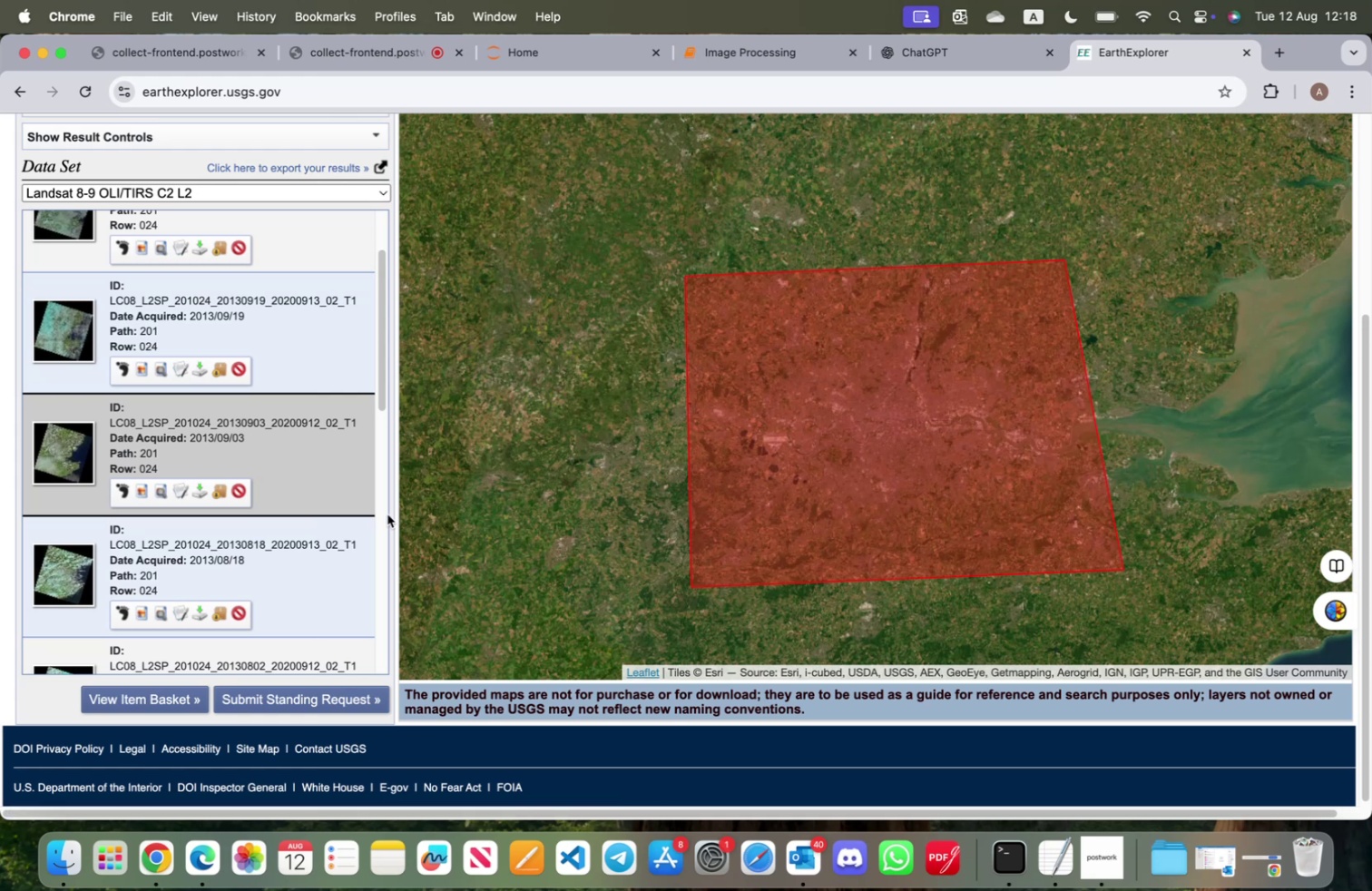 
scroll: coordinate [277, 493], scroll_direction: down, amount: 13.0
 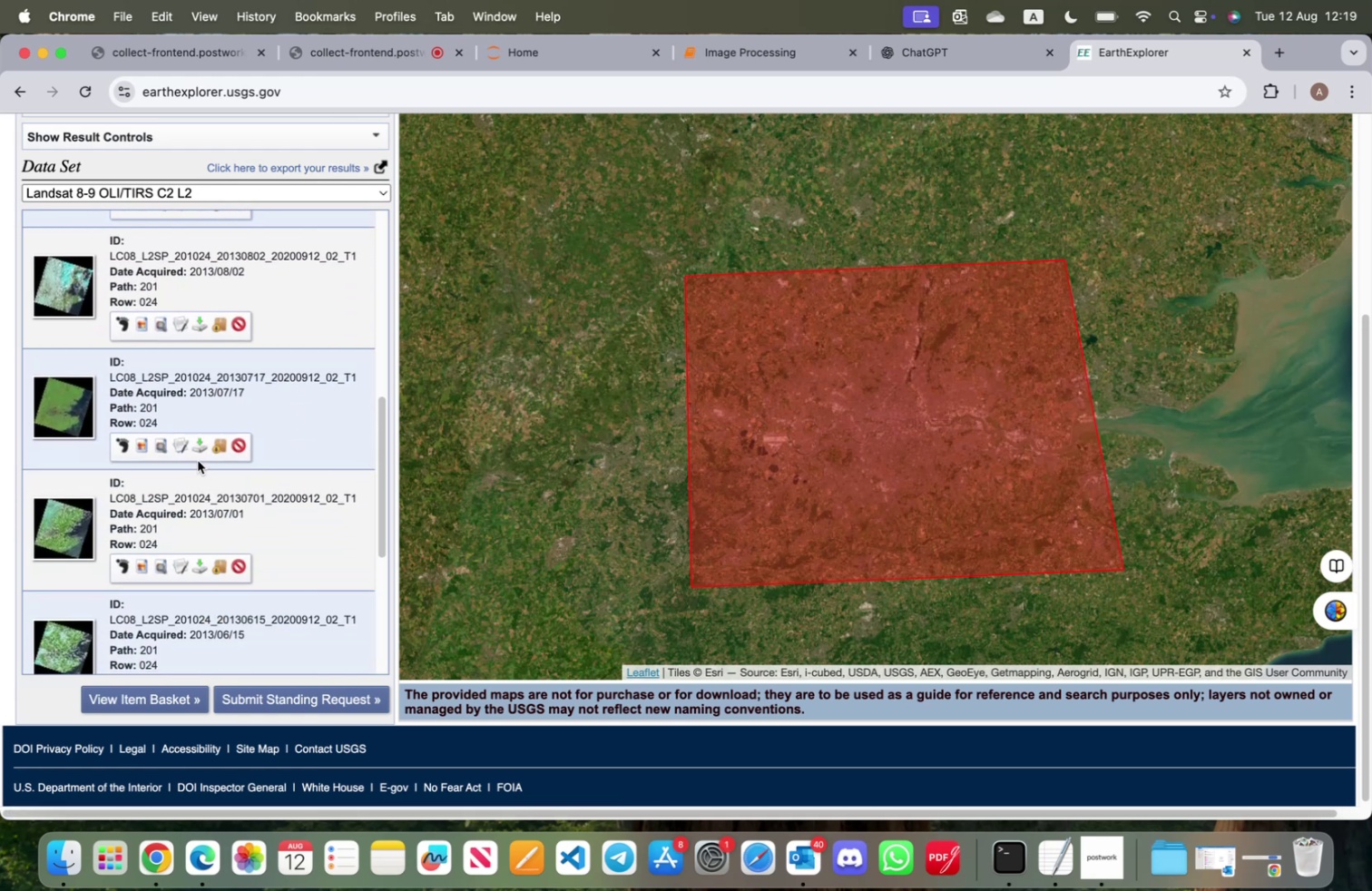 
left_click([182, 445])
 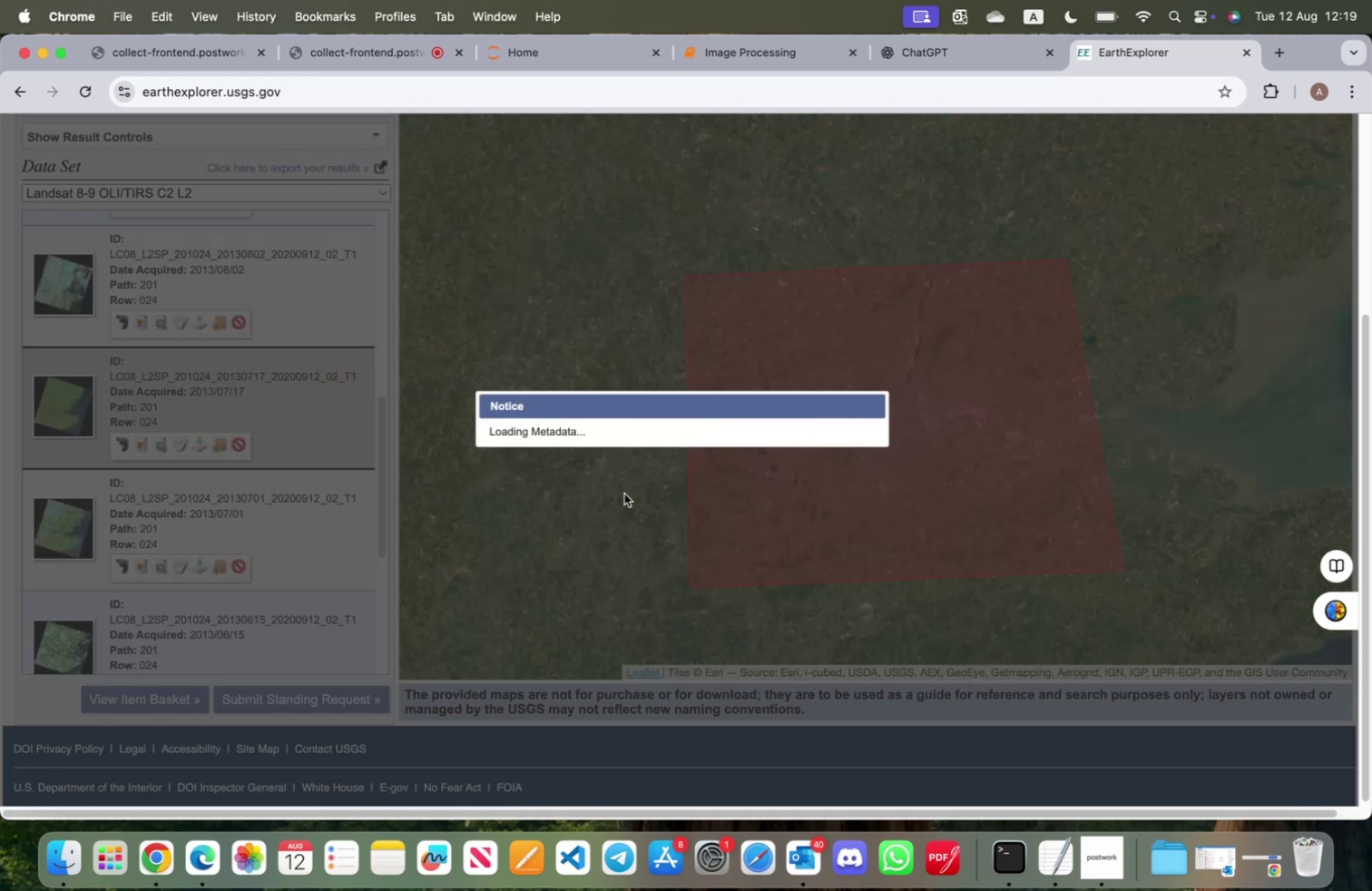 
mouse_move([653, 493])
 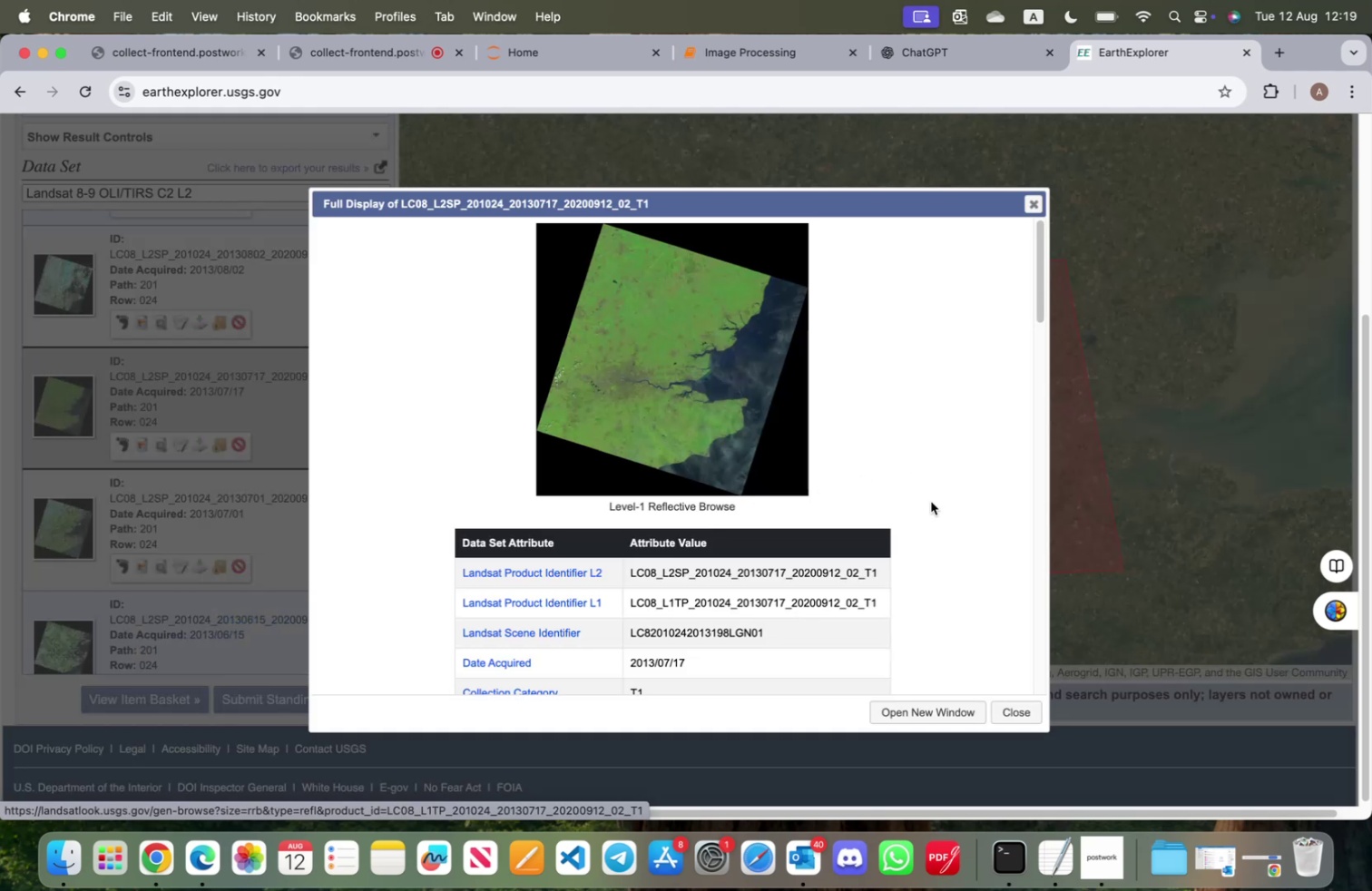 
scroll: coordinate [732, 529], scroll_direction: down, amount: 13.0
 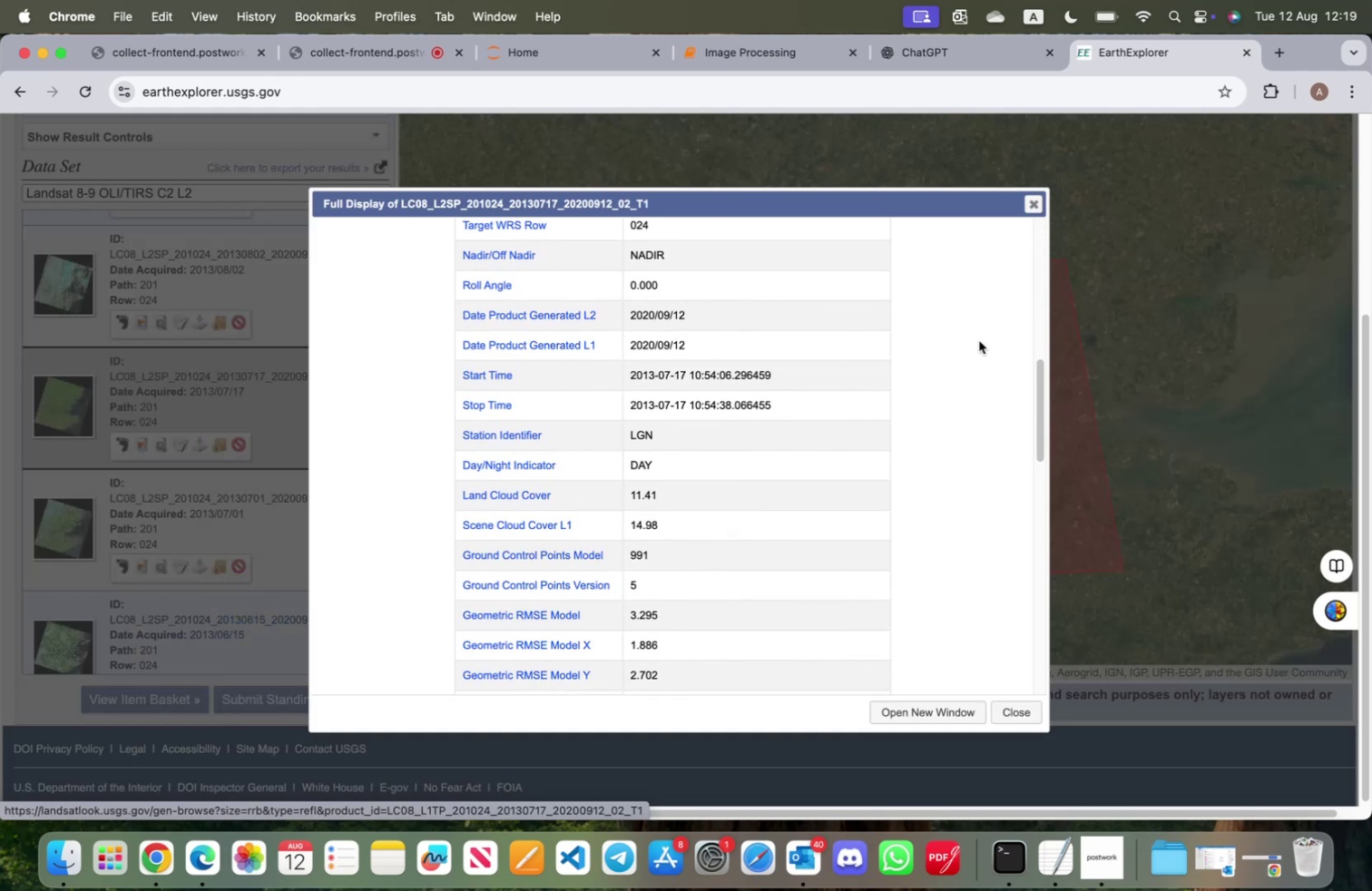 
left_click([1031, 201])
 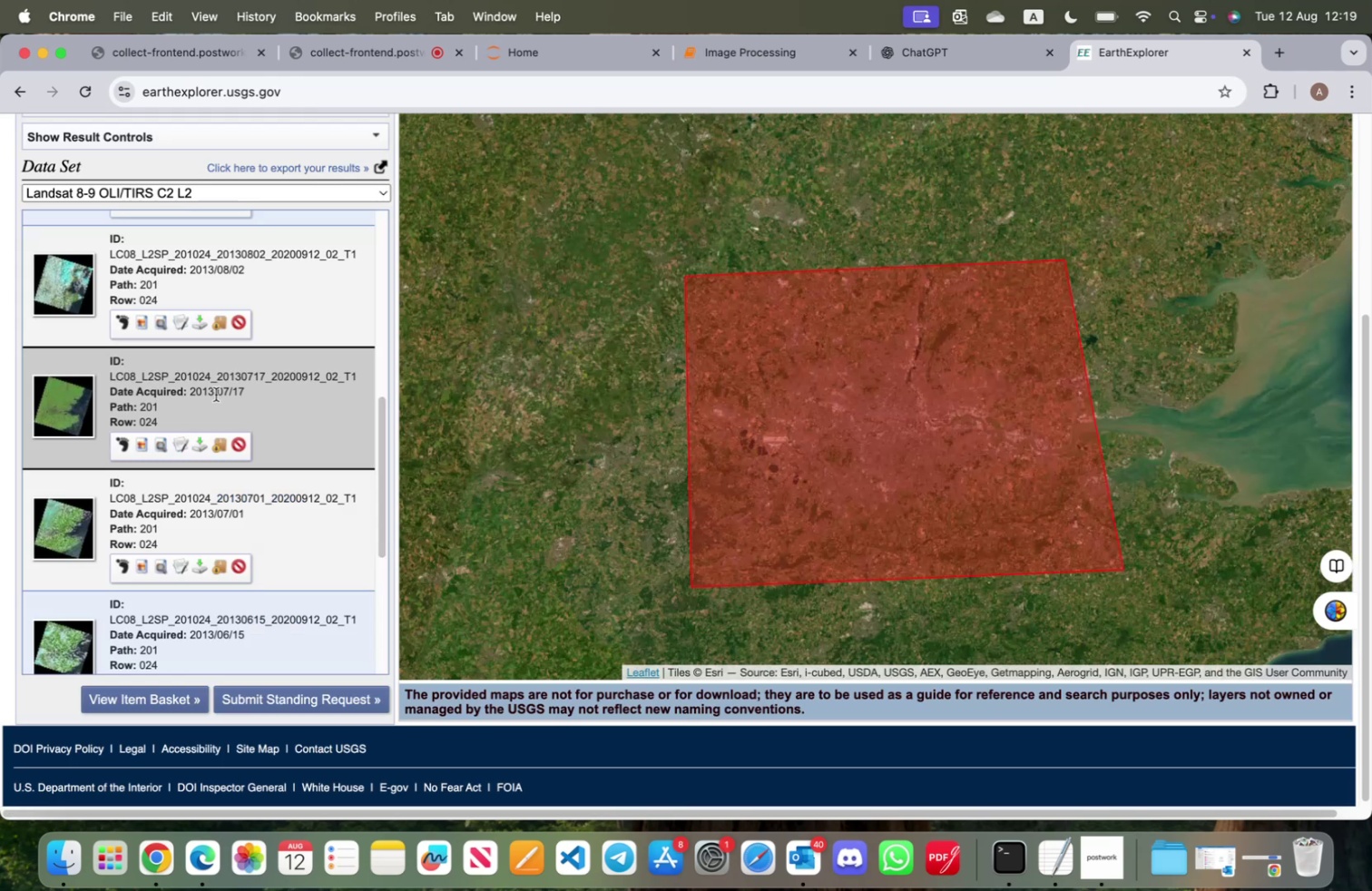 
scroll: coordinate [218, 400], scroll_direction: down, amount: 5.0
 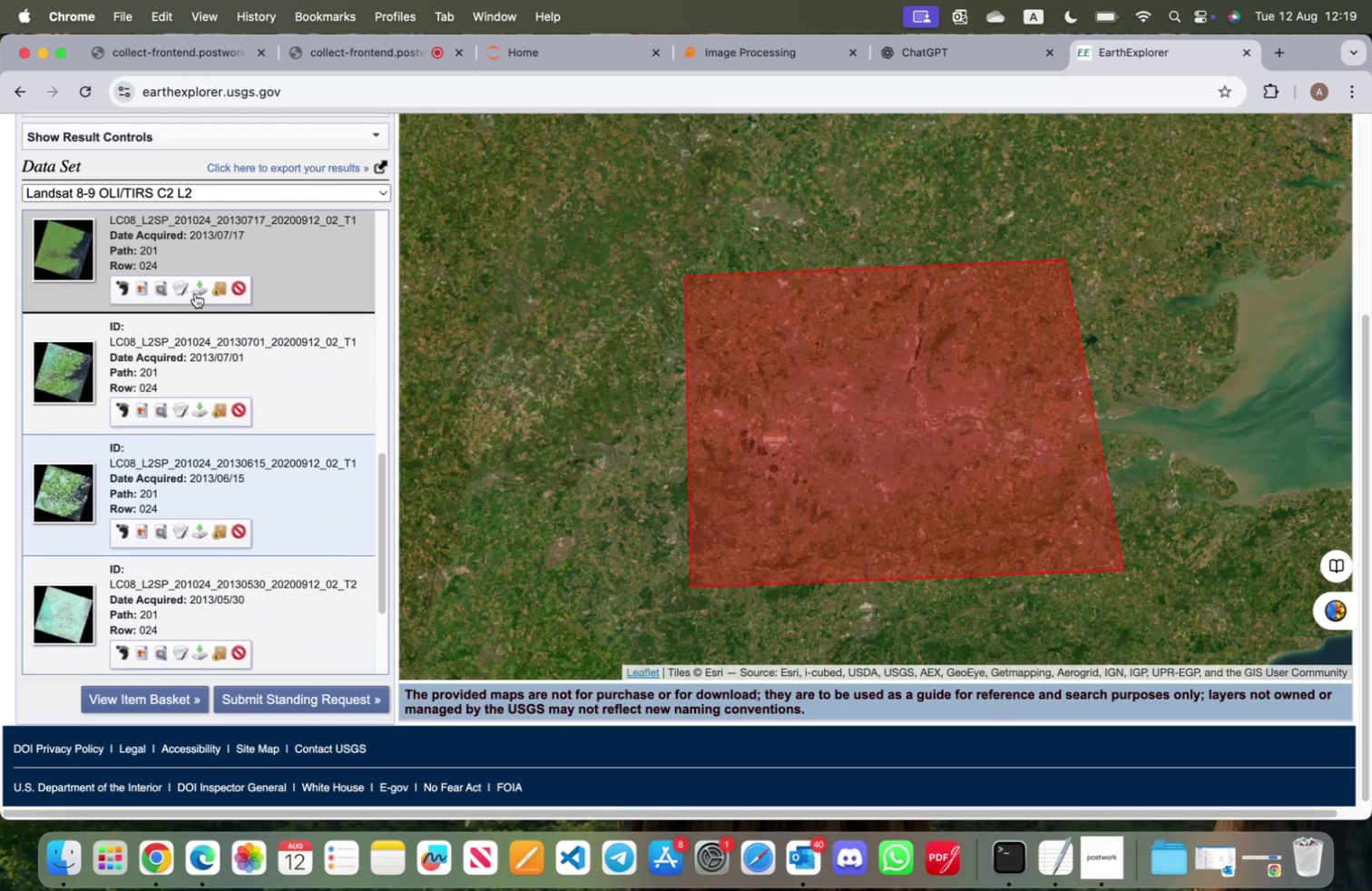 
left_click([196, 289])
 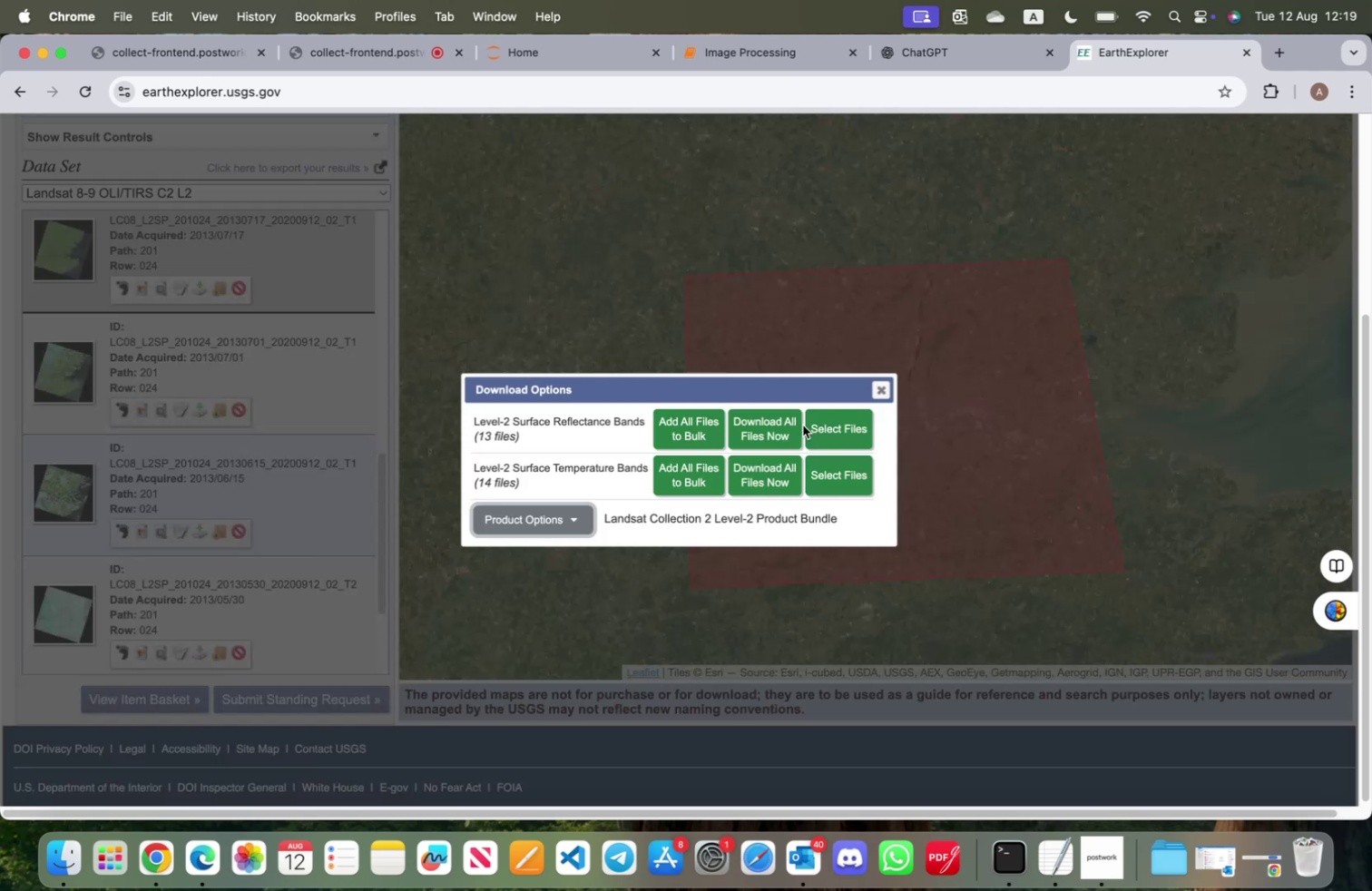 
wait(13.06)
 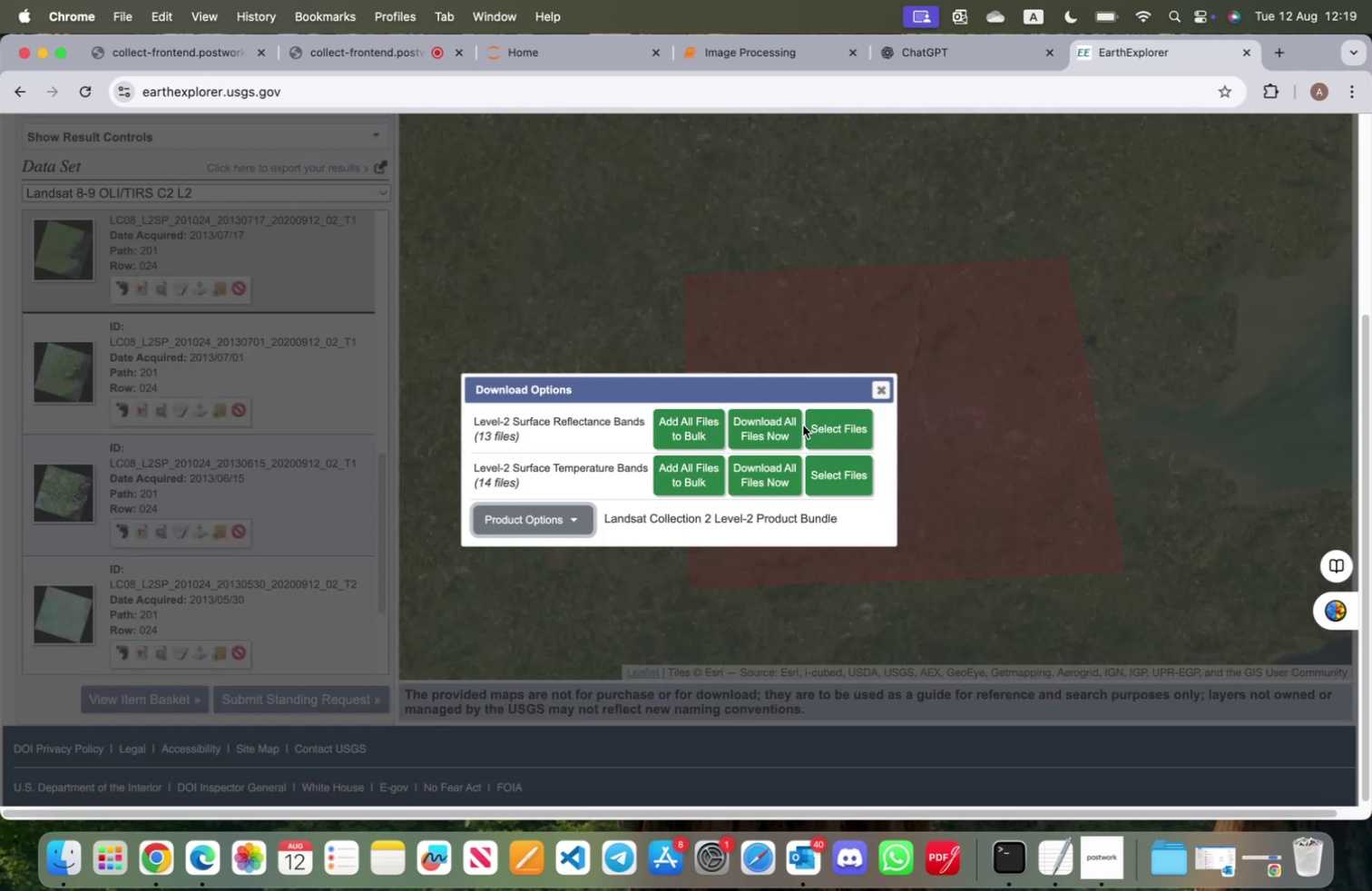 
left_click([561, 519])
 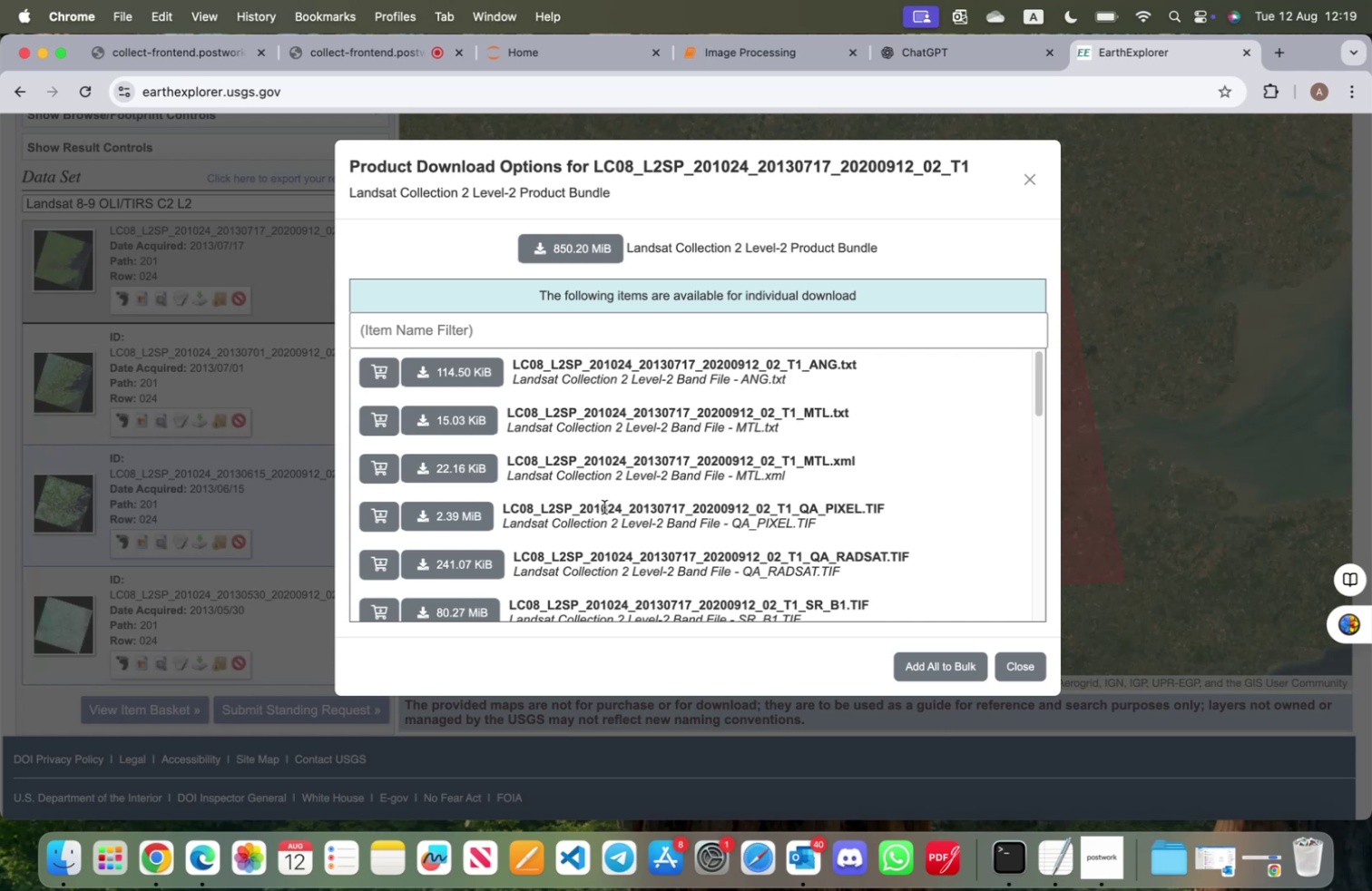 
wait(6.33)
 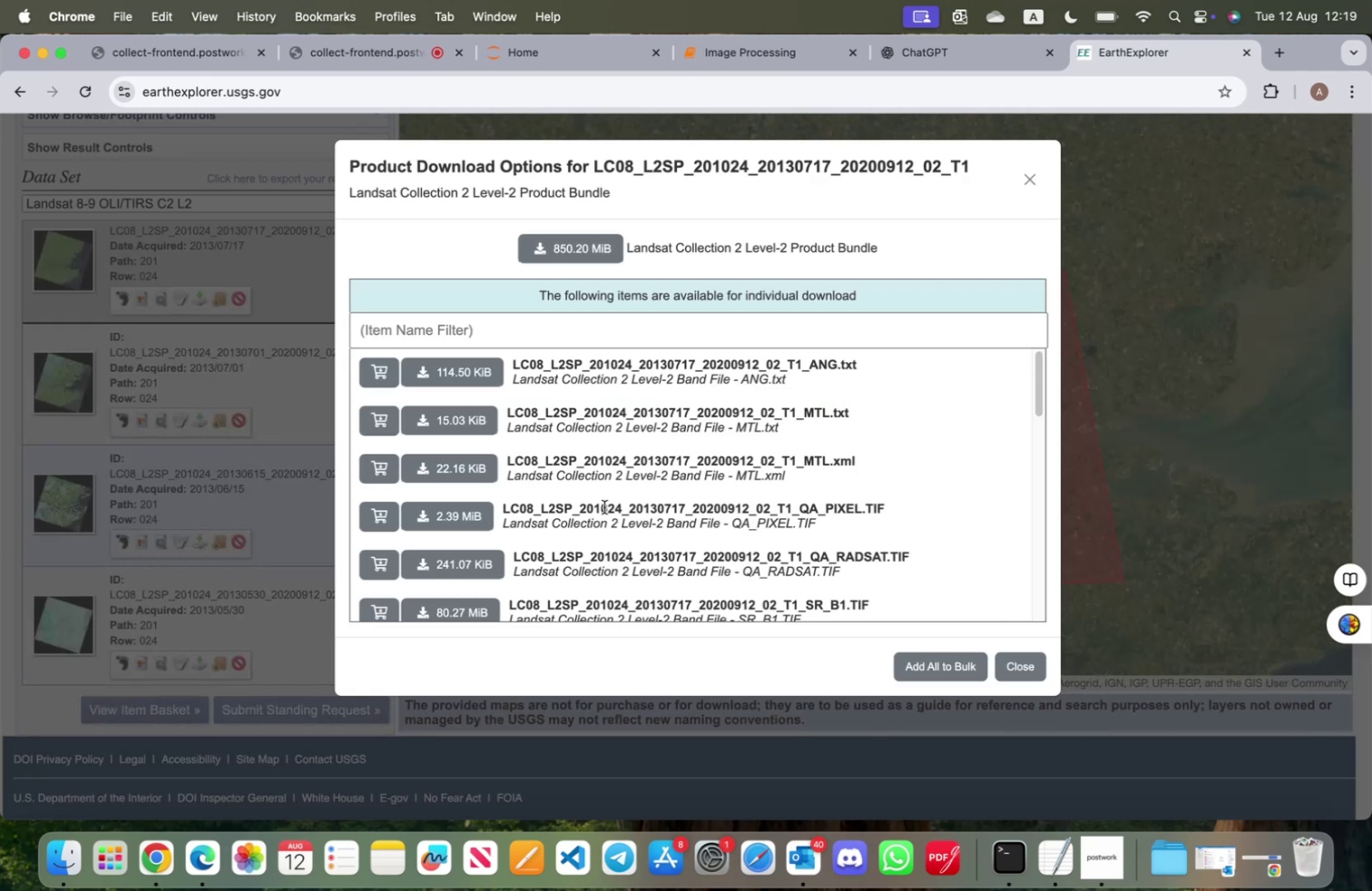 
scroll: coordinate [606, 506], scroll_direction: down, amount: 51.0
 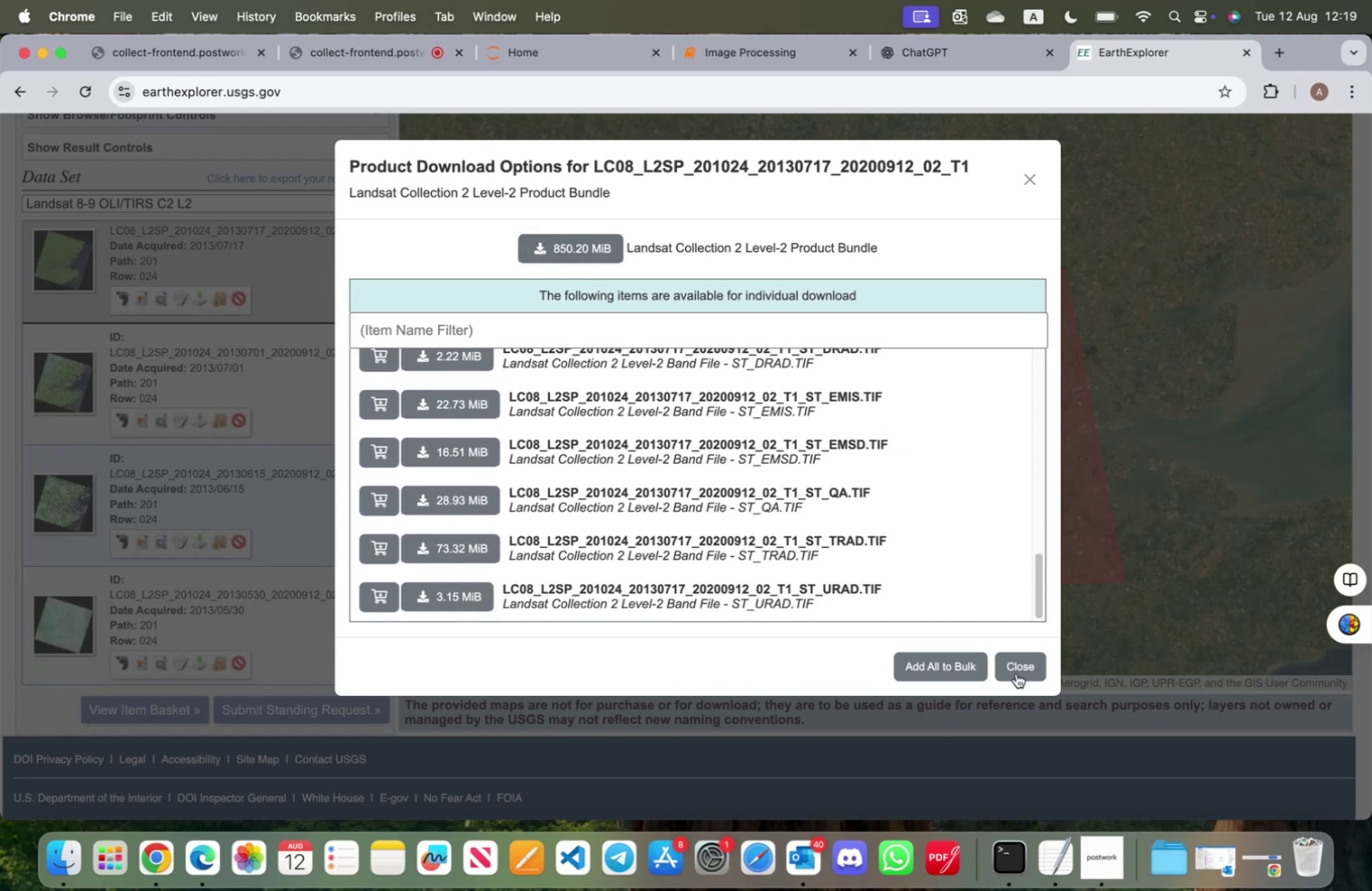 
left_click([1014, 671])
 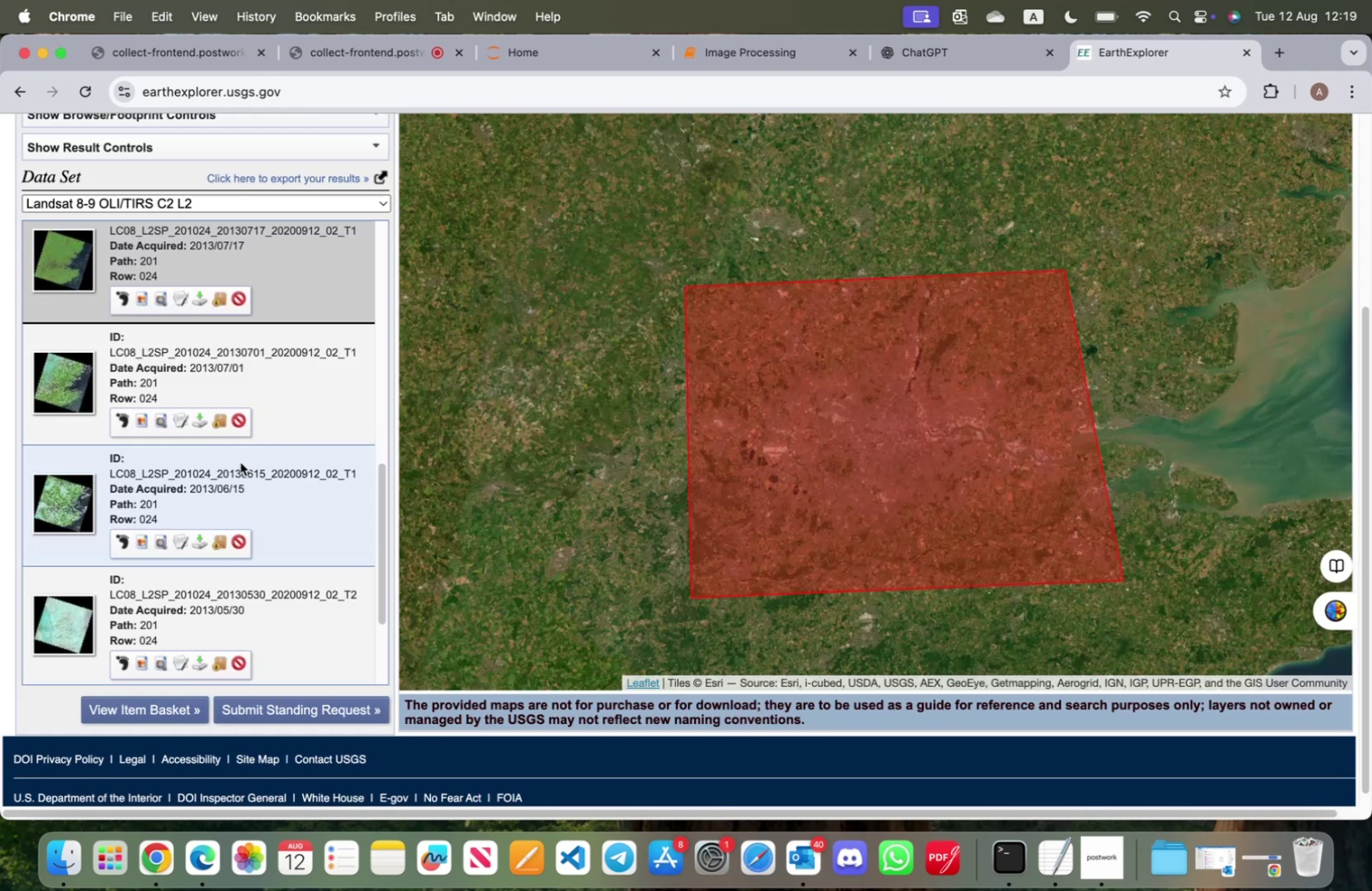 
scroll: coordinate [222, 562], scroll_direction: up, amount: 48.0
 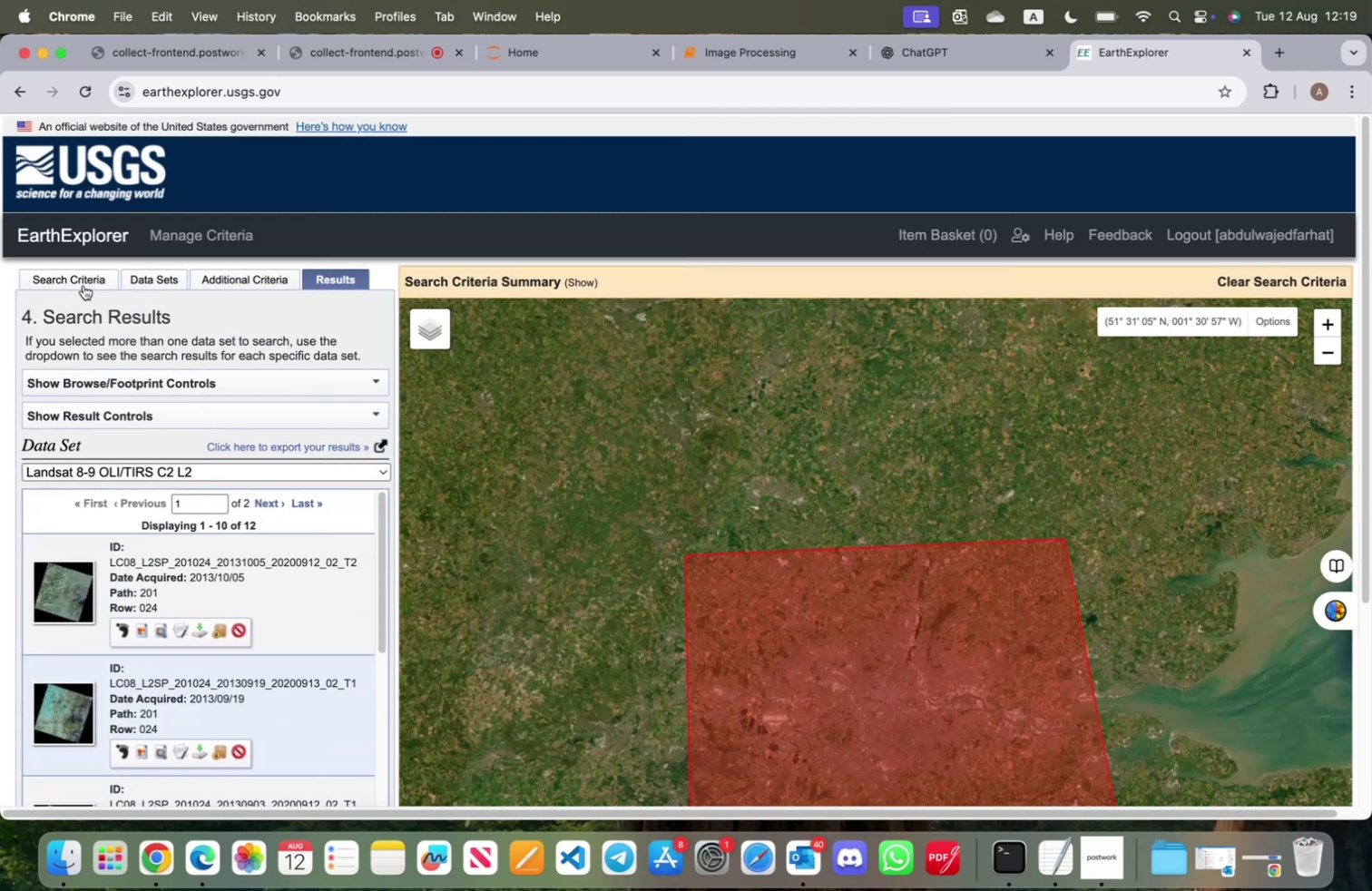 
left_click([82, 284])
 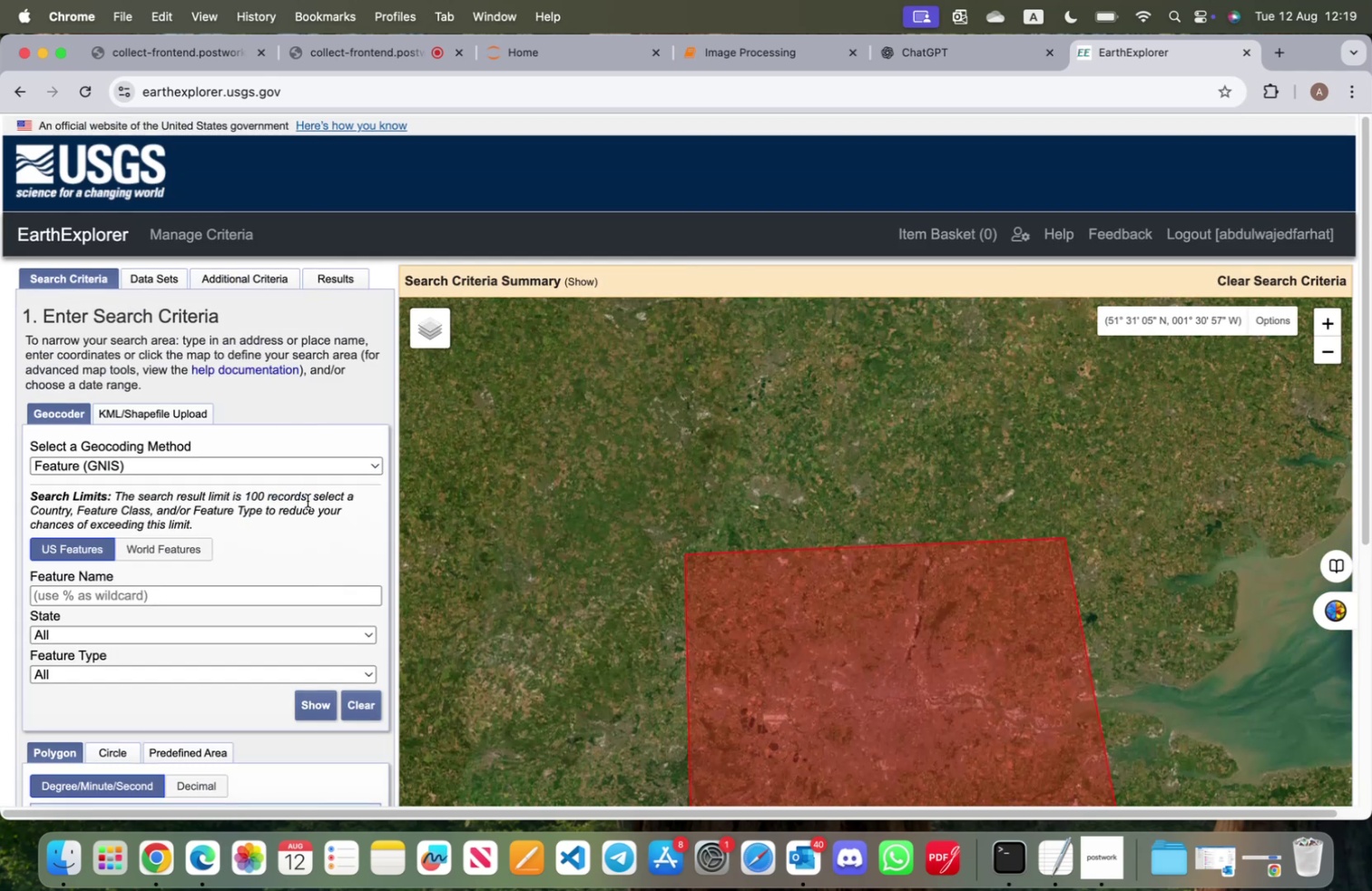 
scroll: coordinate [307, 502], scroll_direction: down, amount: 20.0
 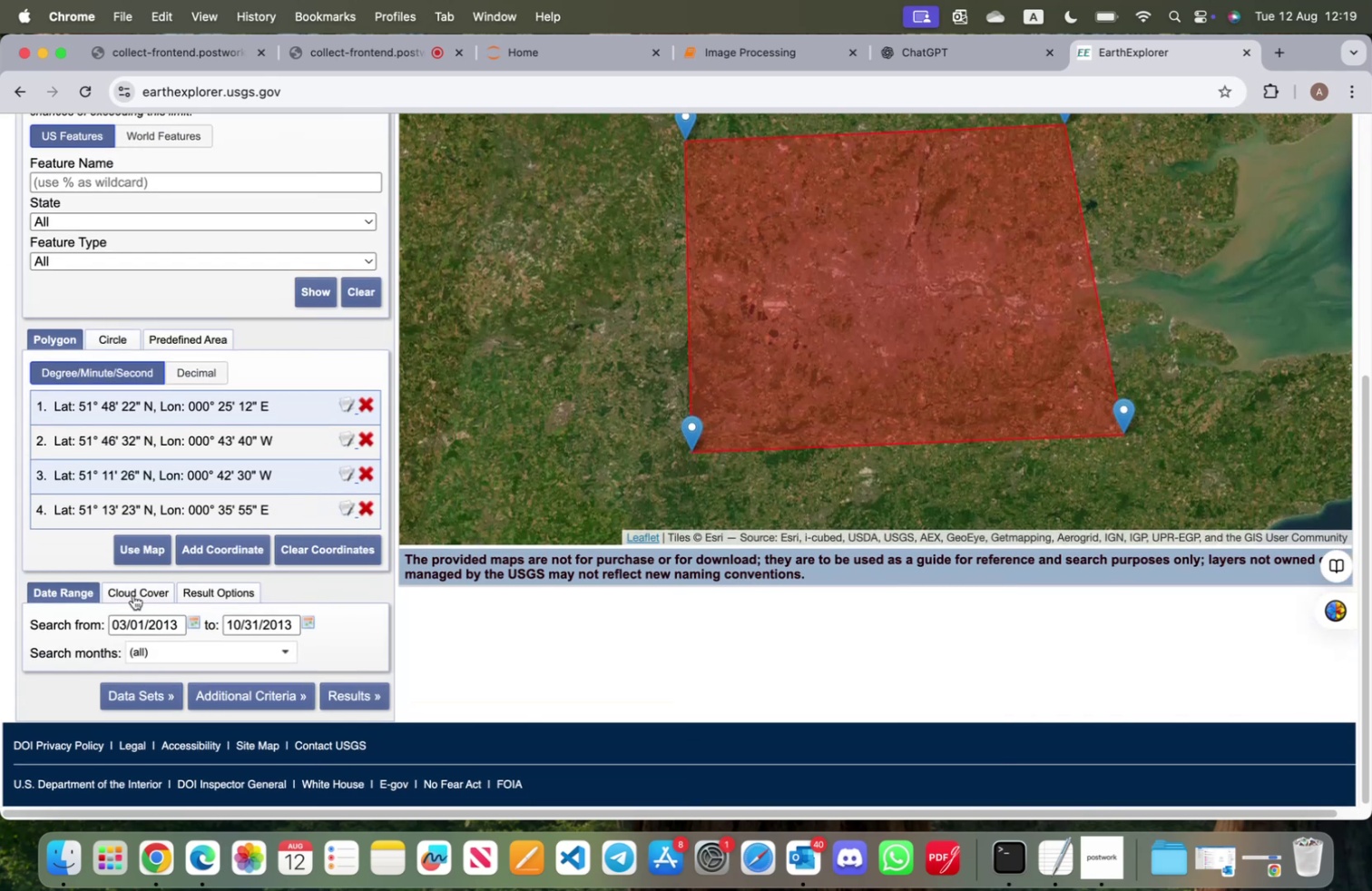 
left_click([133, 594])
 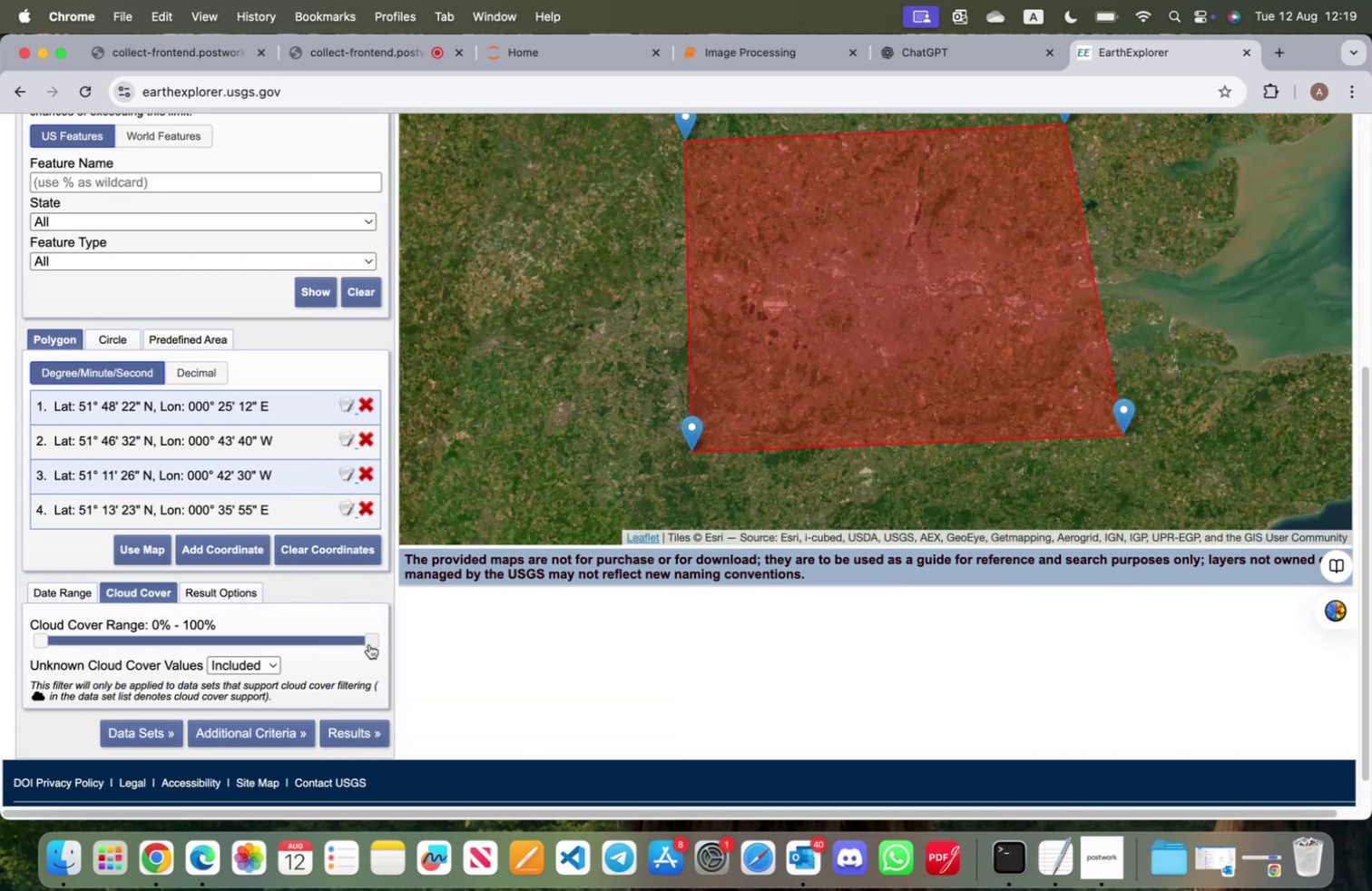 
left_click_drag(start_coordinate=[376, 643], to_coordinate=[76, 635])
 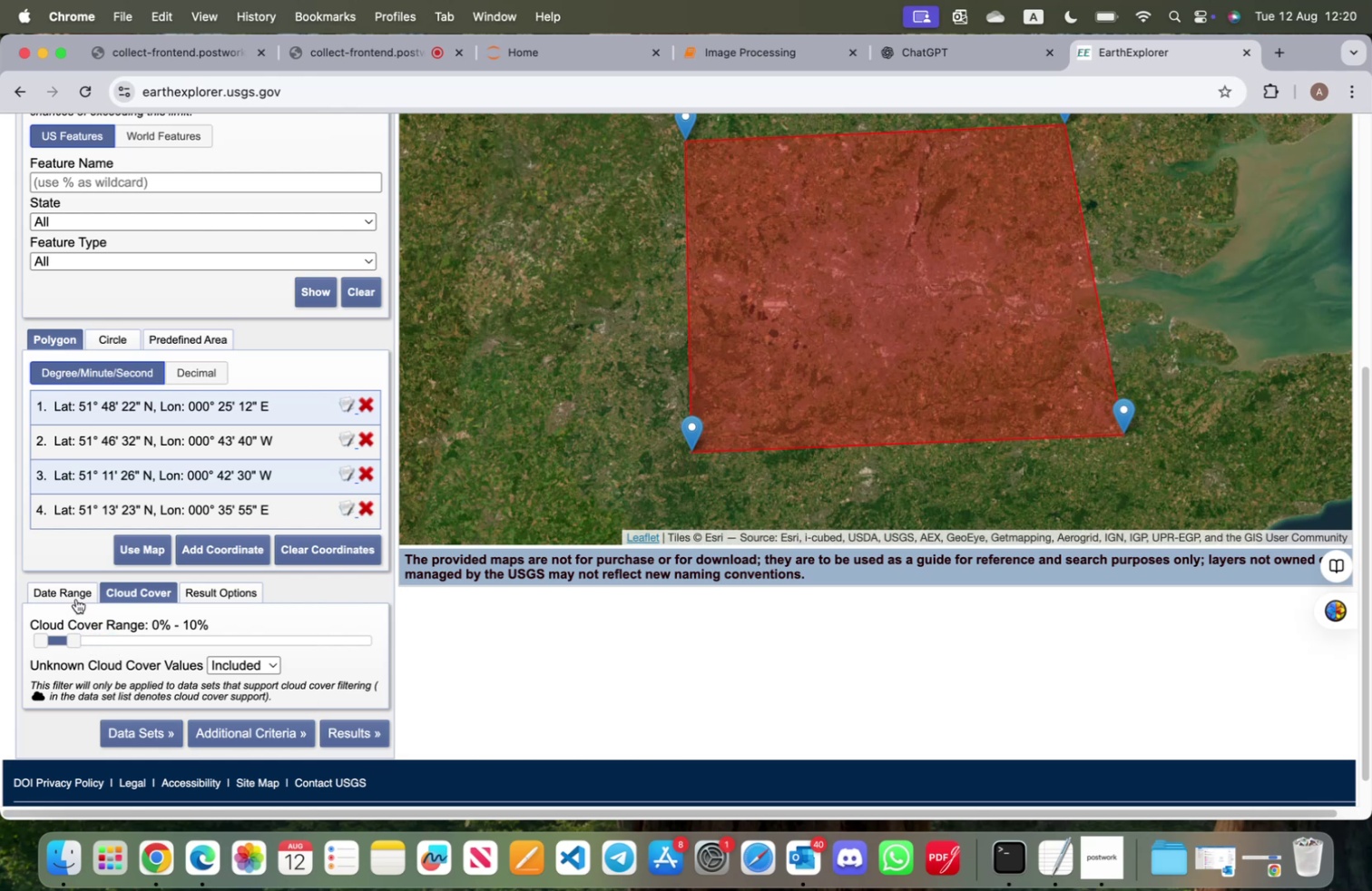 
left_click([76, 598])
 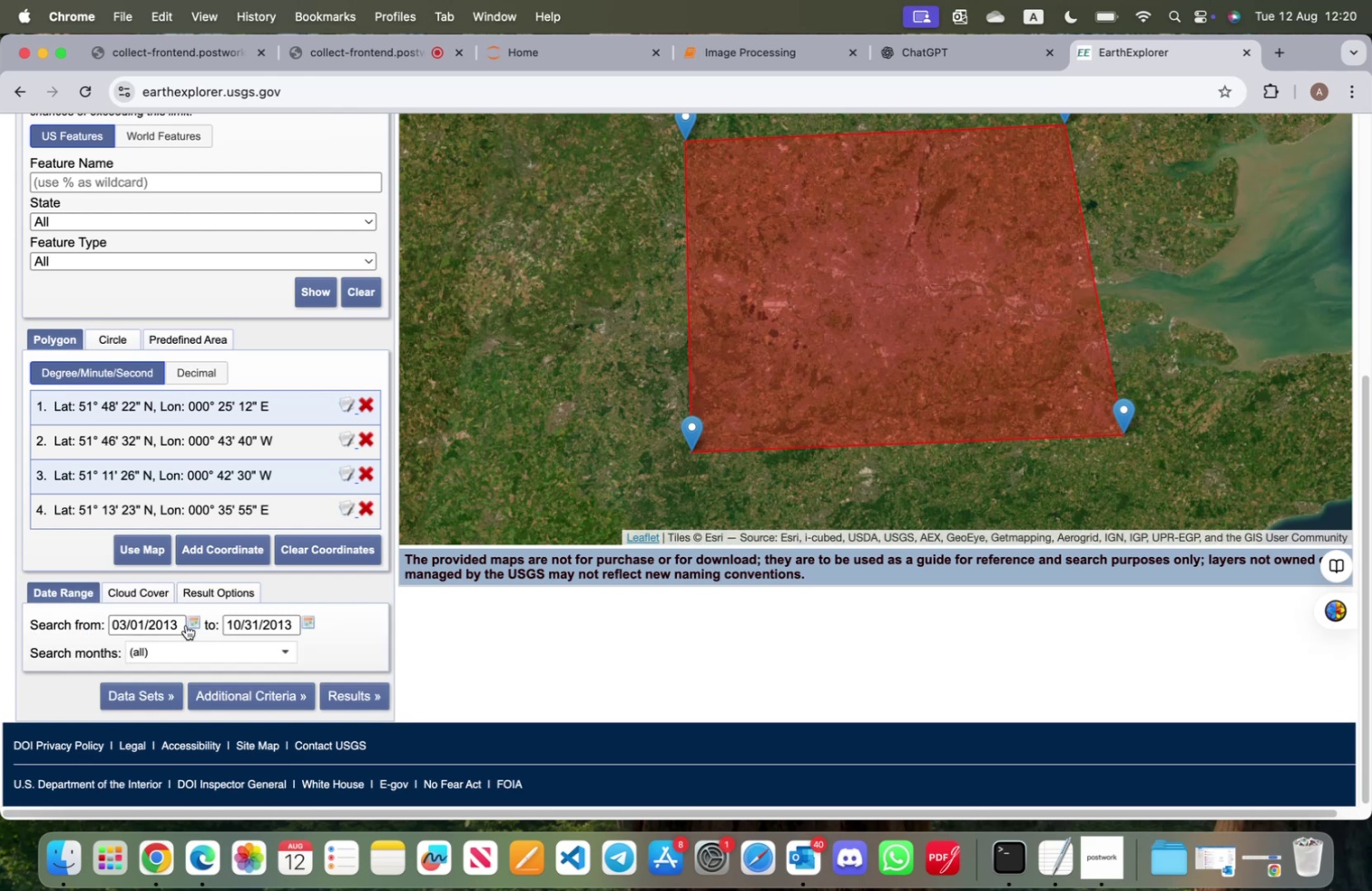 
left_click([186, 624])
 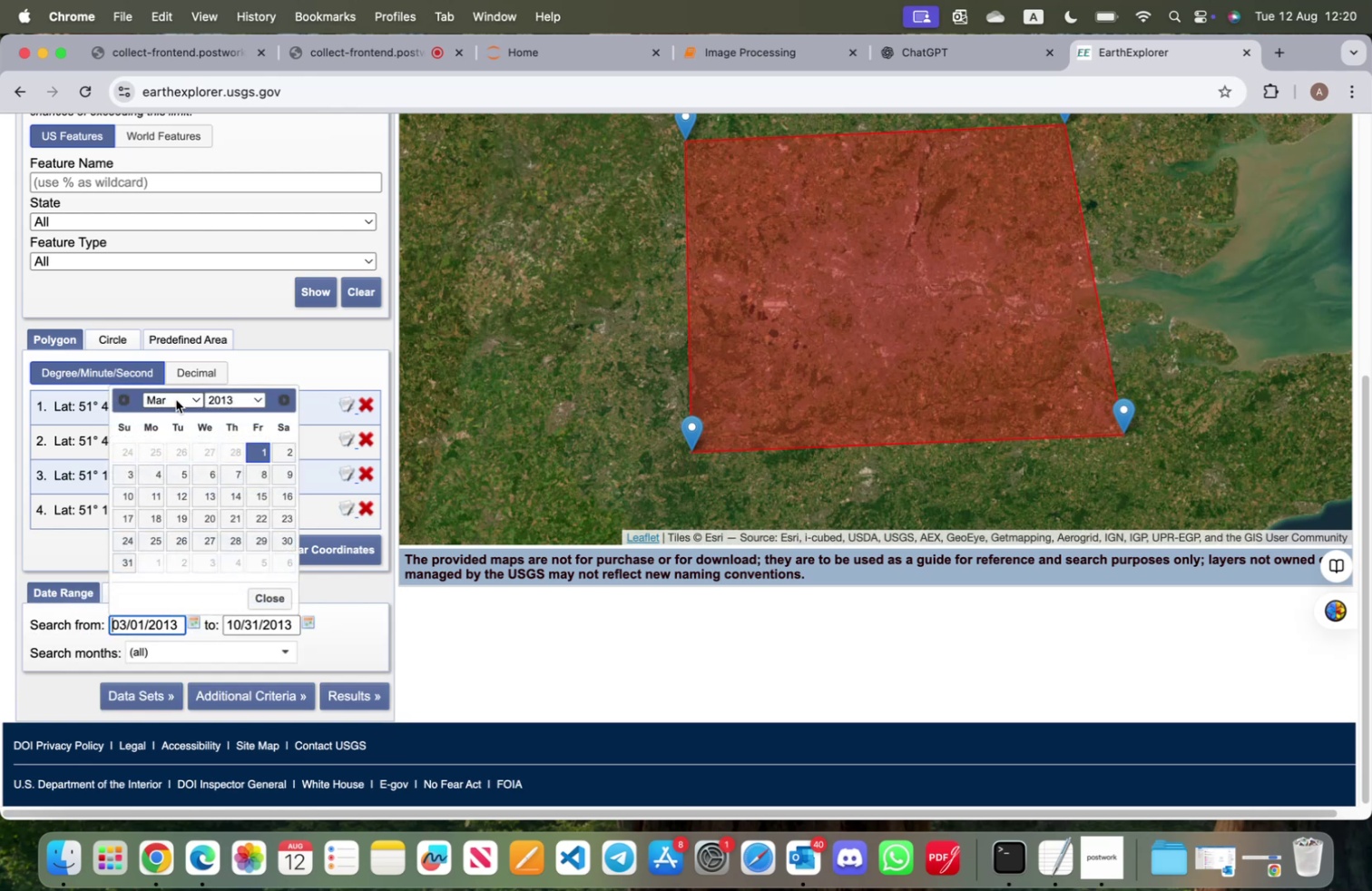 
left_click([175, 398])
 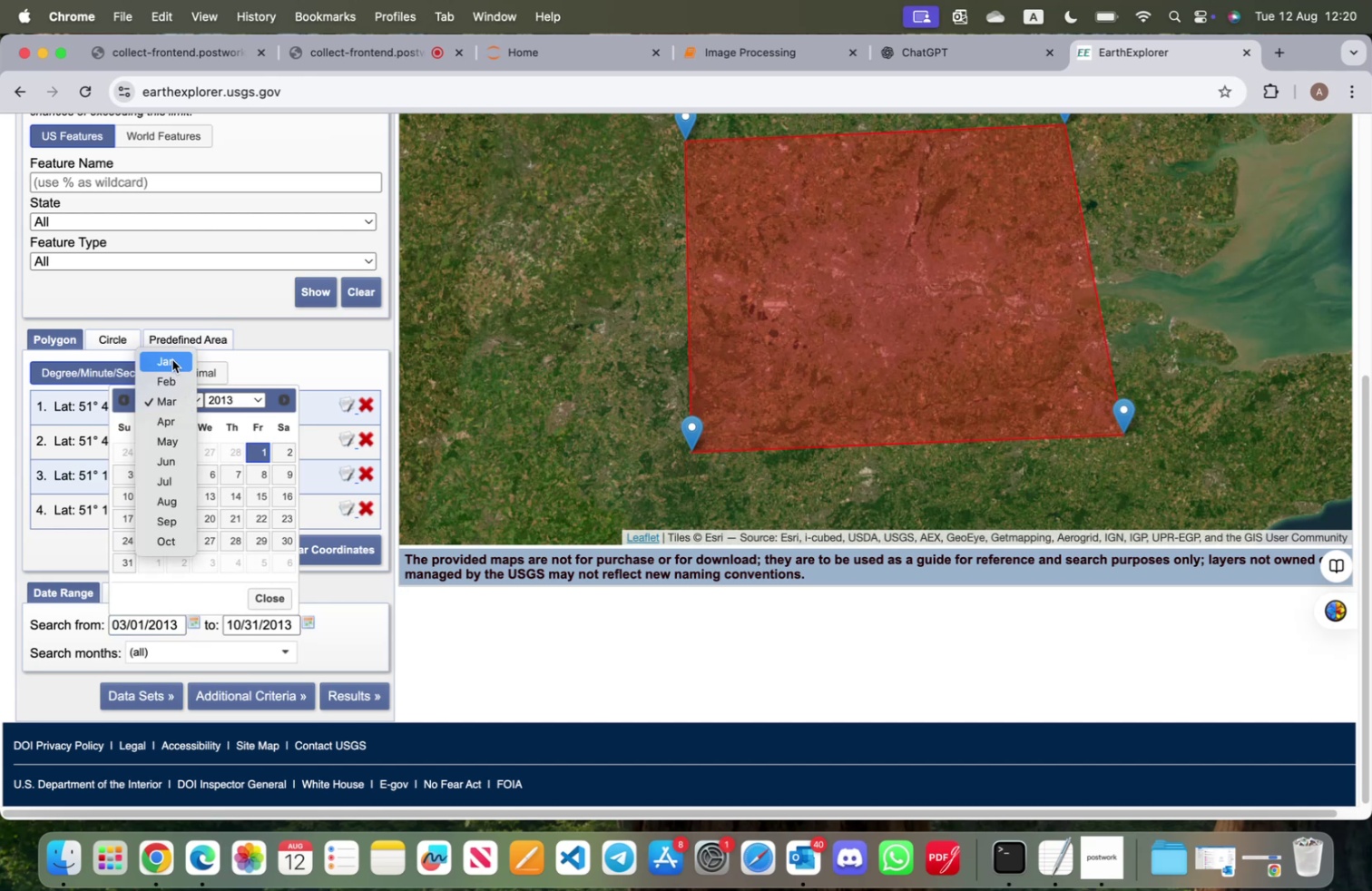 
left_click([172, 359])
 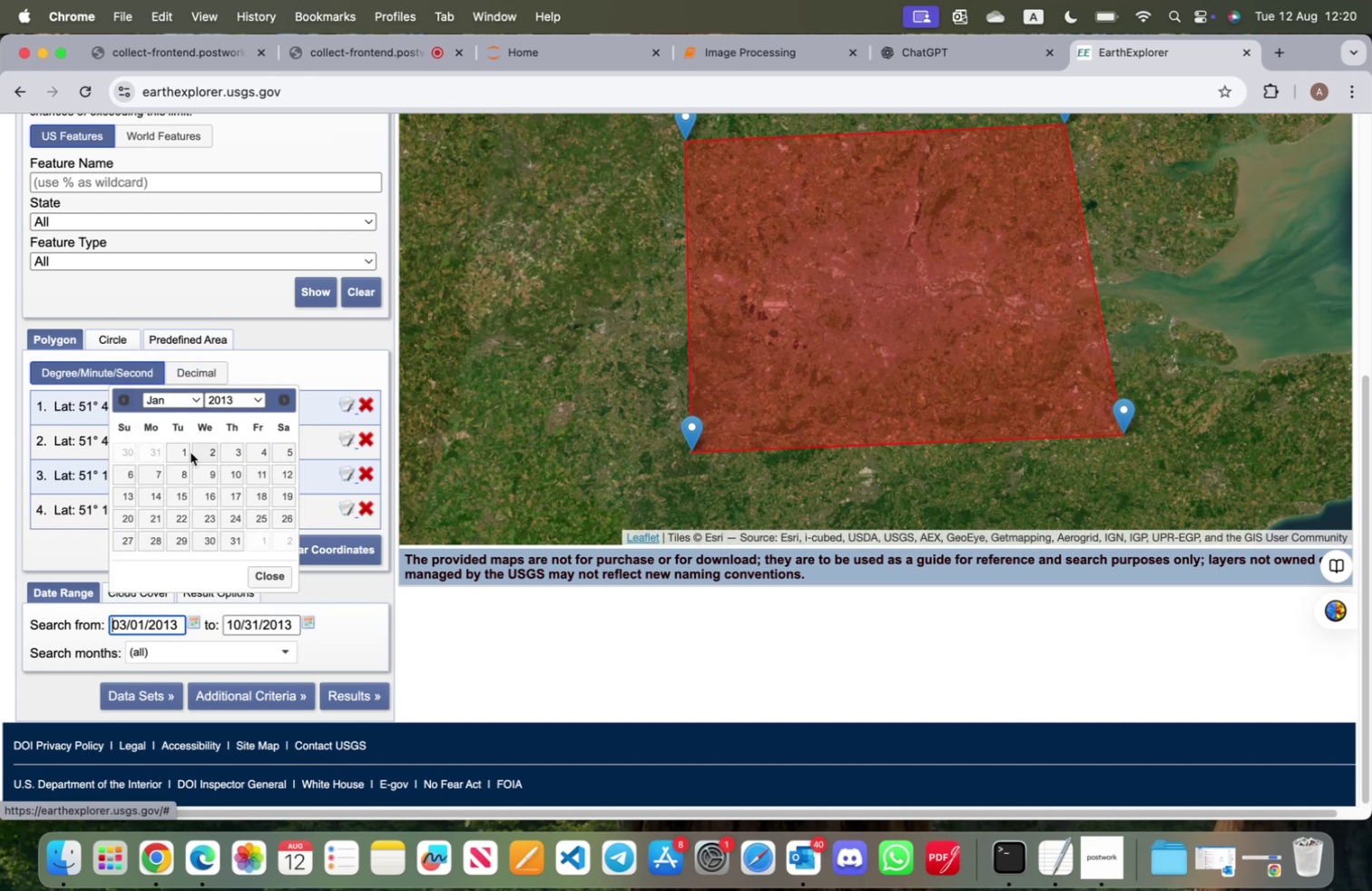 
left_click([182, 450])
 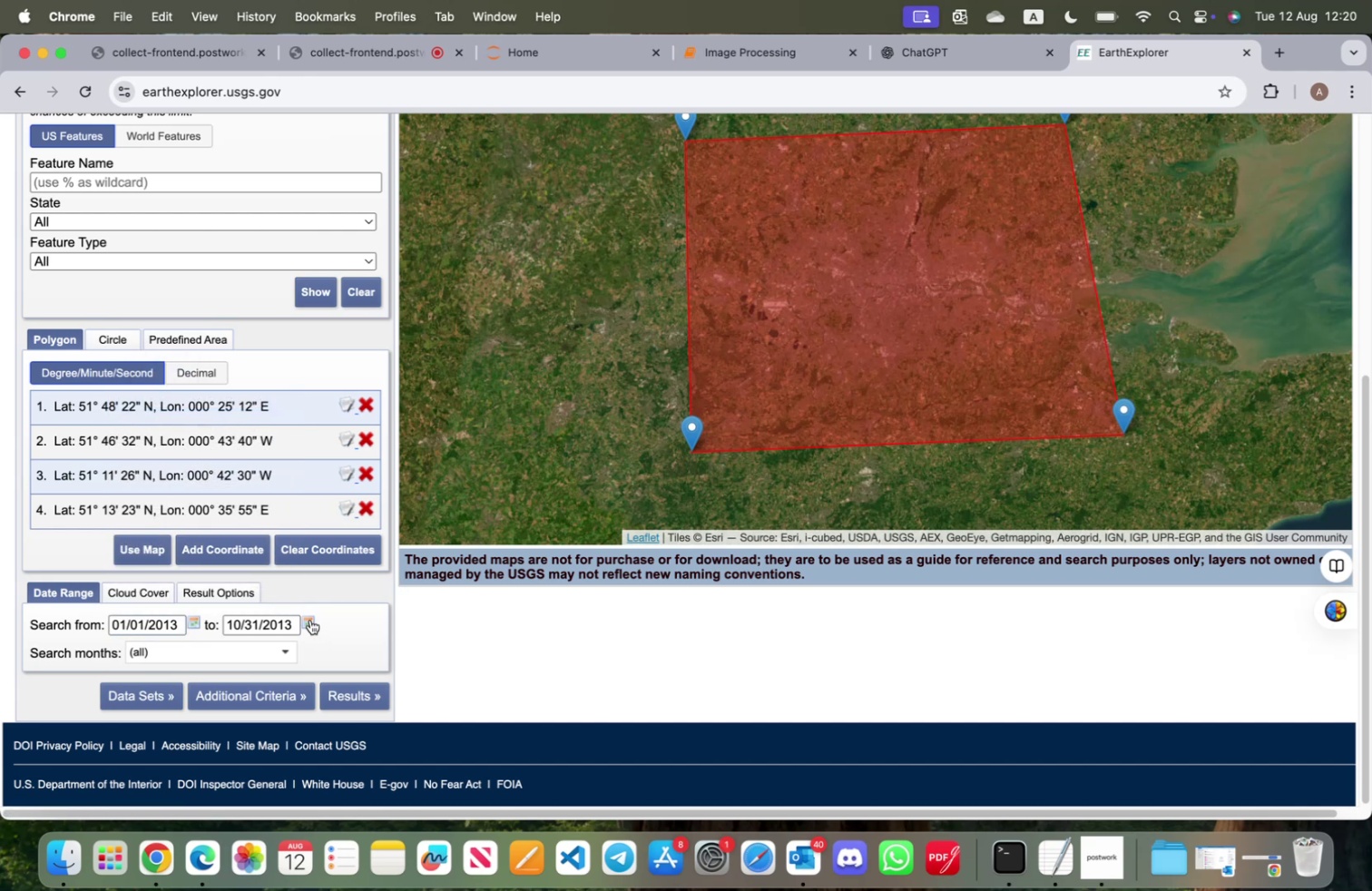 
left_click([310, 619])
 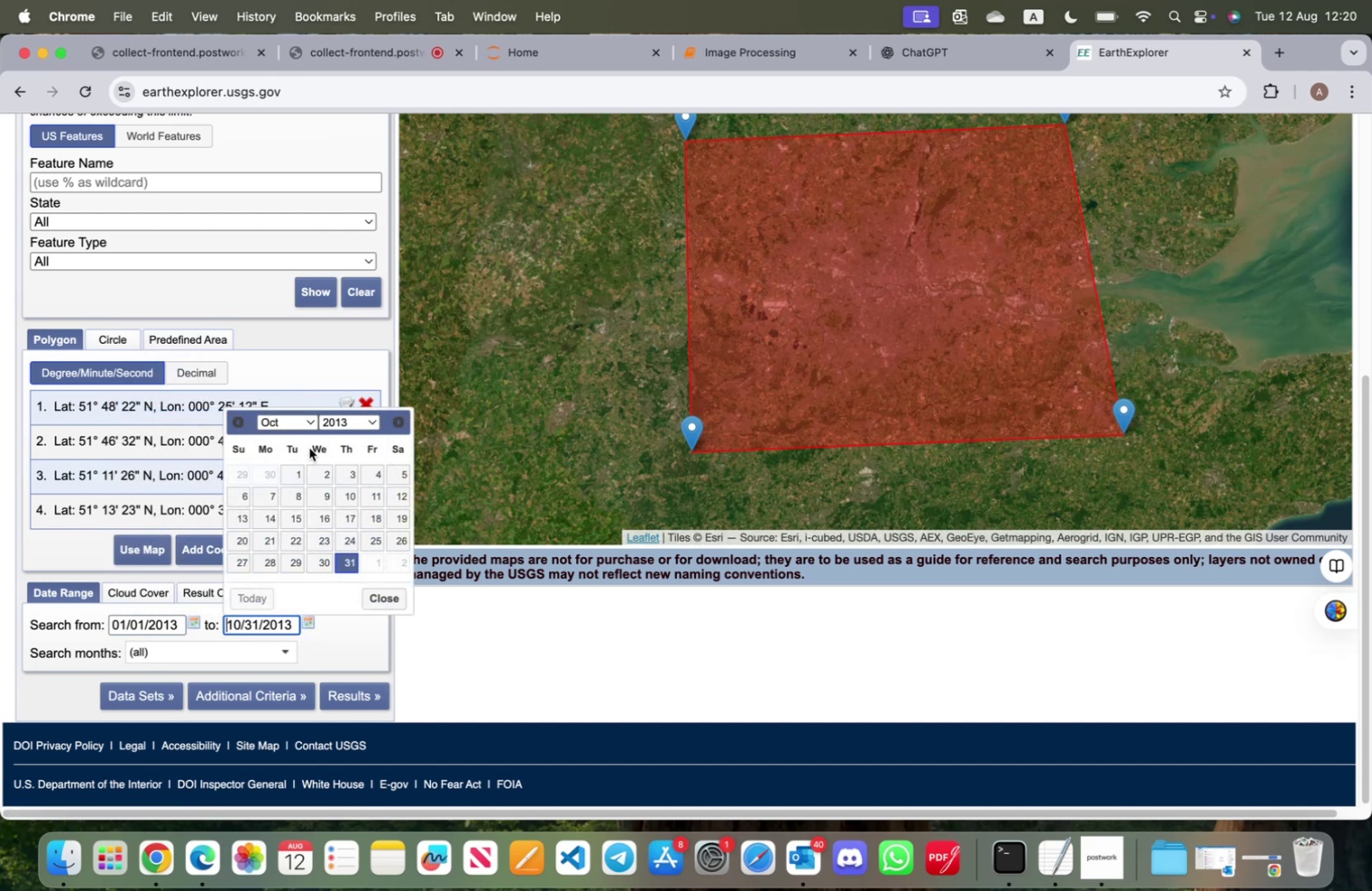 
left_click([309, 424])
 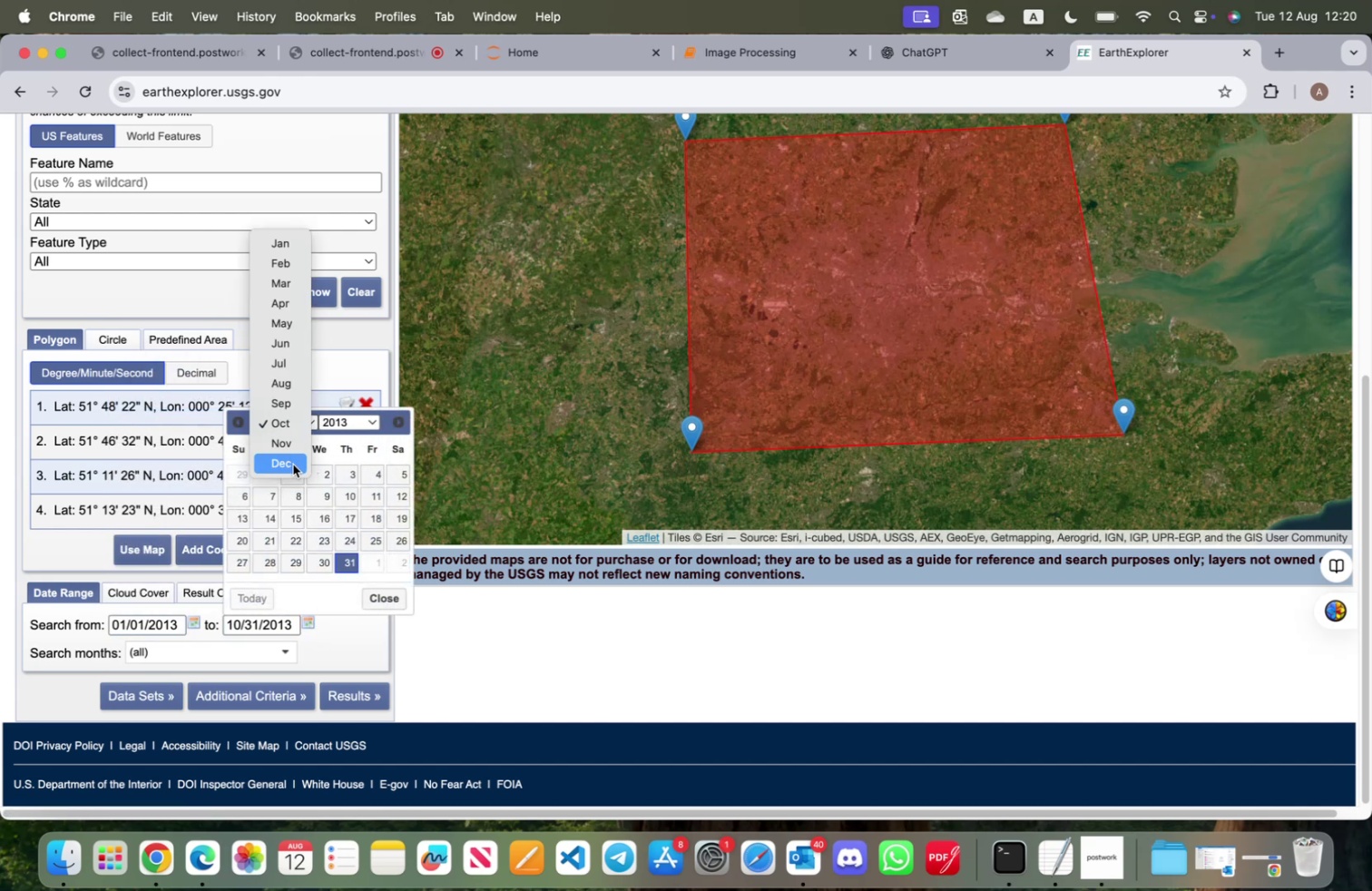 
left_click([293, 465])
 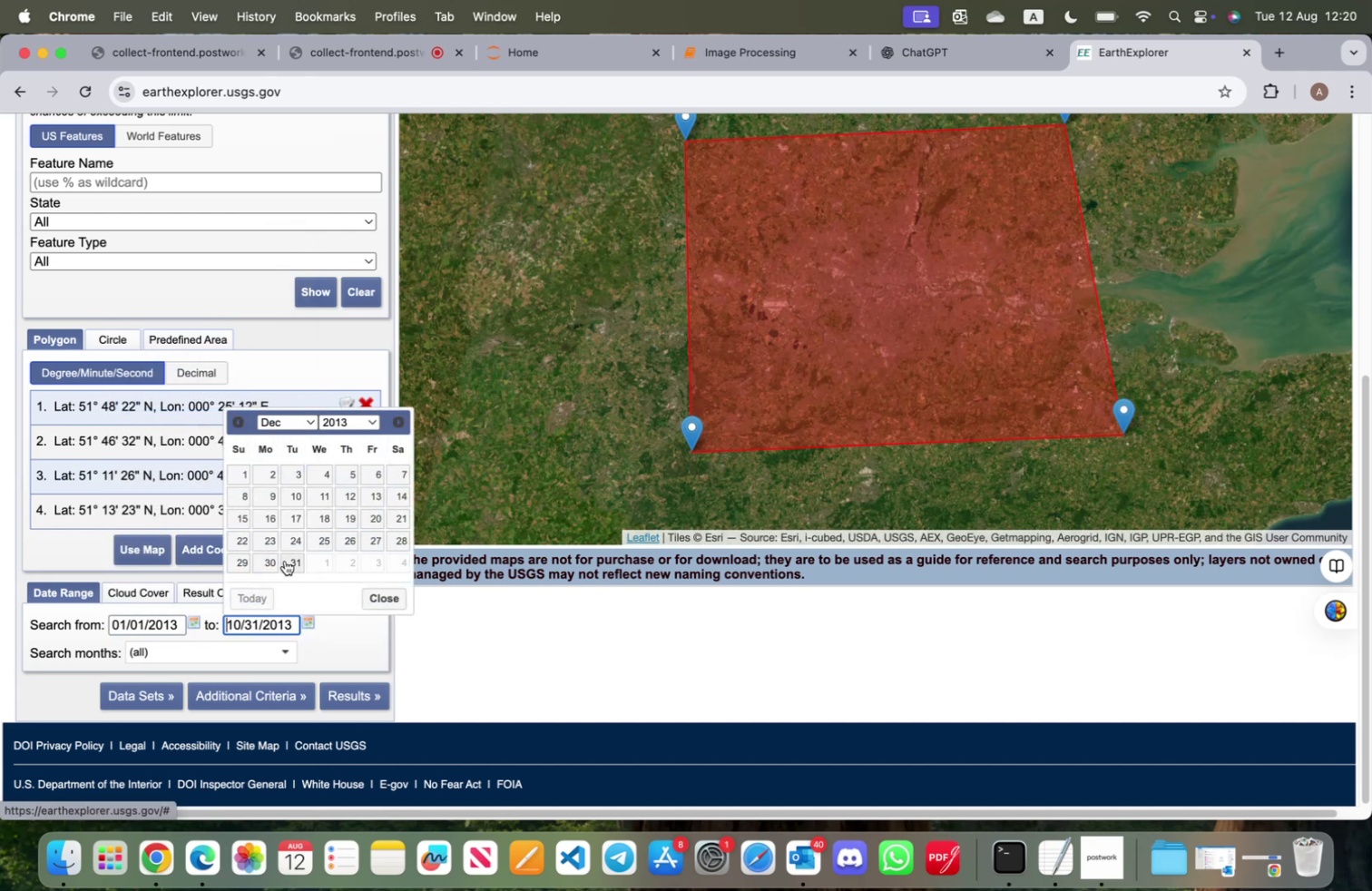 
left_click([290, 560])
 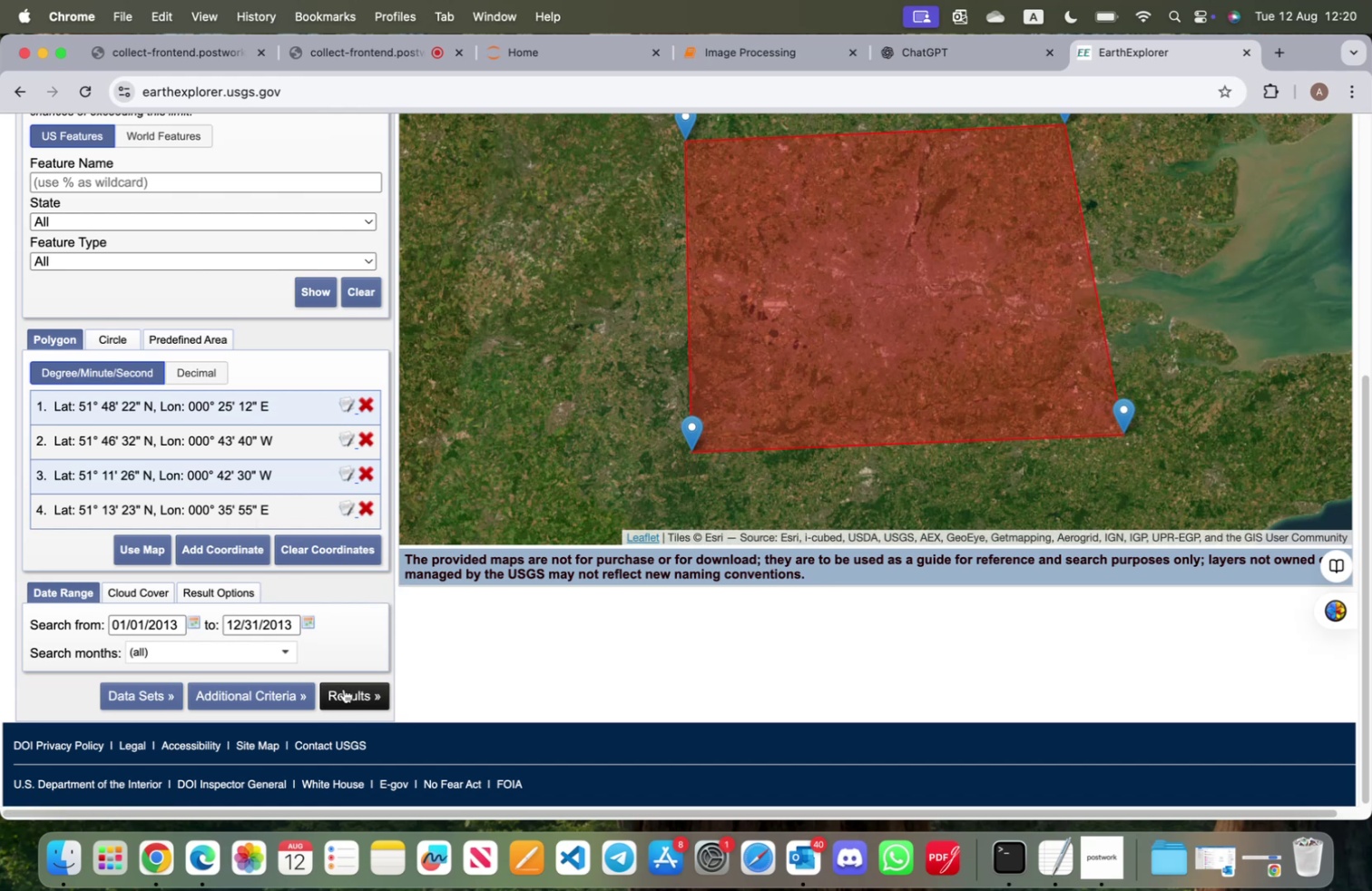 
left_click([346, 688])
 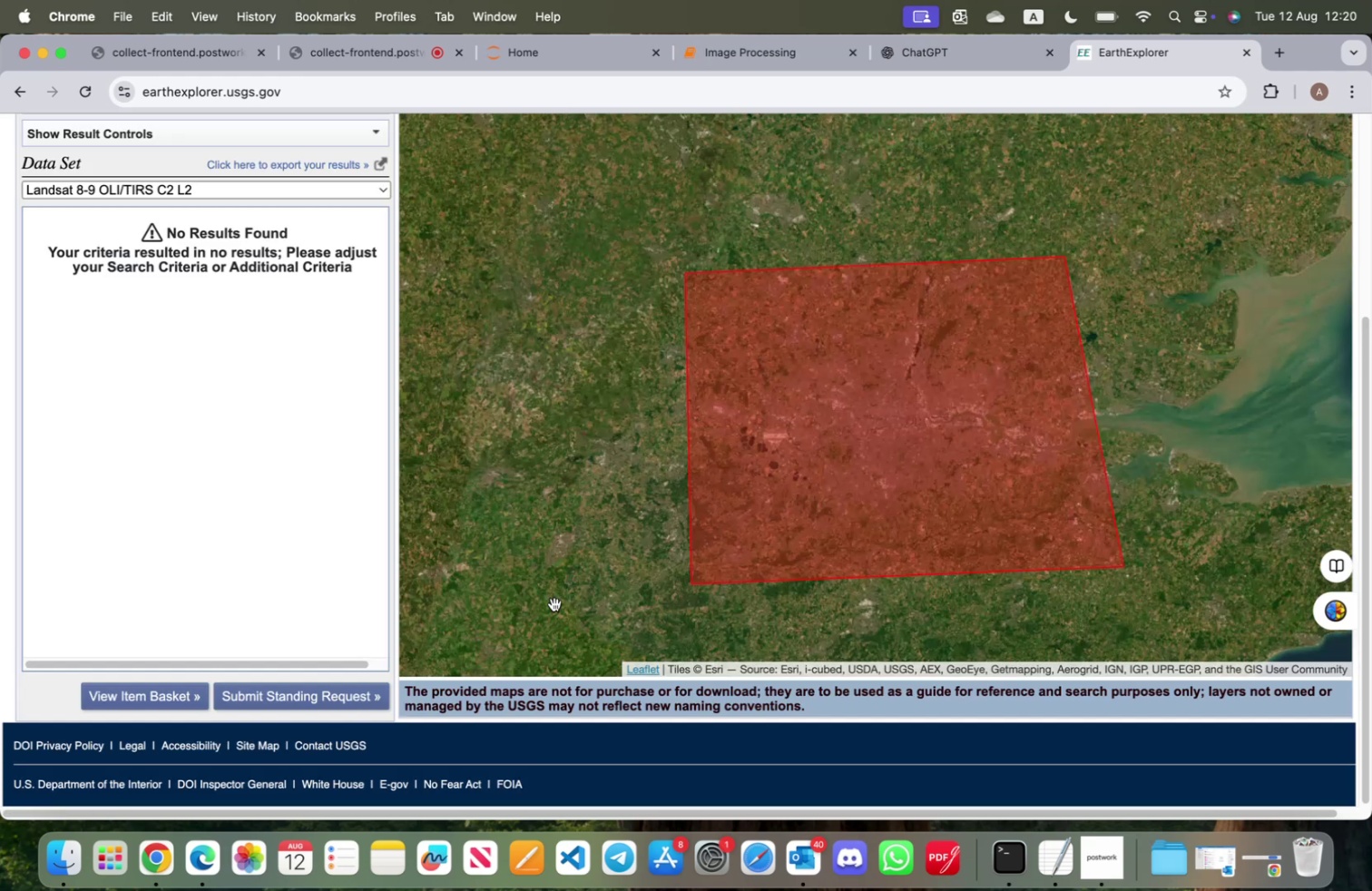 
wait(7.61)
 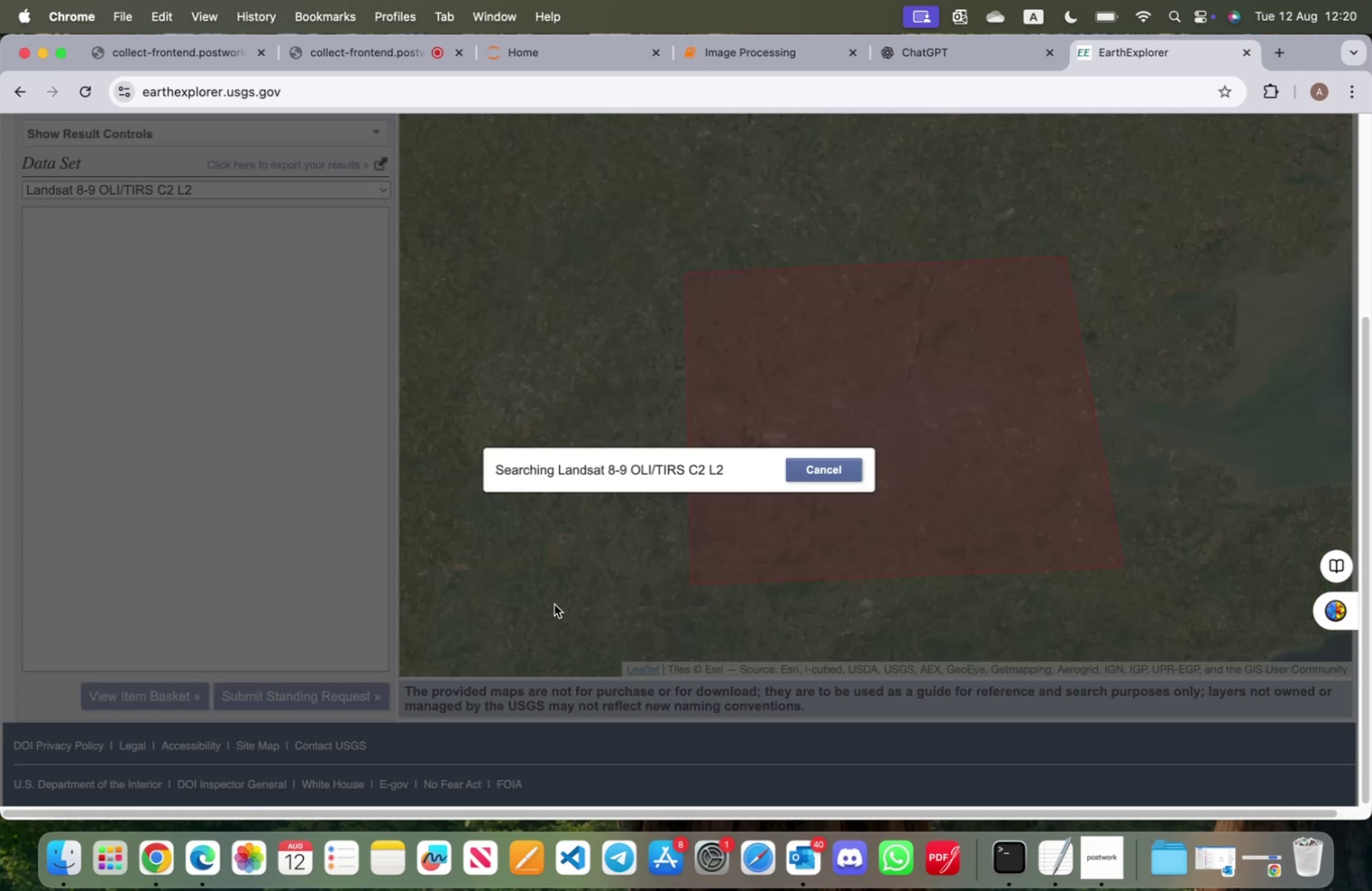 
double_click([322, 192])
 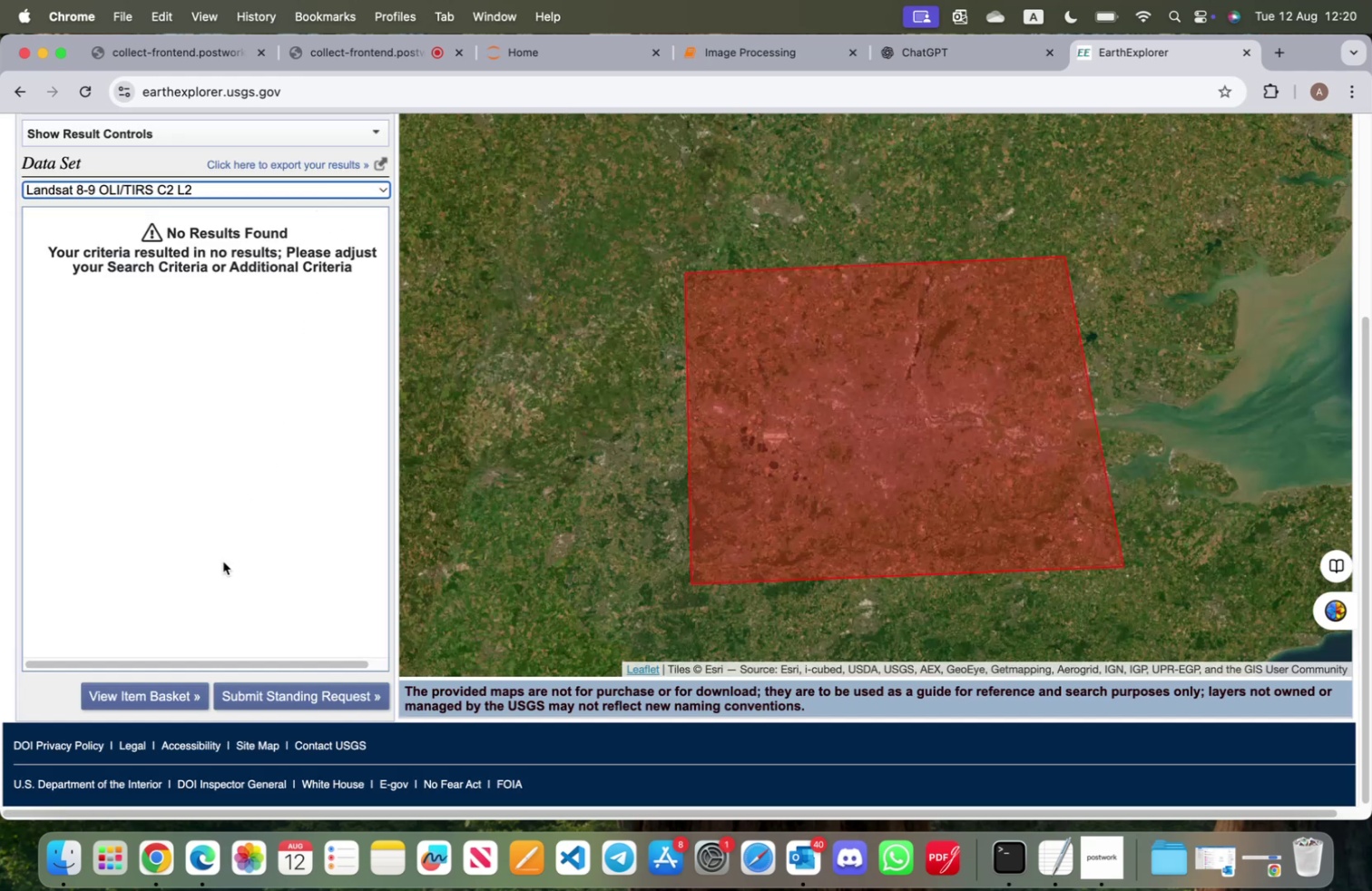 
scroll: coordinate [214, 592], scroll_direction: up, amount: 10.0
 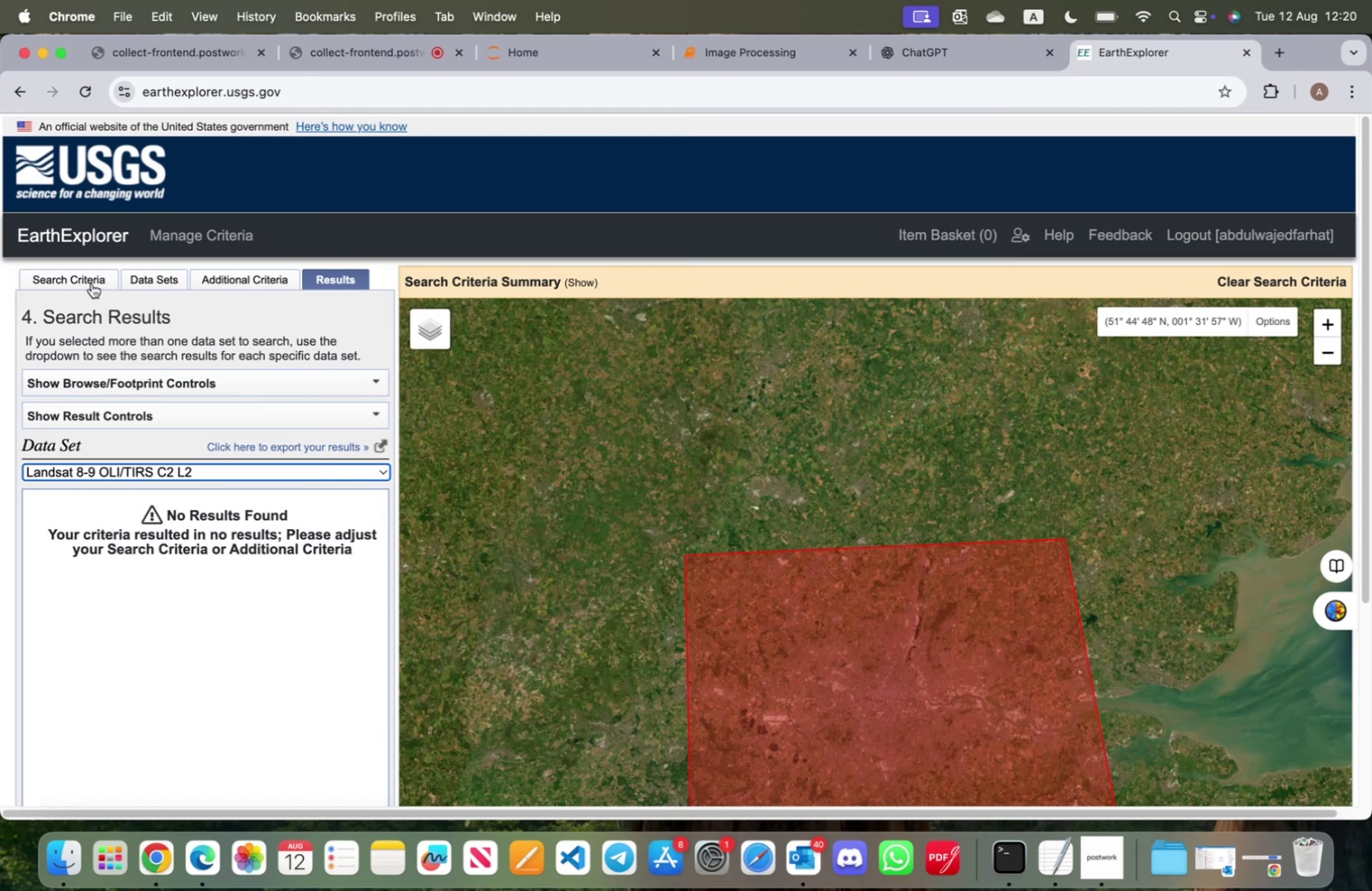 
left_click([92, 283])
 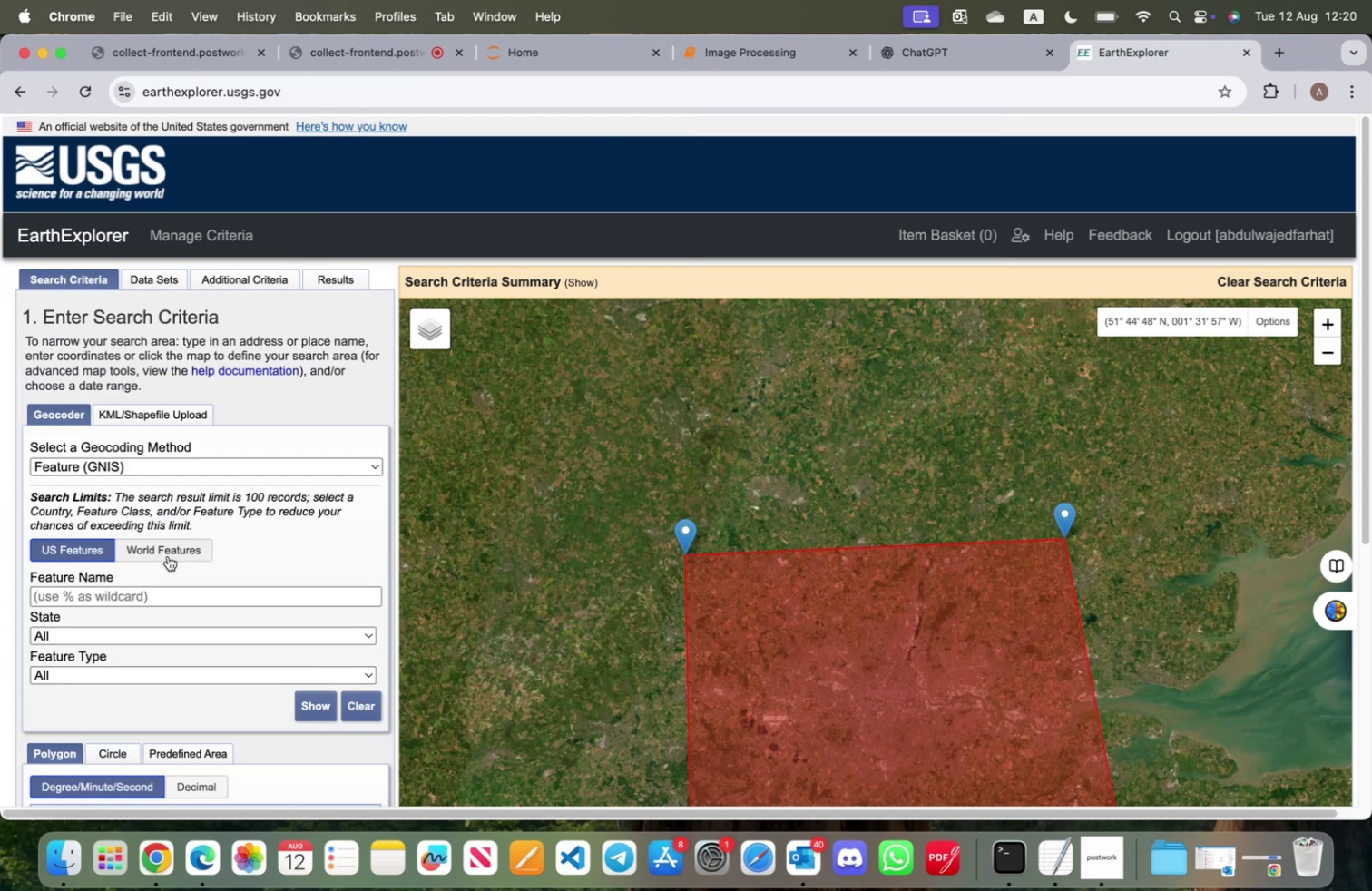 
scroll: coordinate [177, 577], scroll_direction: down, amount: 10.0
 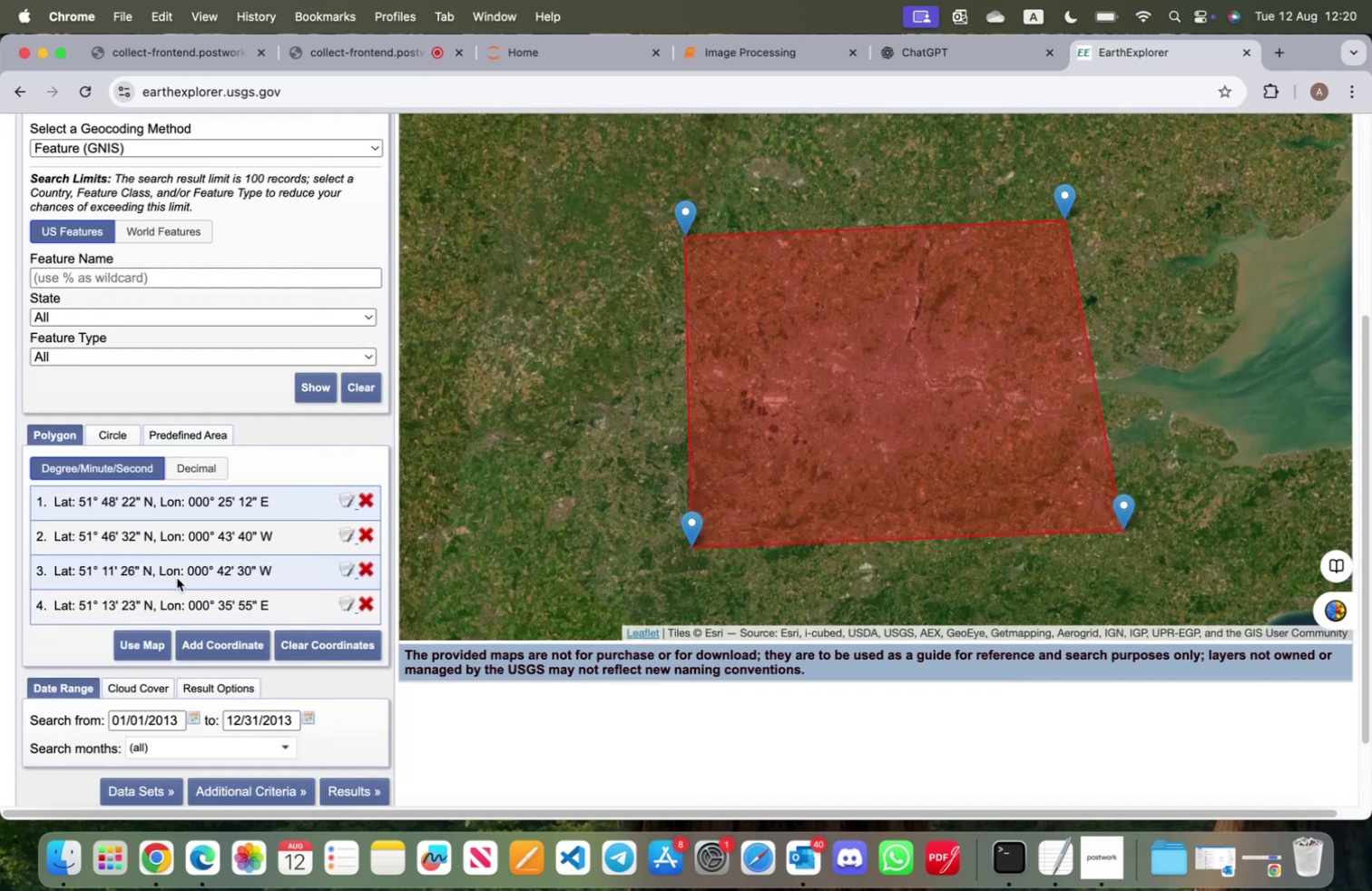 
scroll: coordinate [176, 577], scroll_direction: up, amount: 10.0
 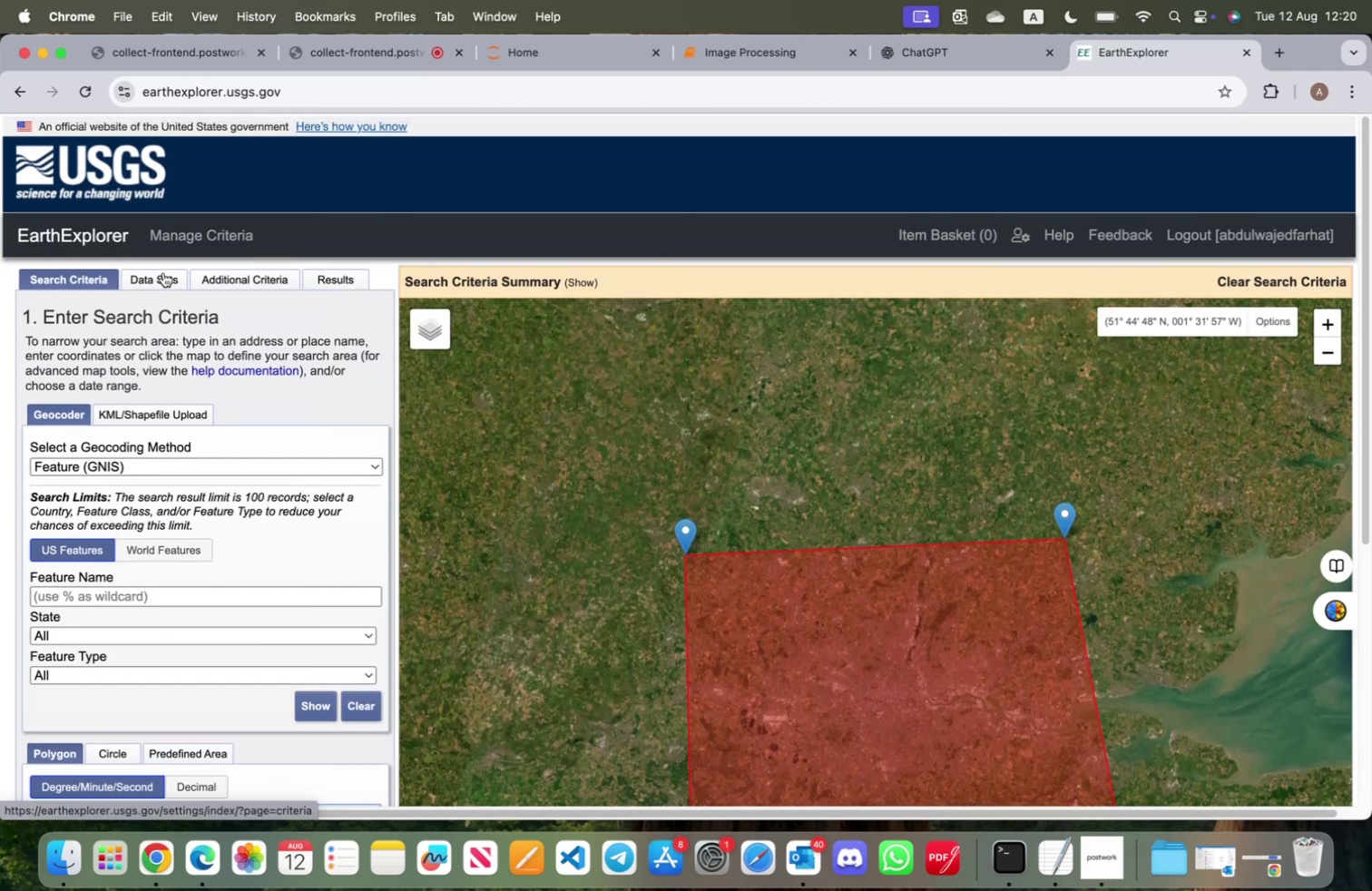 
left_click([163, 274])
 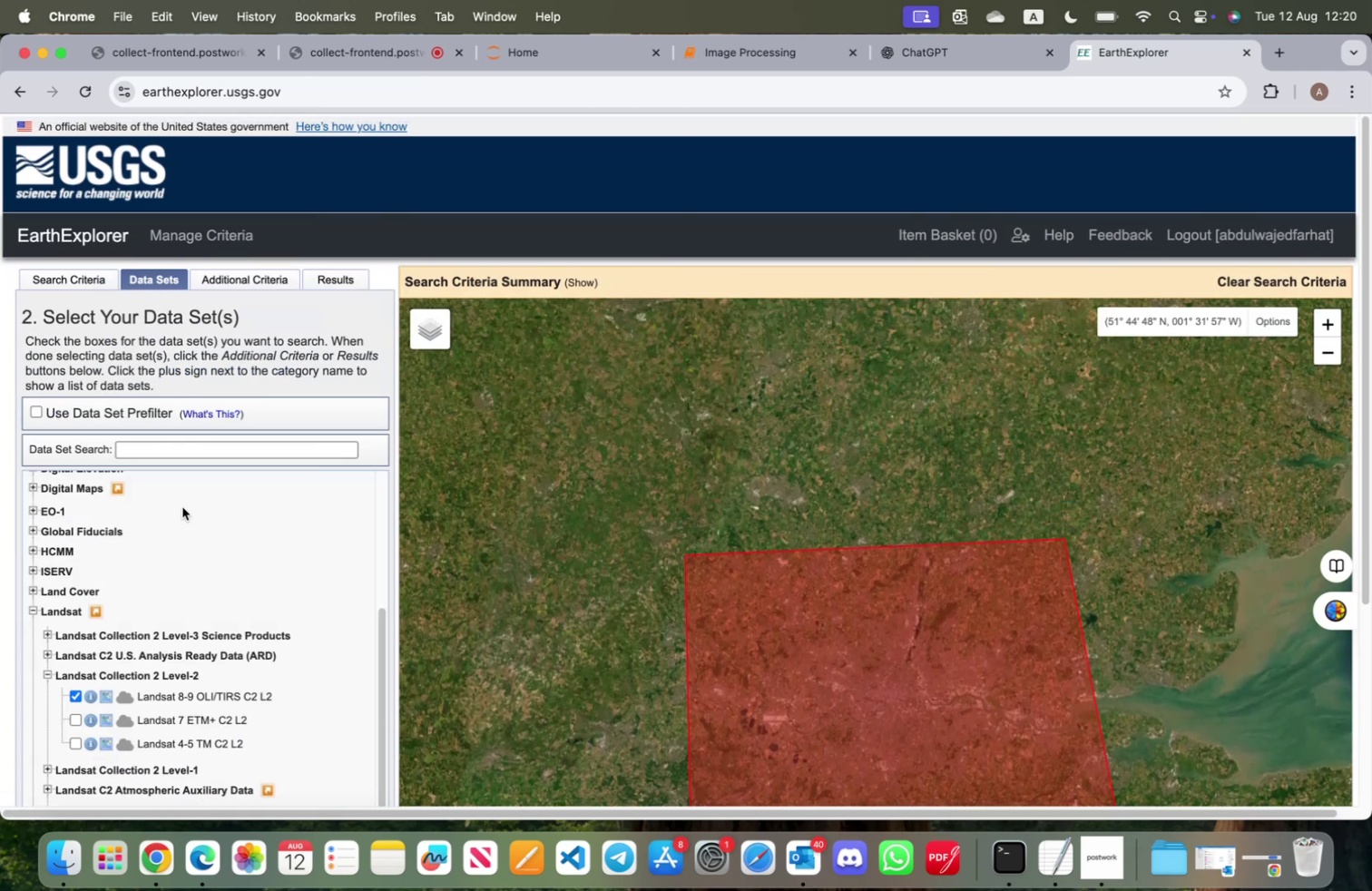 
scroll: coordinate [181, 516], scroll_direction: down, amount: 11.0
 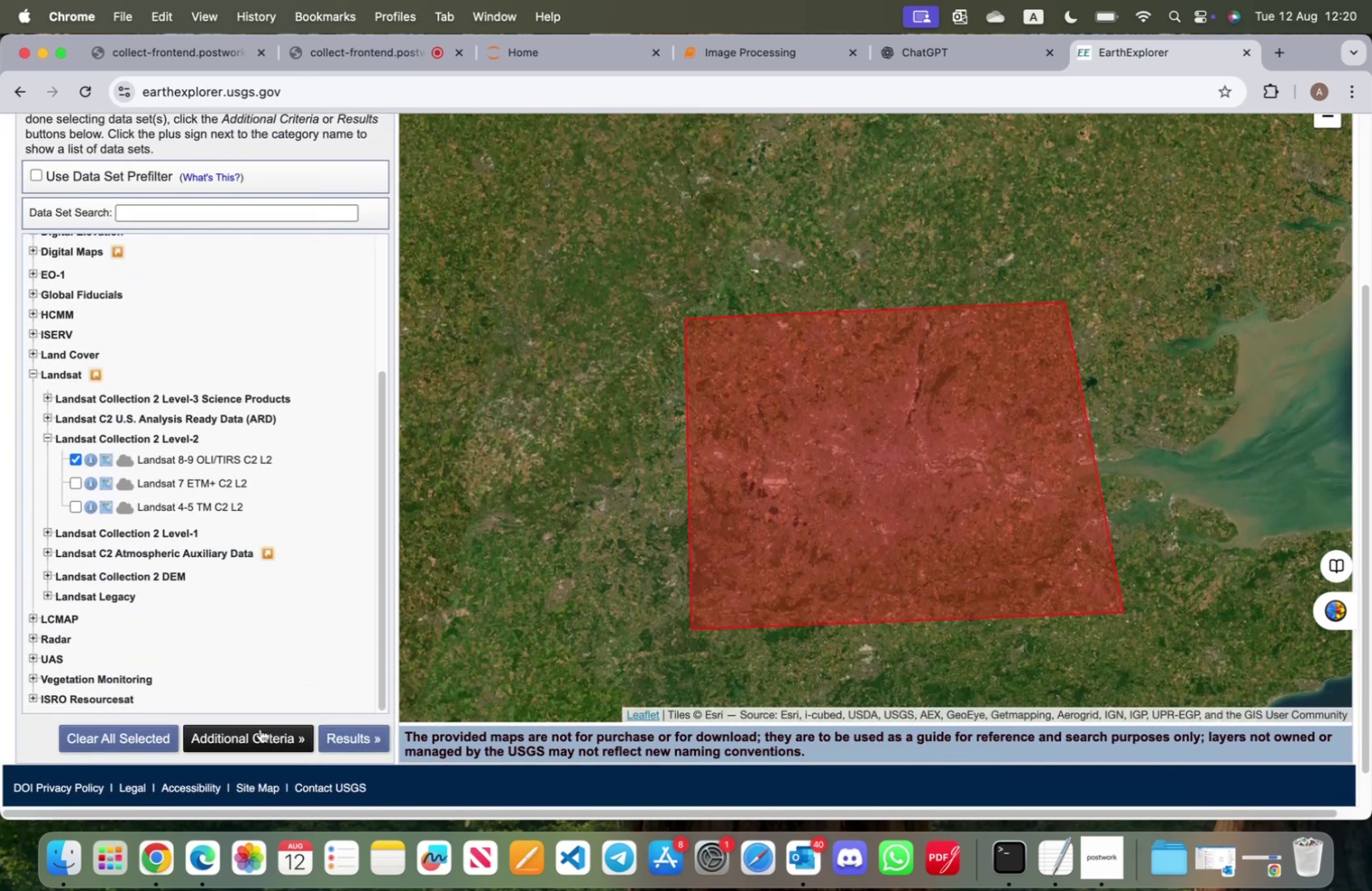 
left_click([260, 728])
 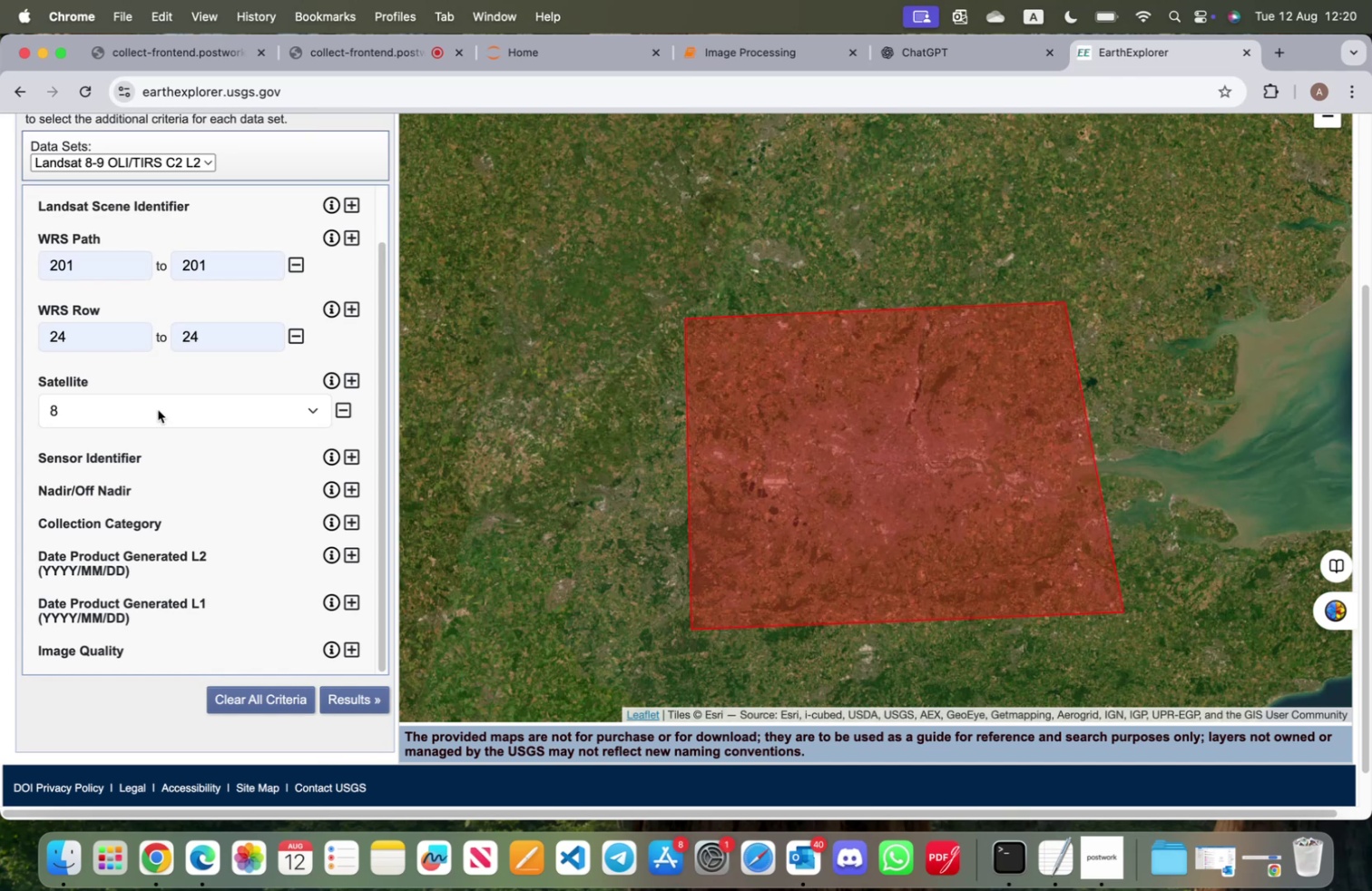 
scroll: coordinate [156, 413], scroll_direction: up, amount: 9.0
 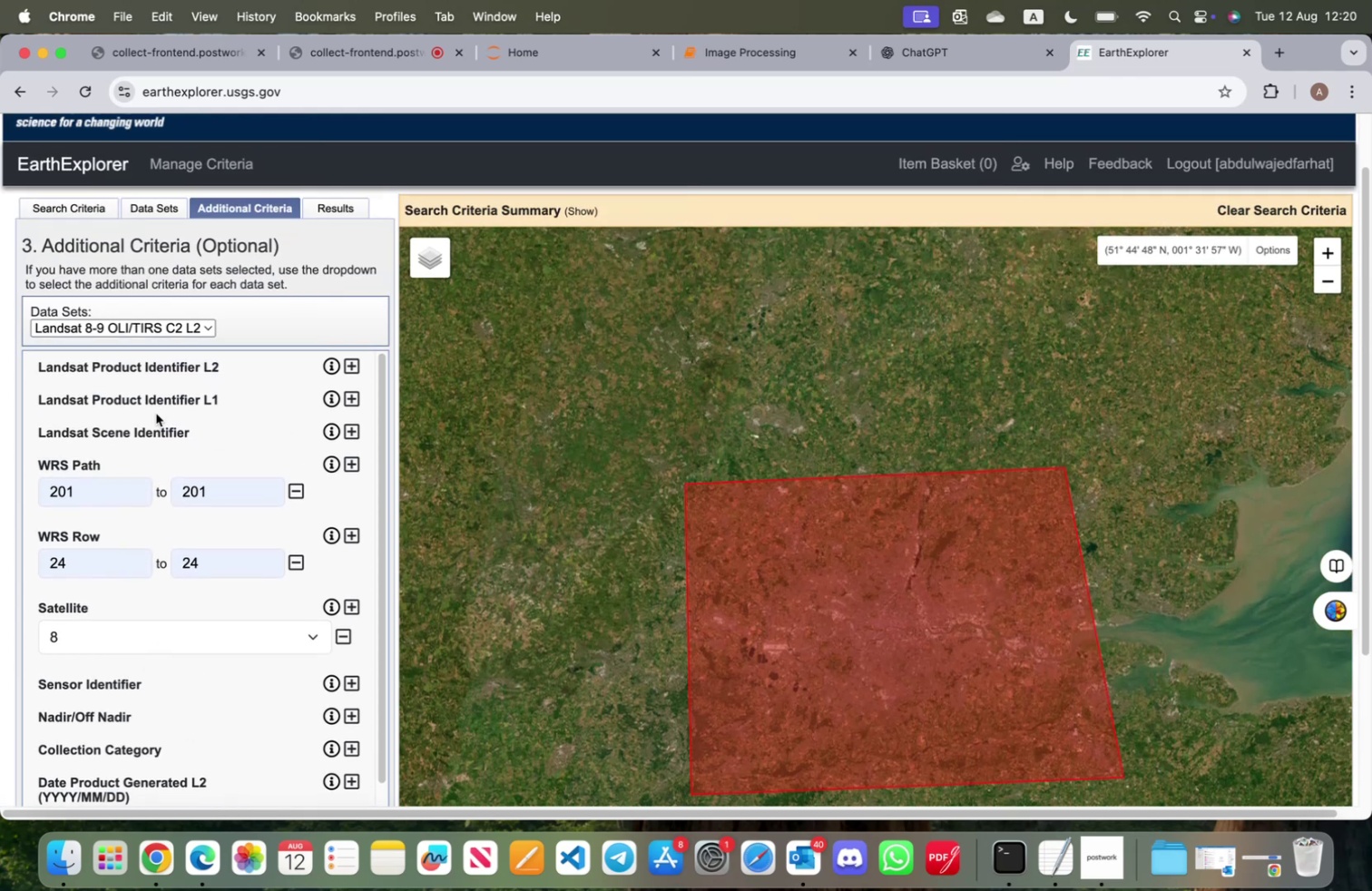 
scroll: coordinate [155, 415], scroll_direction: down, amount: 4.0
 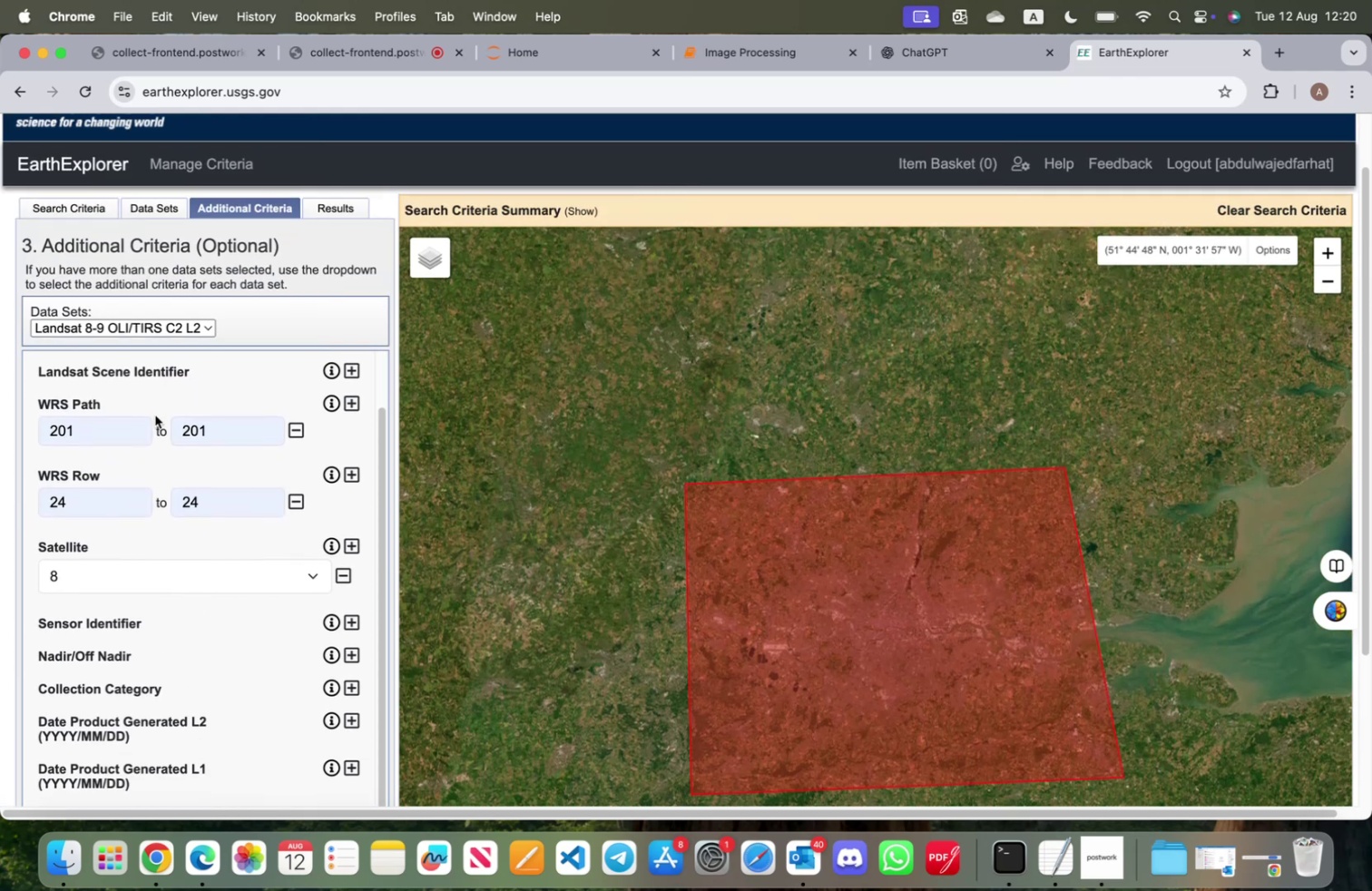 
scroll: coordinate [155, 415], scroll_direction: up, amount: 5.0
 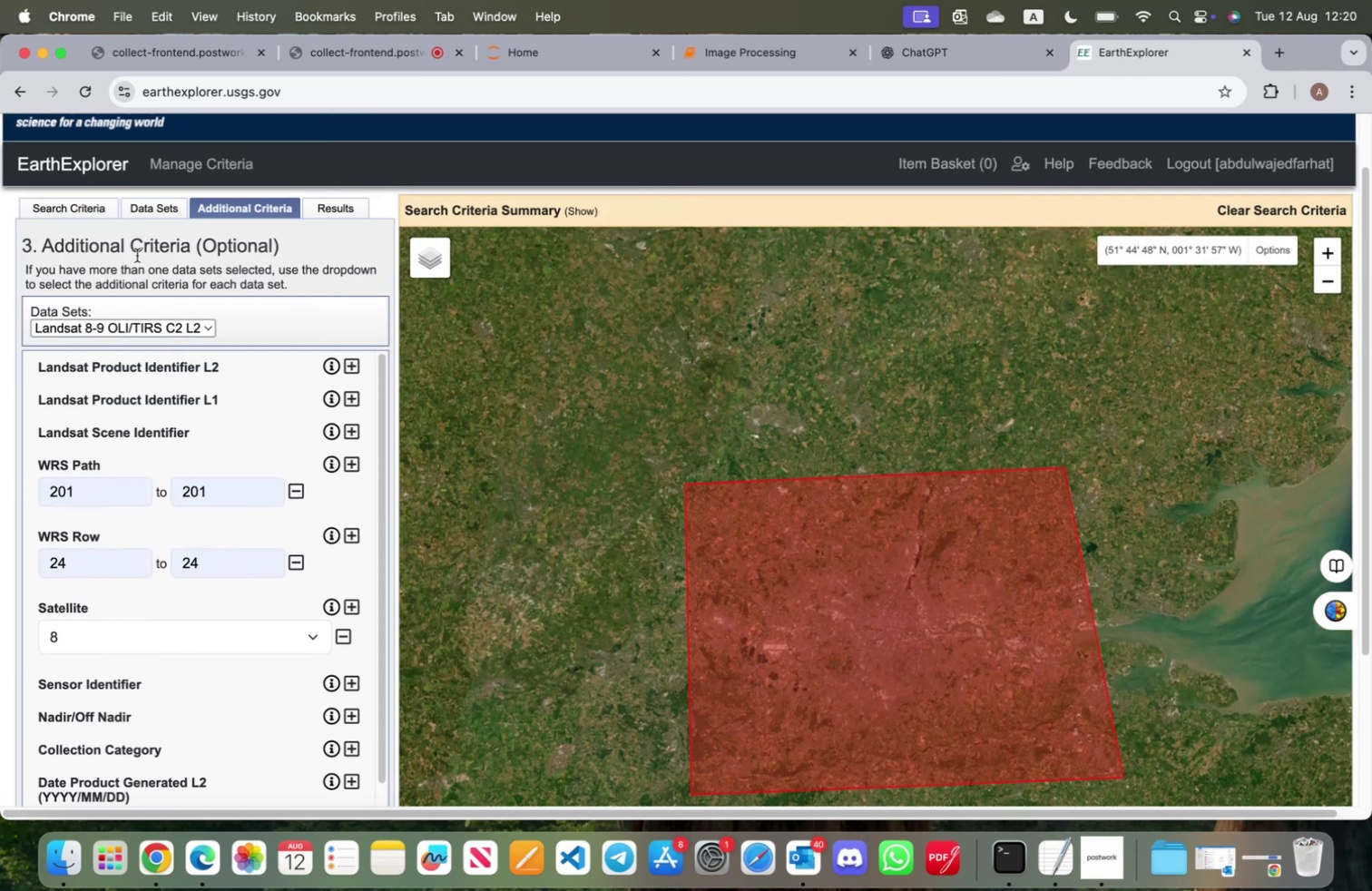 
left_click([166, 212])
 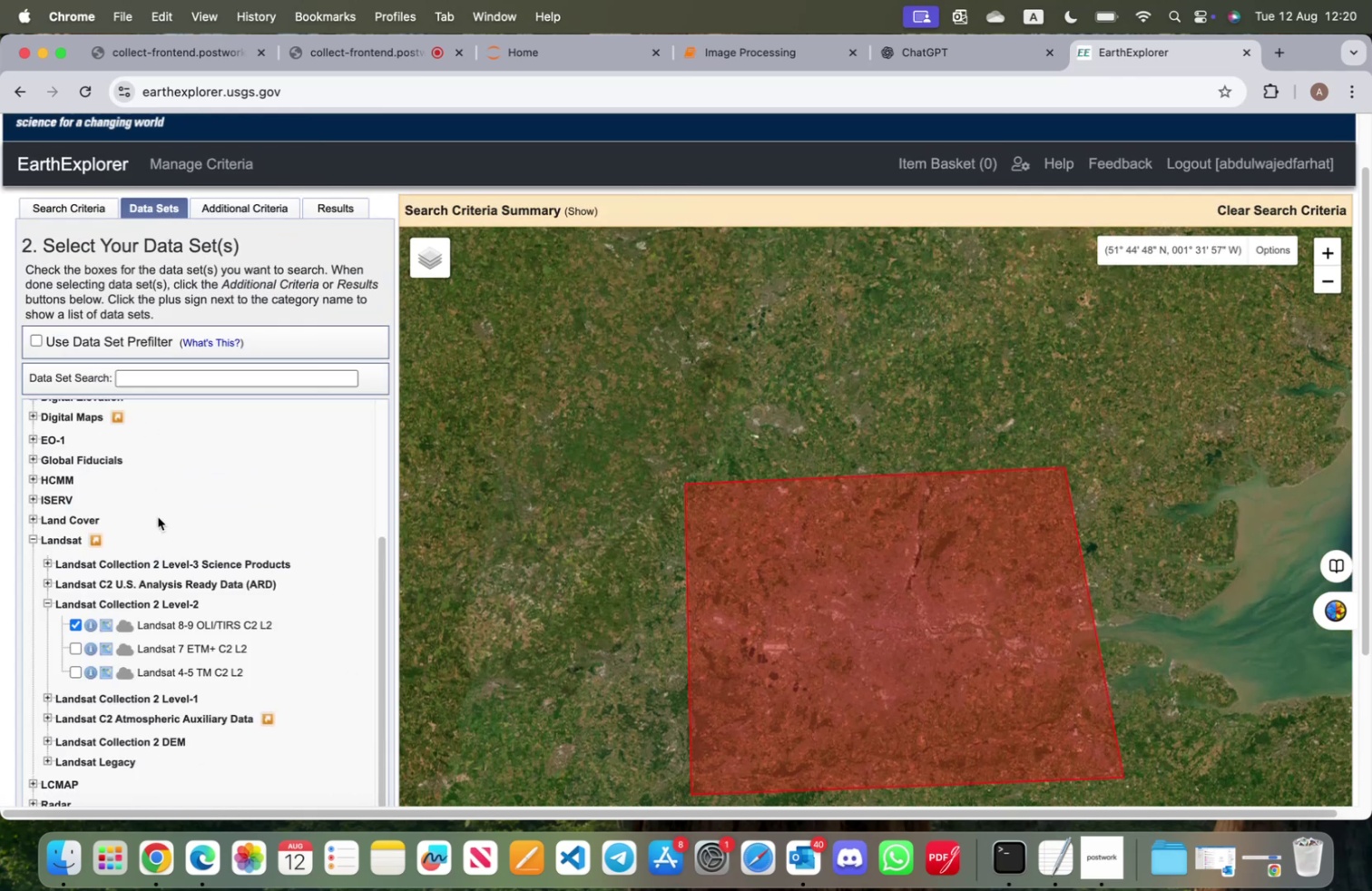 
scroll: coordinate [158, 520], scroll_direction: down, amount: 4.0
 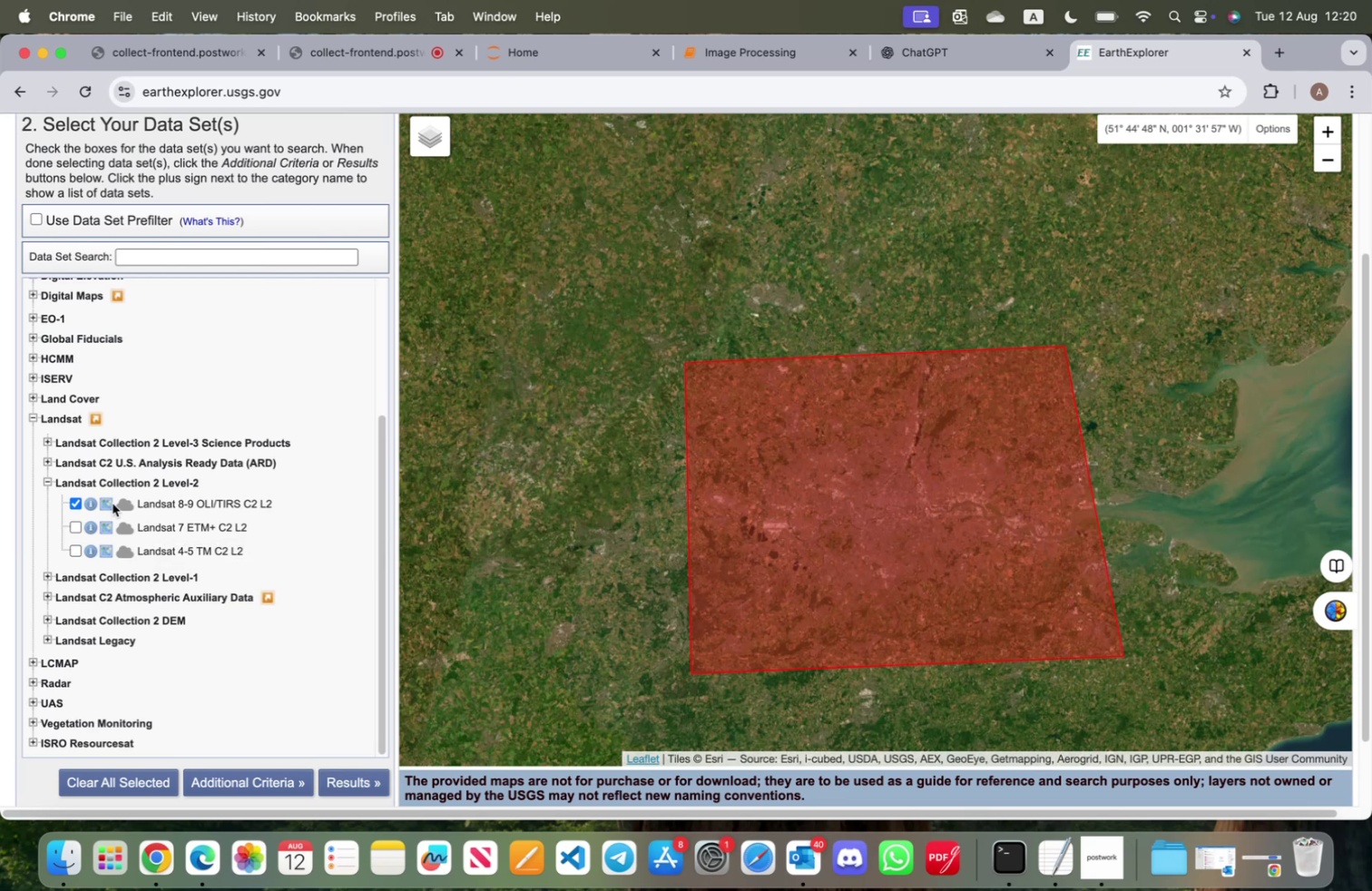 
wait(5.71)
 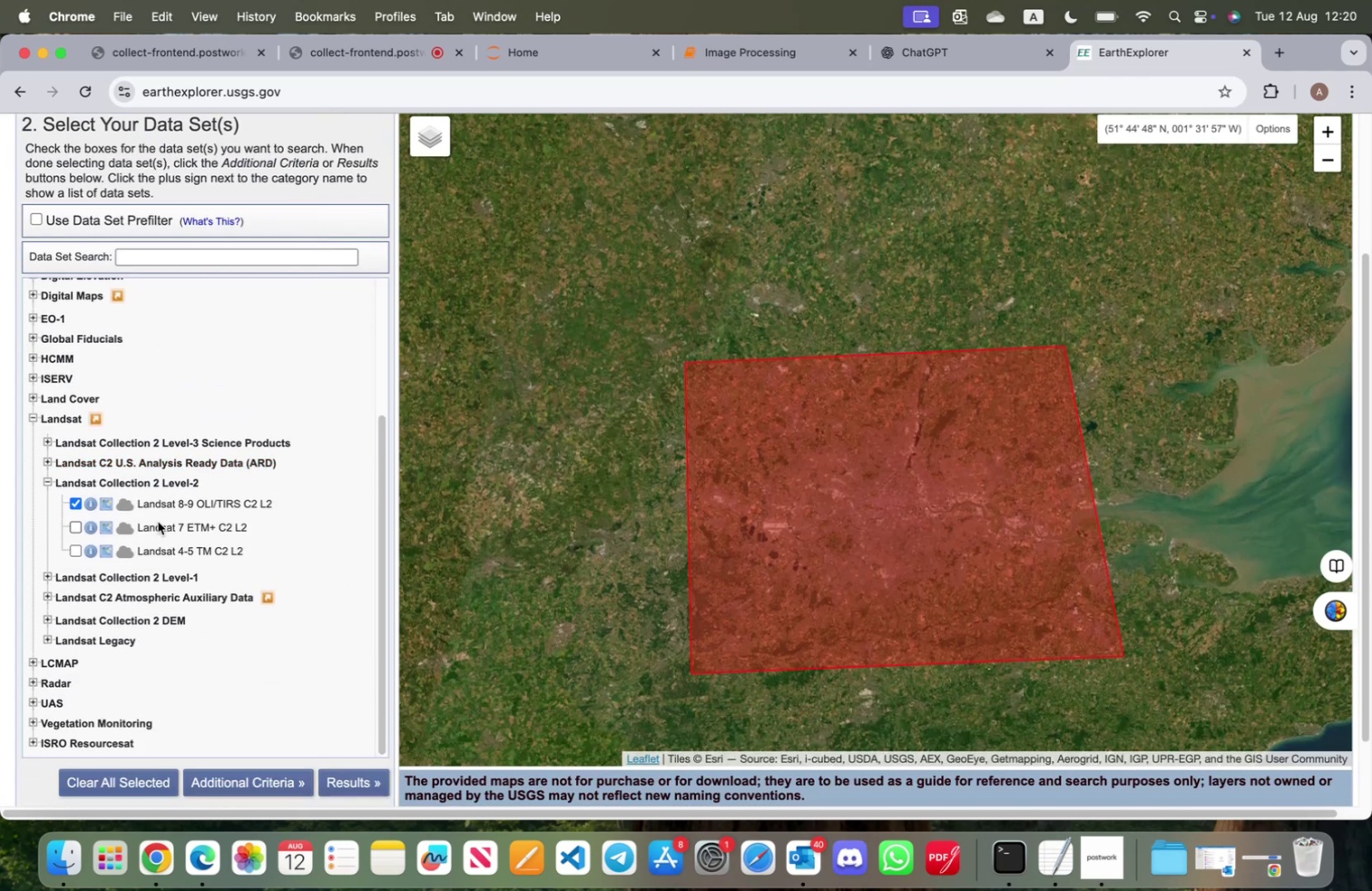 
left_click([77, 497])
 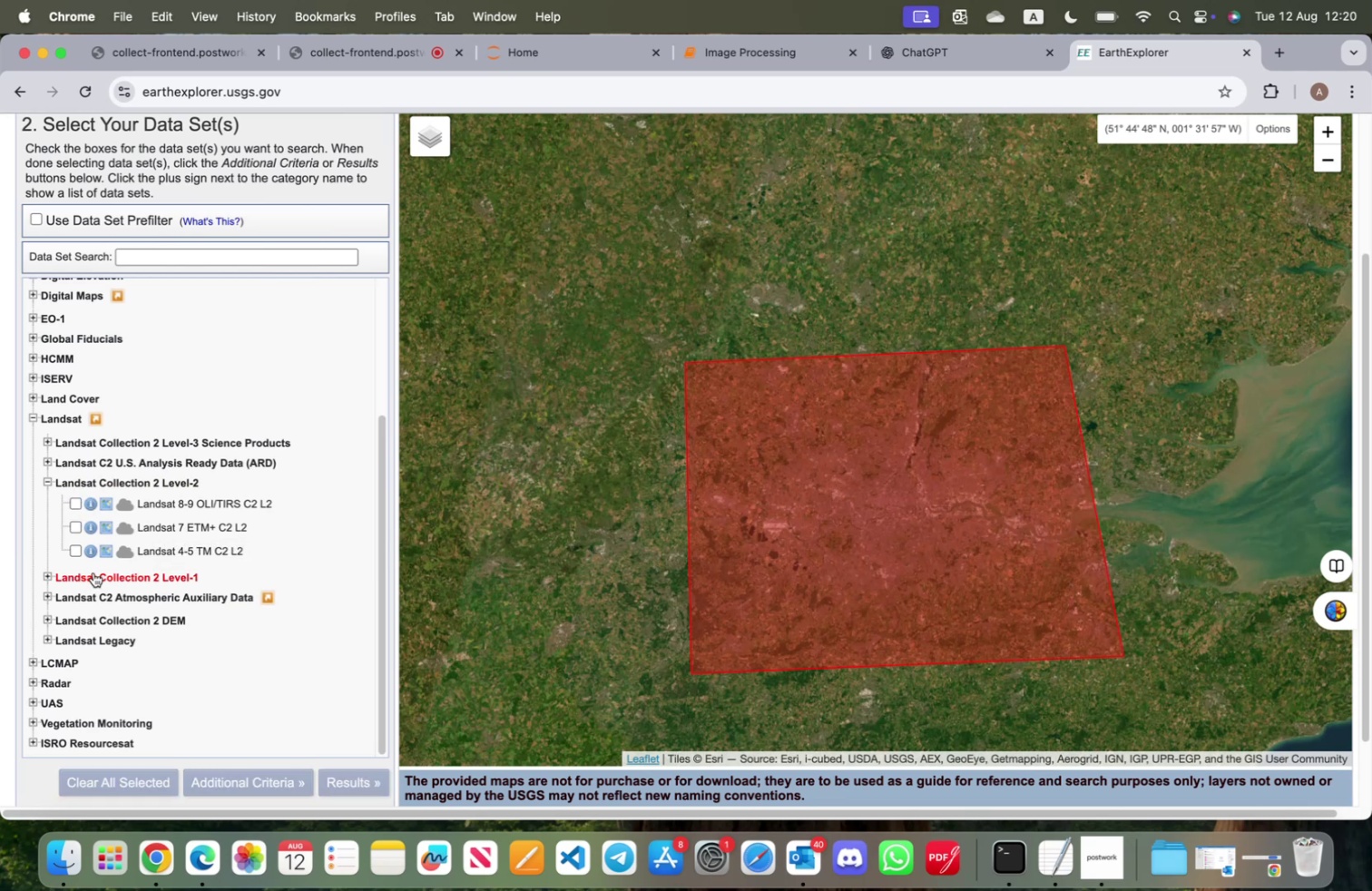 
left_click([93, 572])
 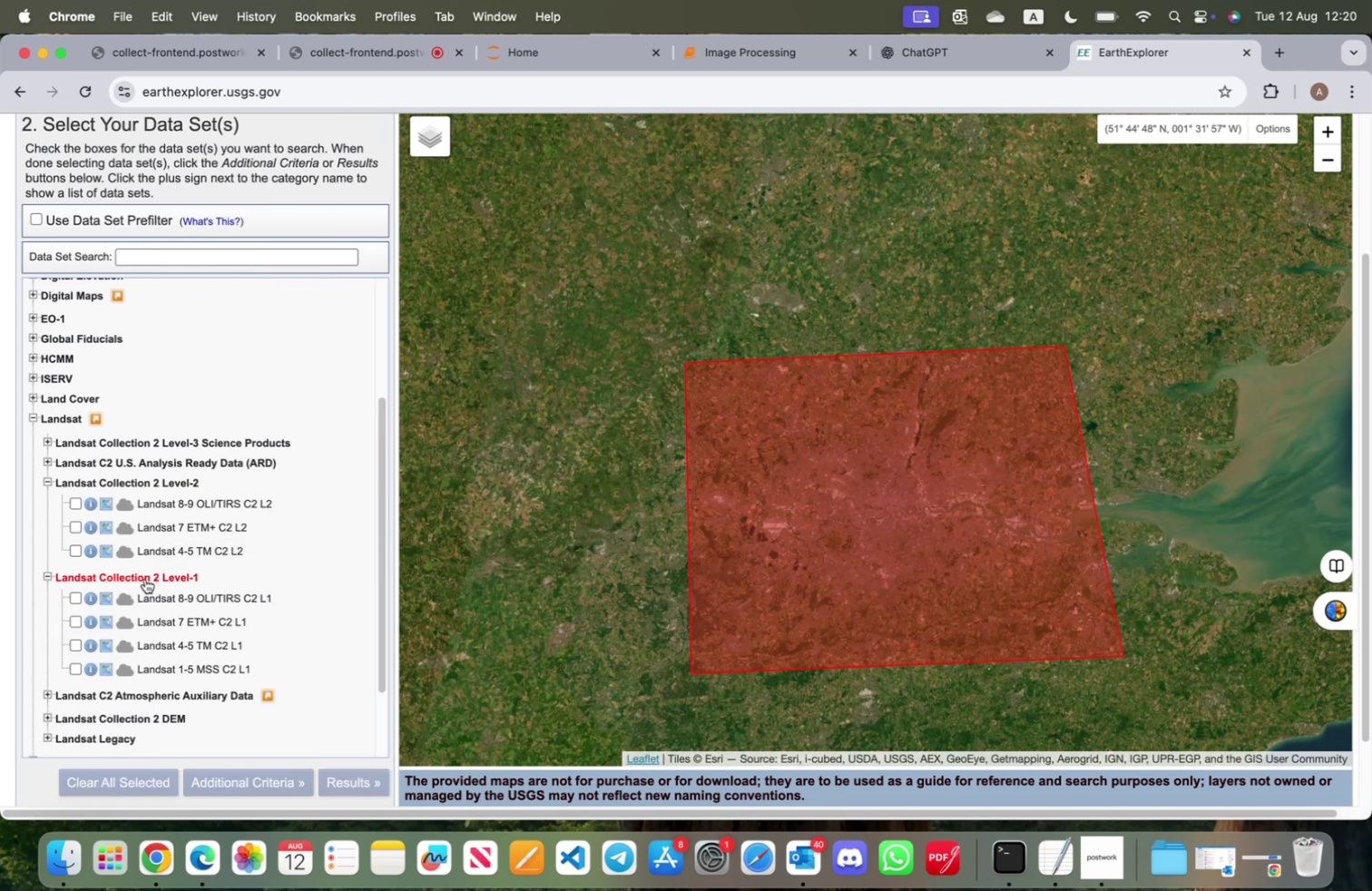 
scroll: coordinate [146, 579], scroll_direction: down, amount: 4.0
 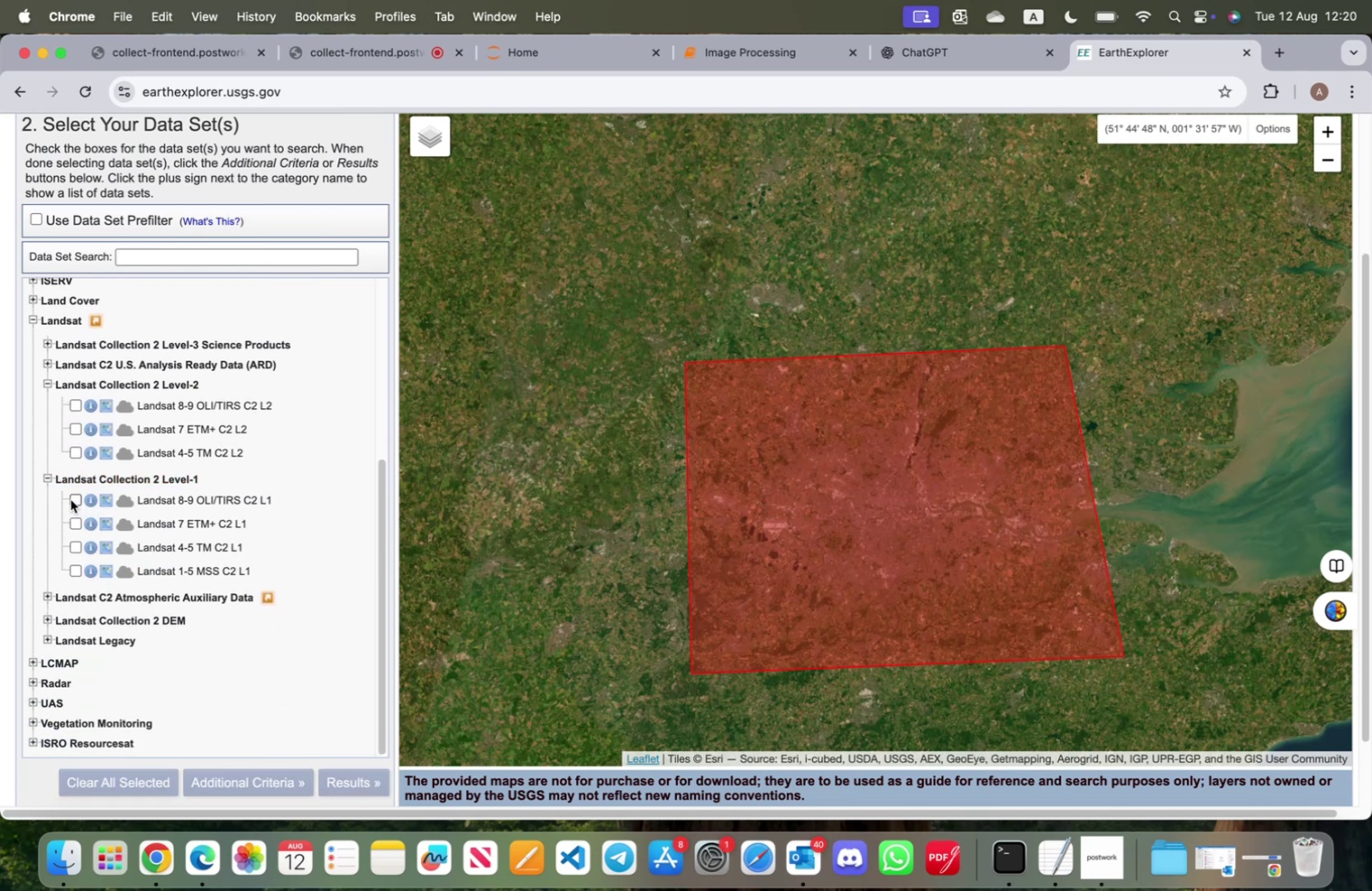 
left_click([71, 499])
 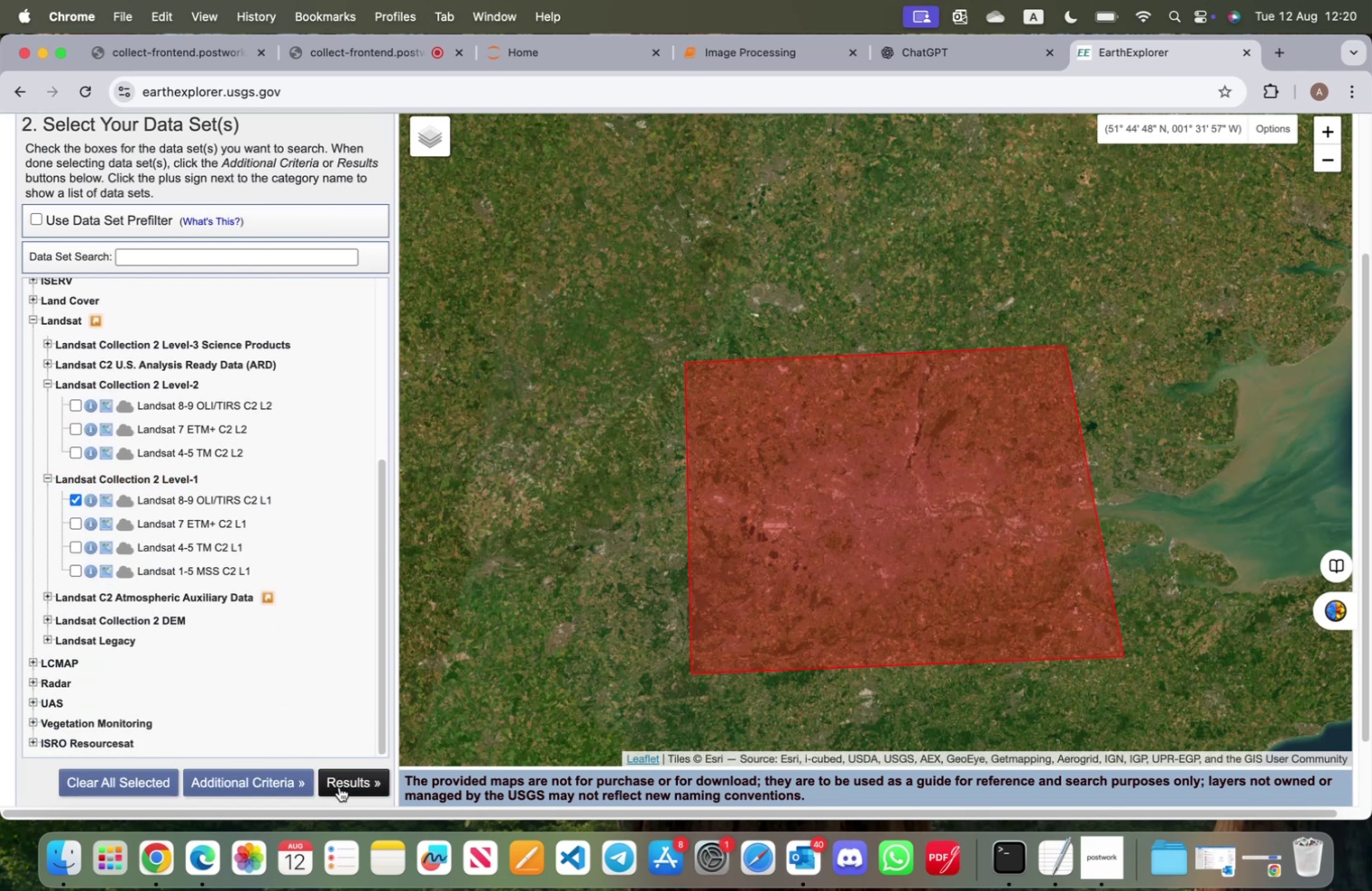 
left_click([339, 786])
 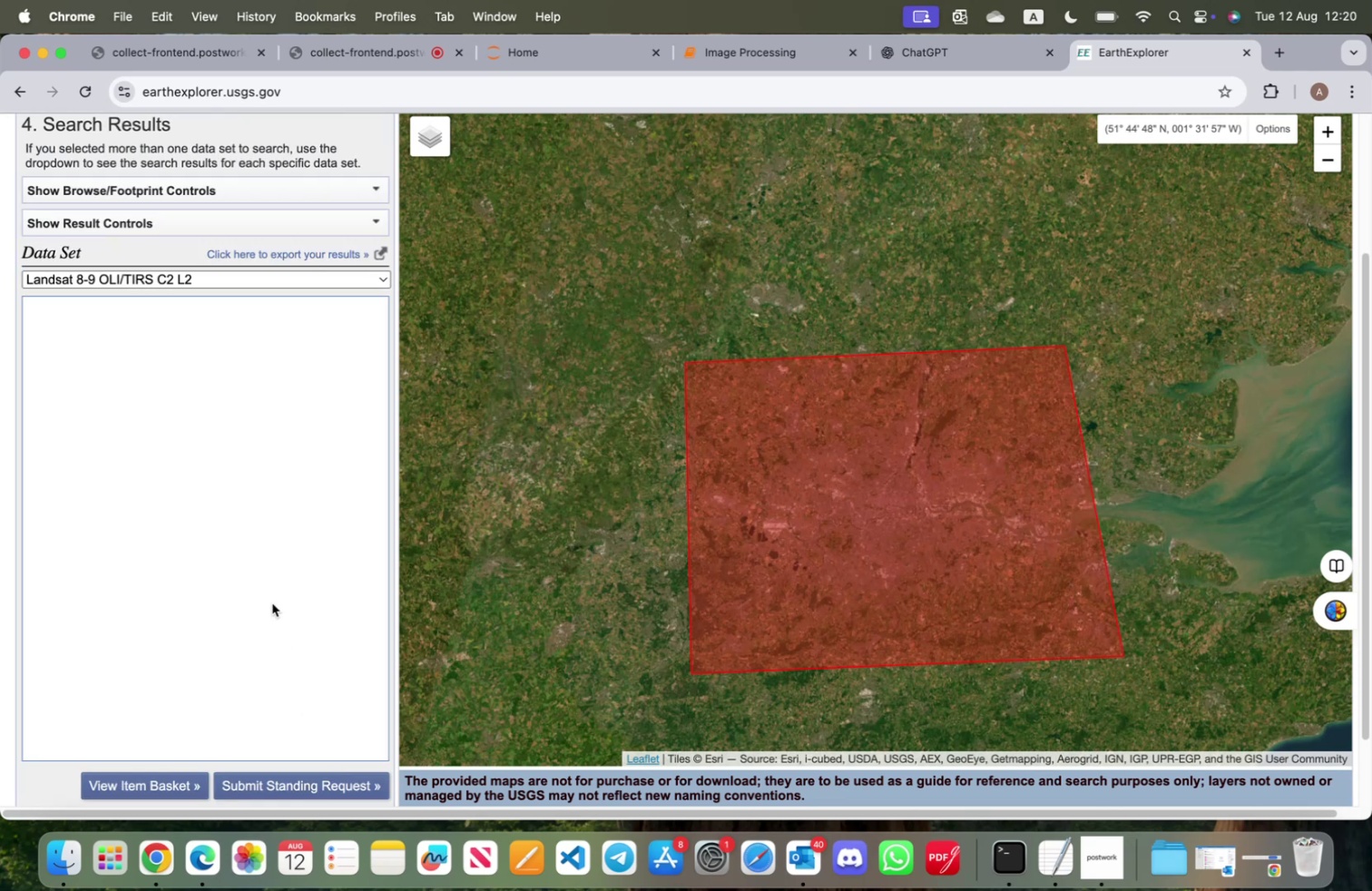 
mouse_move([268, 552])
 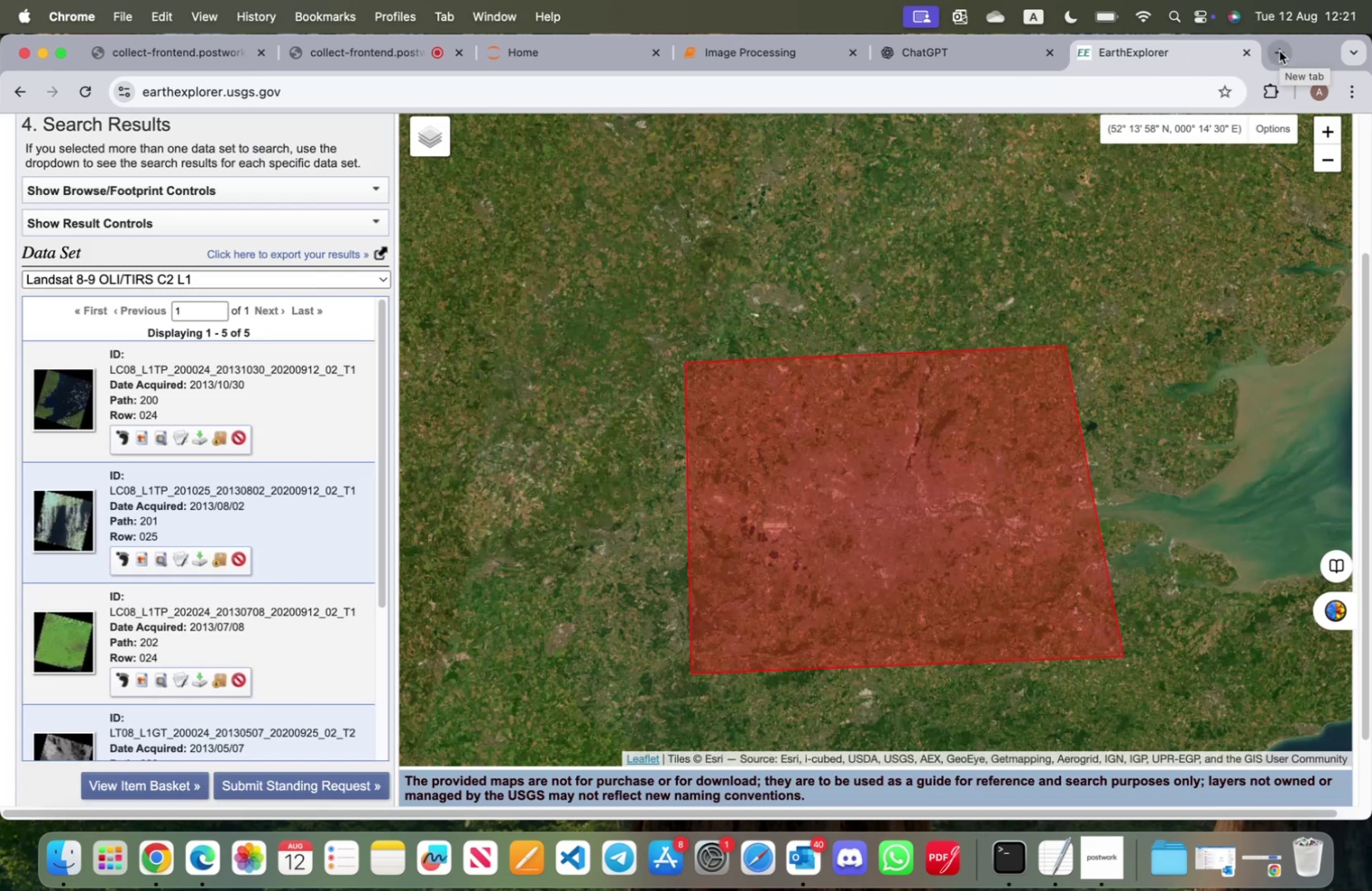 
left_click([985, 50])
 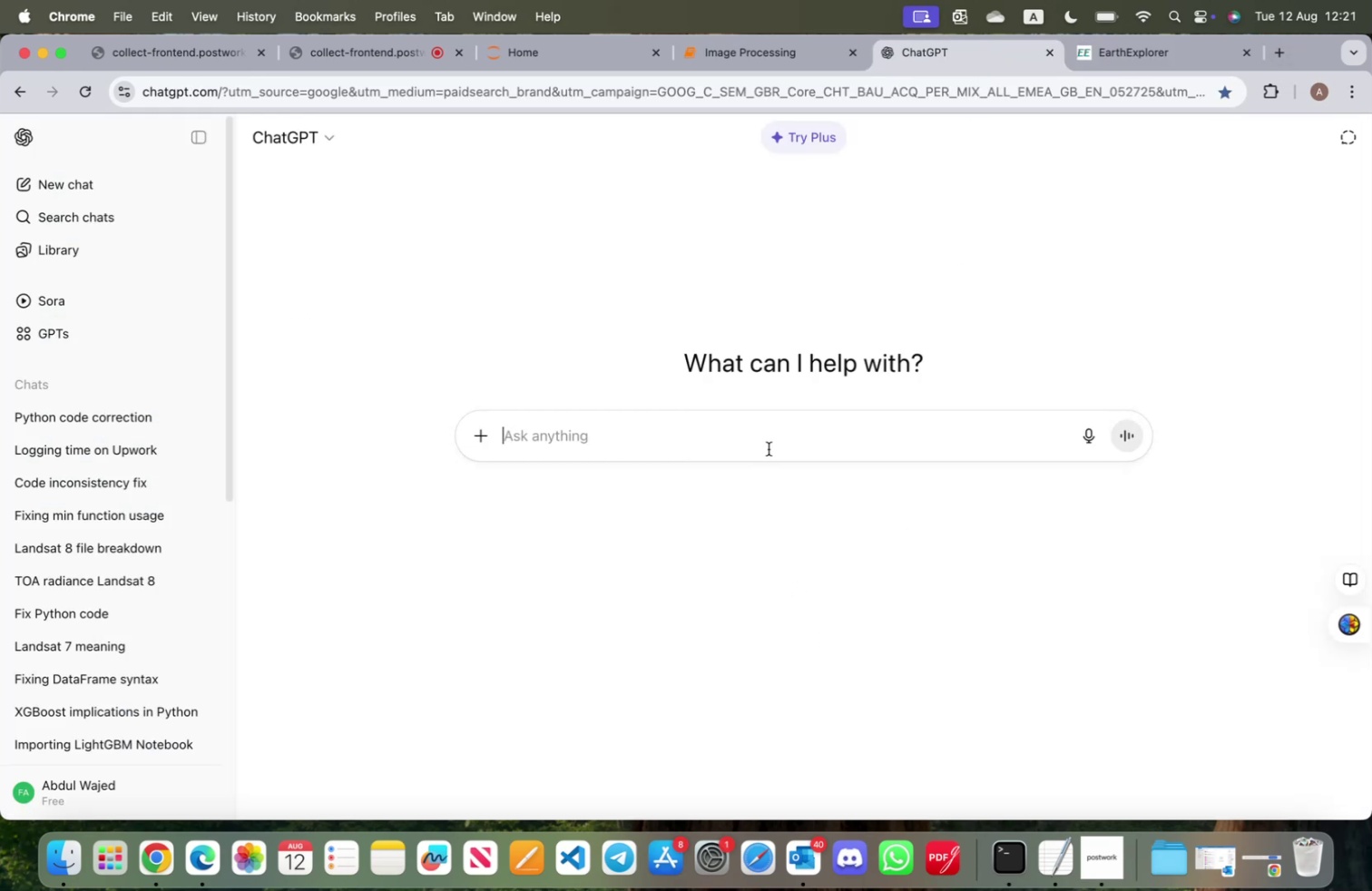 
left_click([770, 446])
 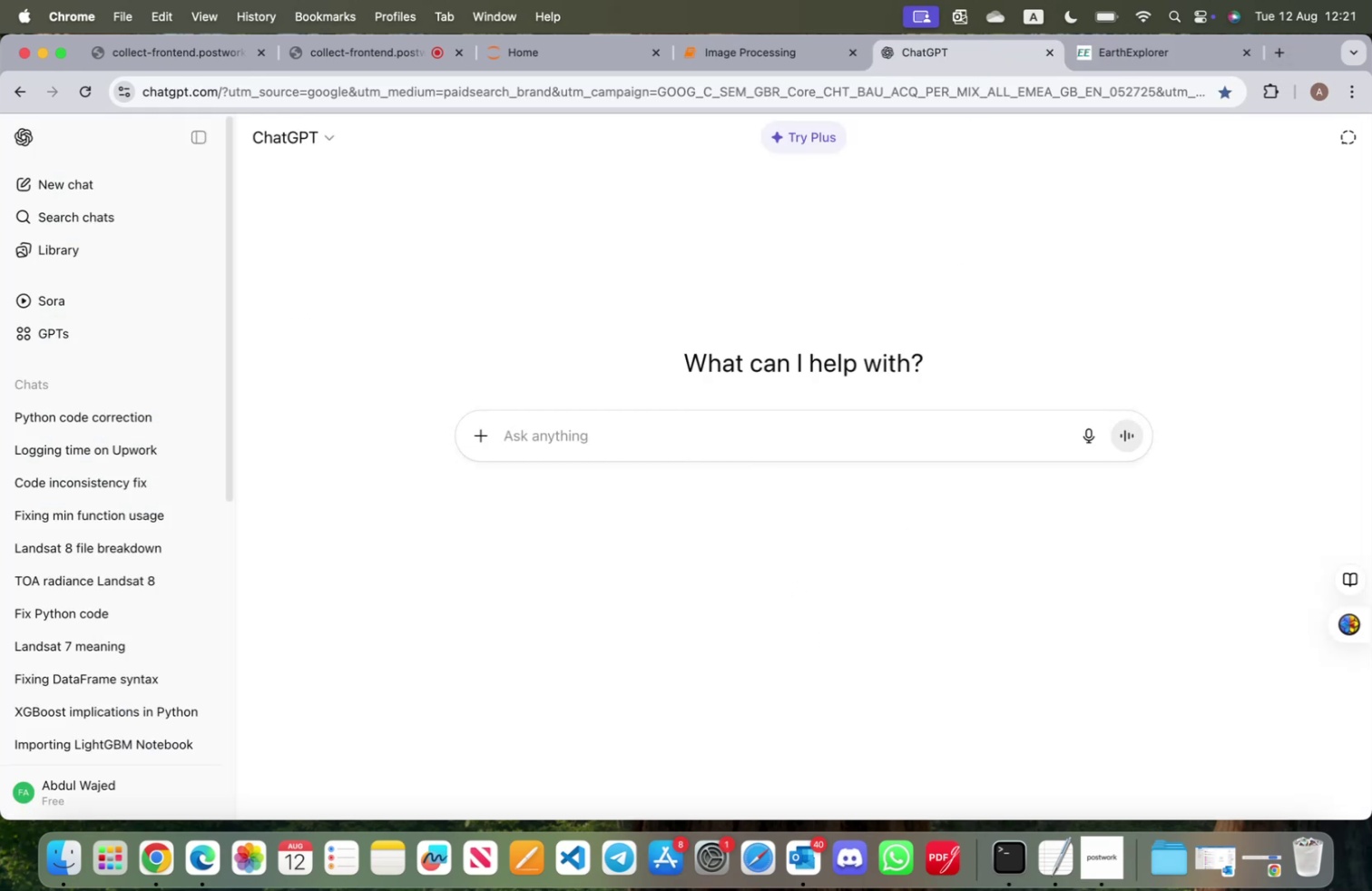 
type(waa)
key(Backspace)
key(Backspace)
type(hat is the main difference between landsat8 cl)
key(Backspace)
type(ollection 2 l3v)
key(Backspace)
key(Backspace)
type(3v)
key(Backspace)
key(Backspace)
type(l)
key(Backspace)
type(evel  1)
key(Backspace)
key(Backspace)
type(1 and level 2)
 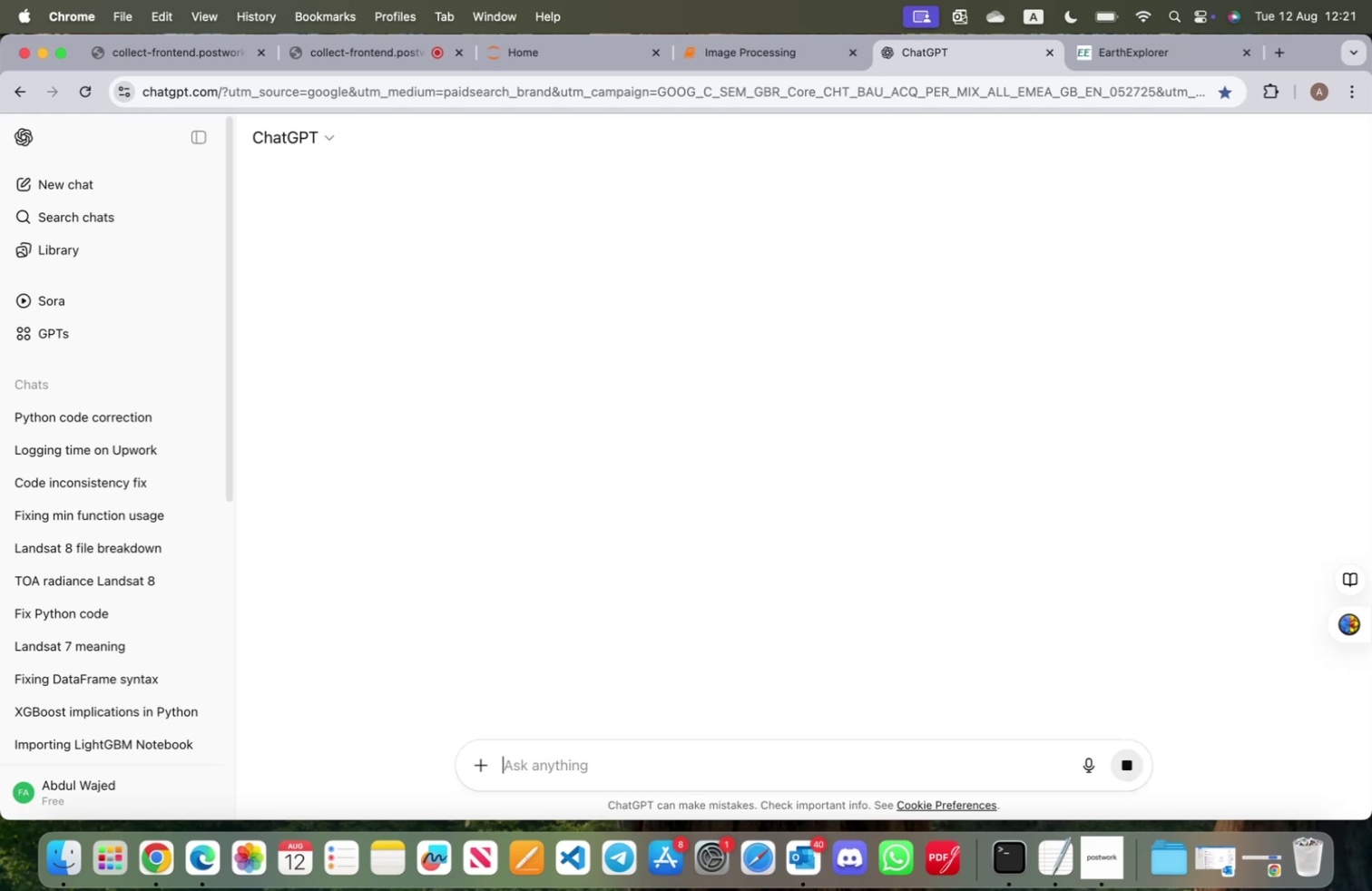 
key(Enter)
 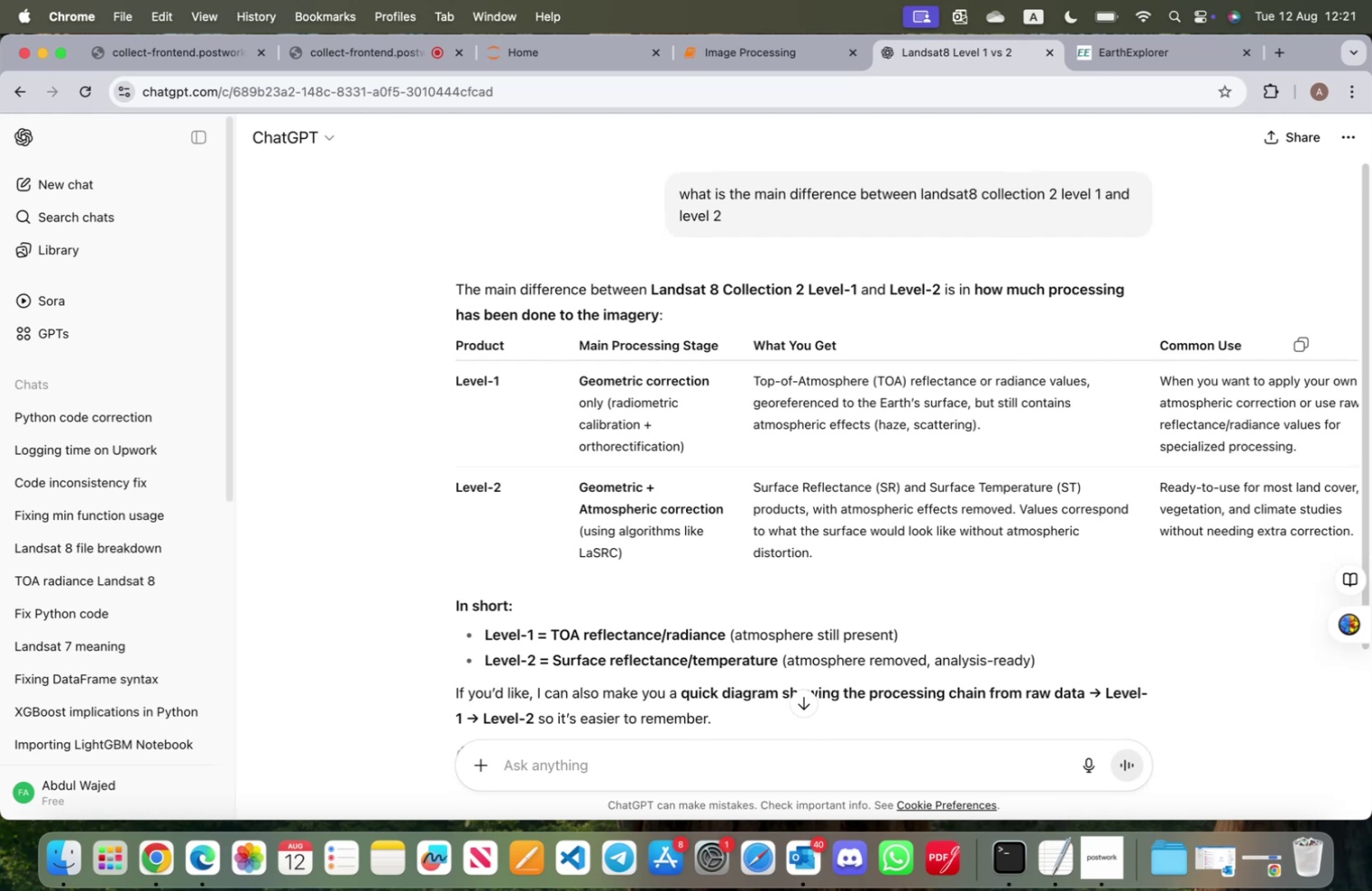 
wait(21.82)
 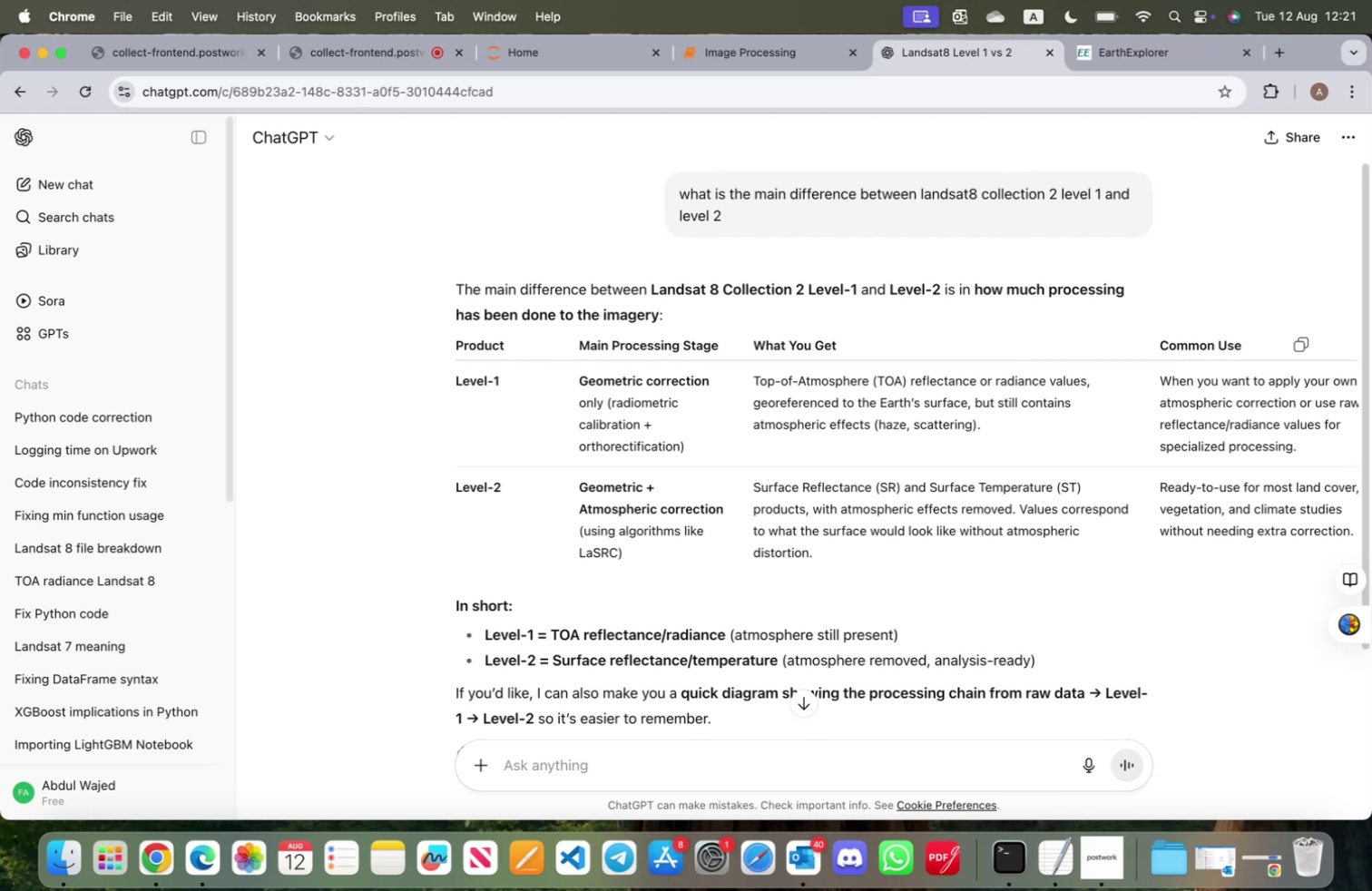 
scroll: coordinate [1075, 474], scroll_direction: down, amount: 5.0
 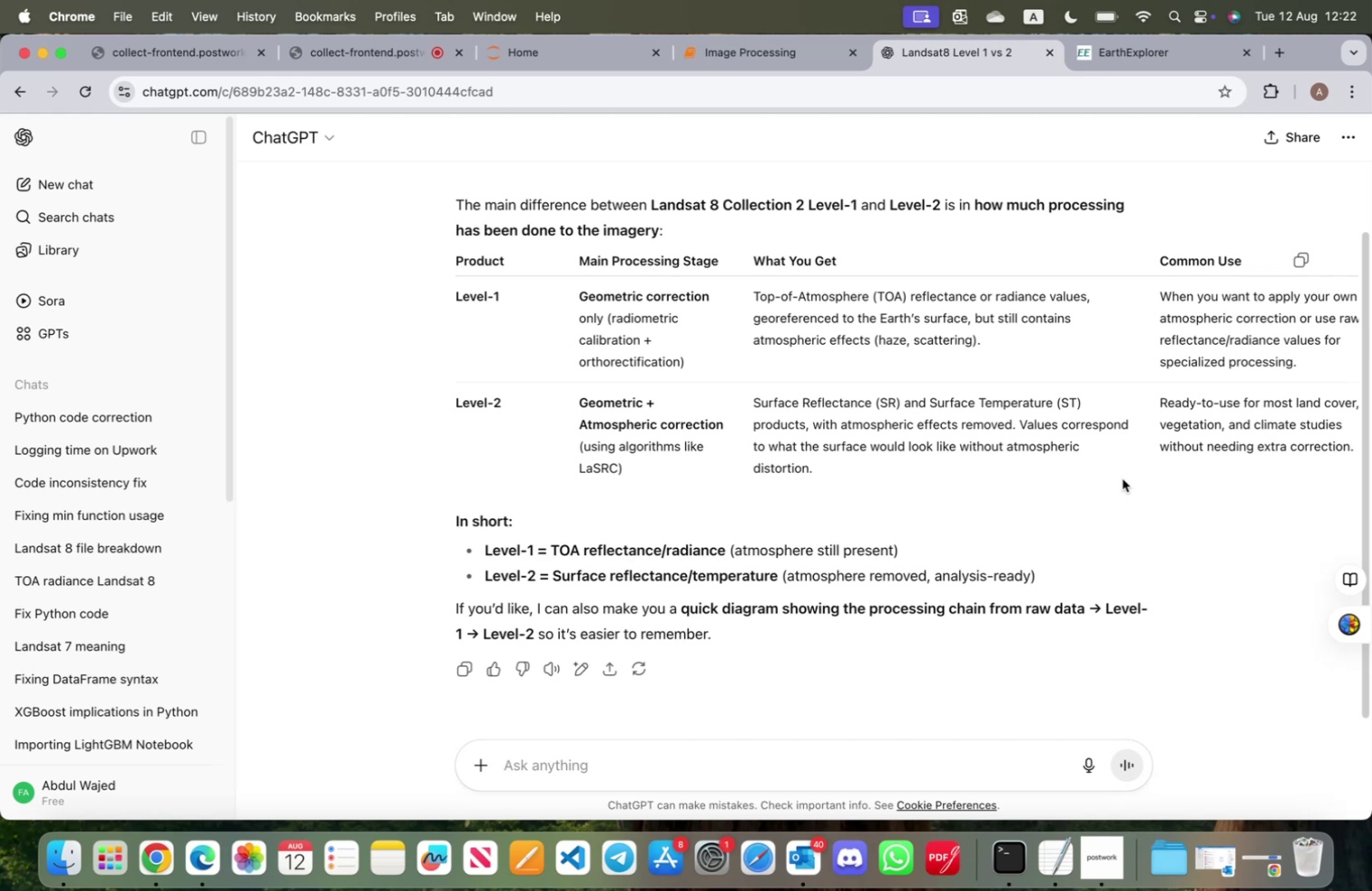 
wait(21.17)
 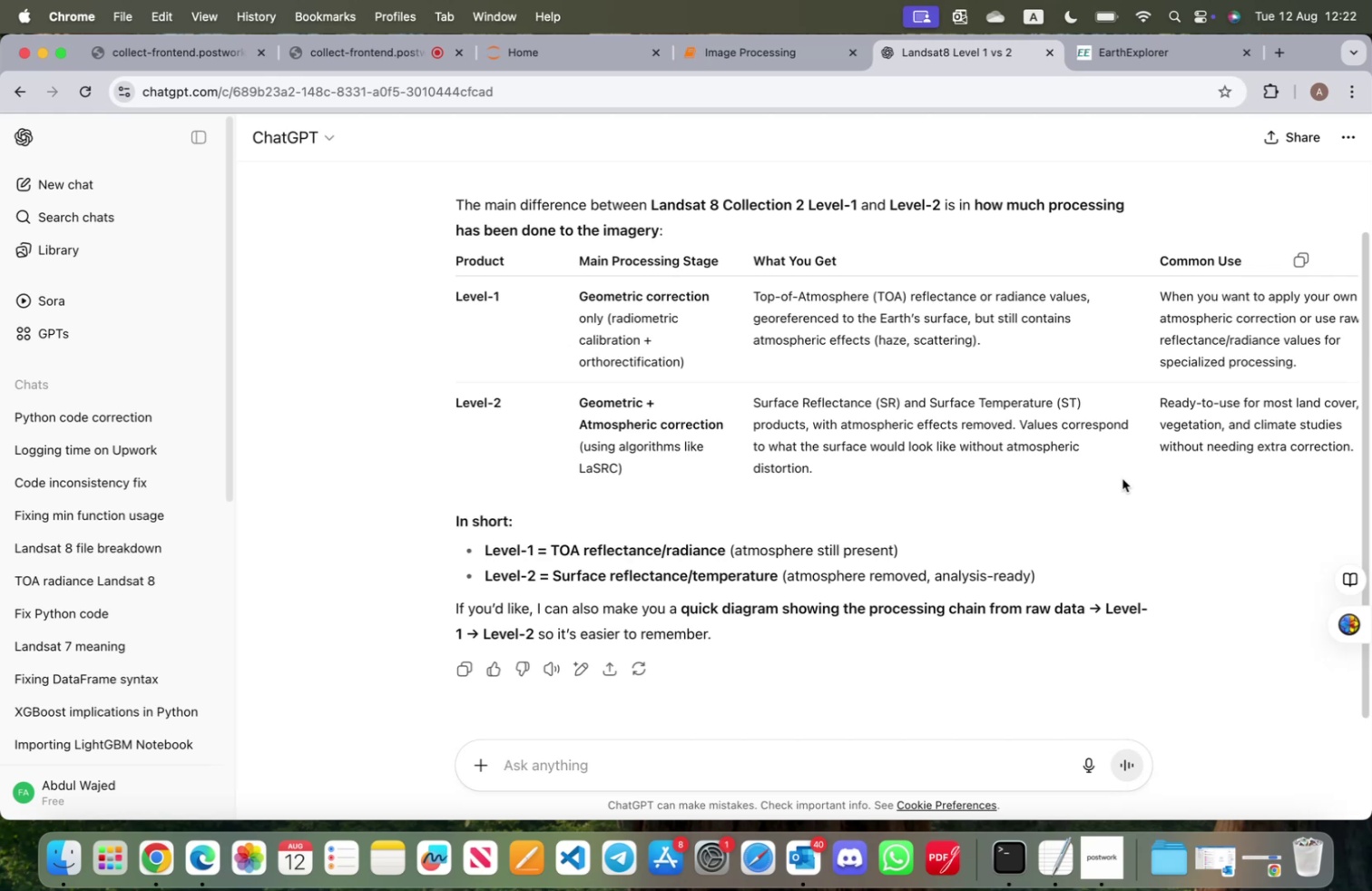 
left_click([1163, 42])
 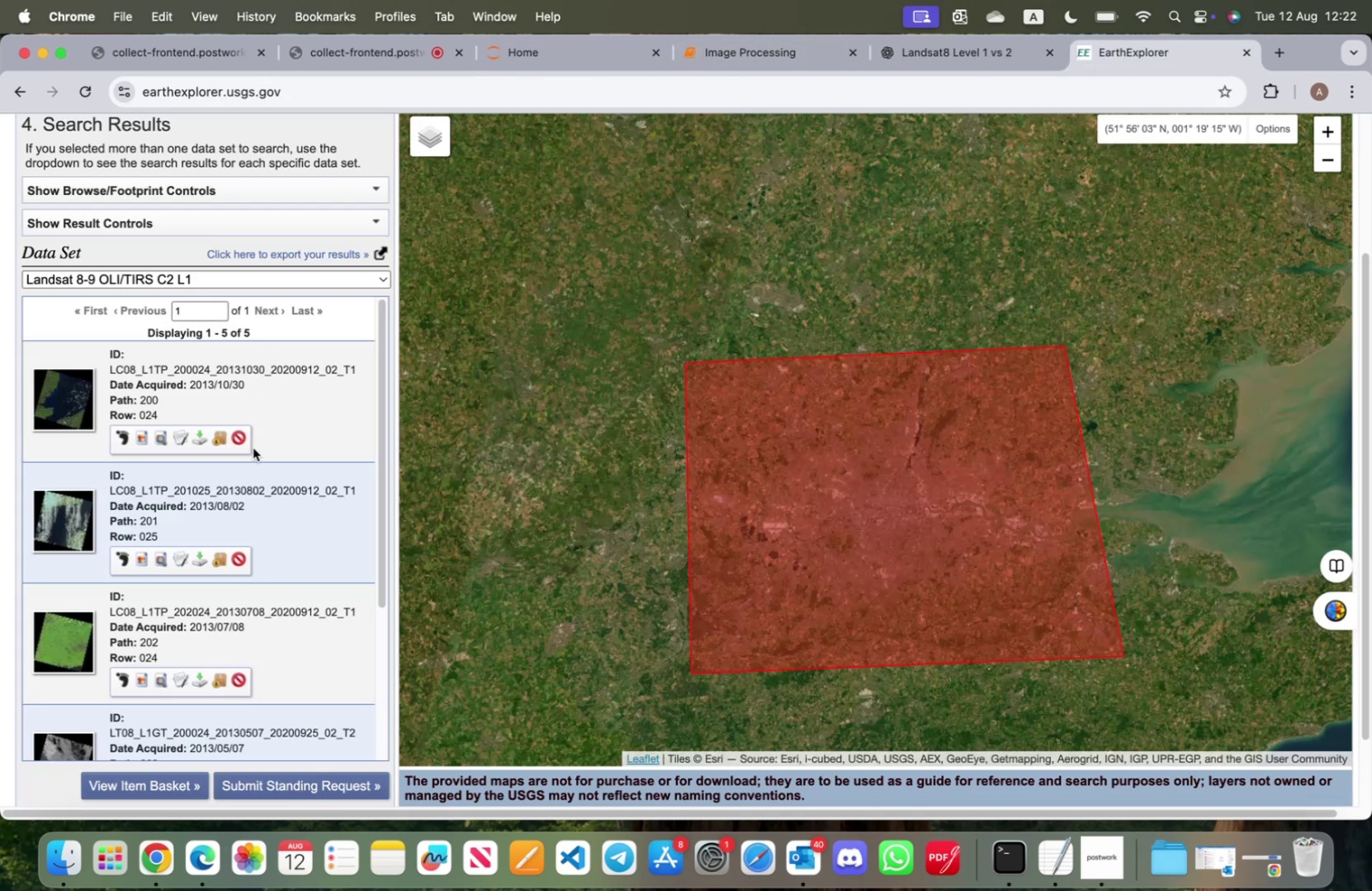 
wait(7.86)
 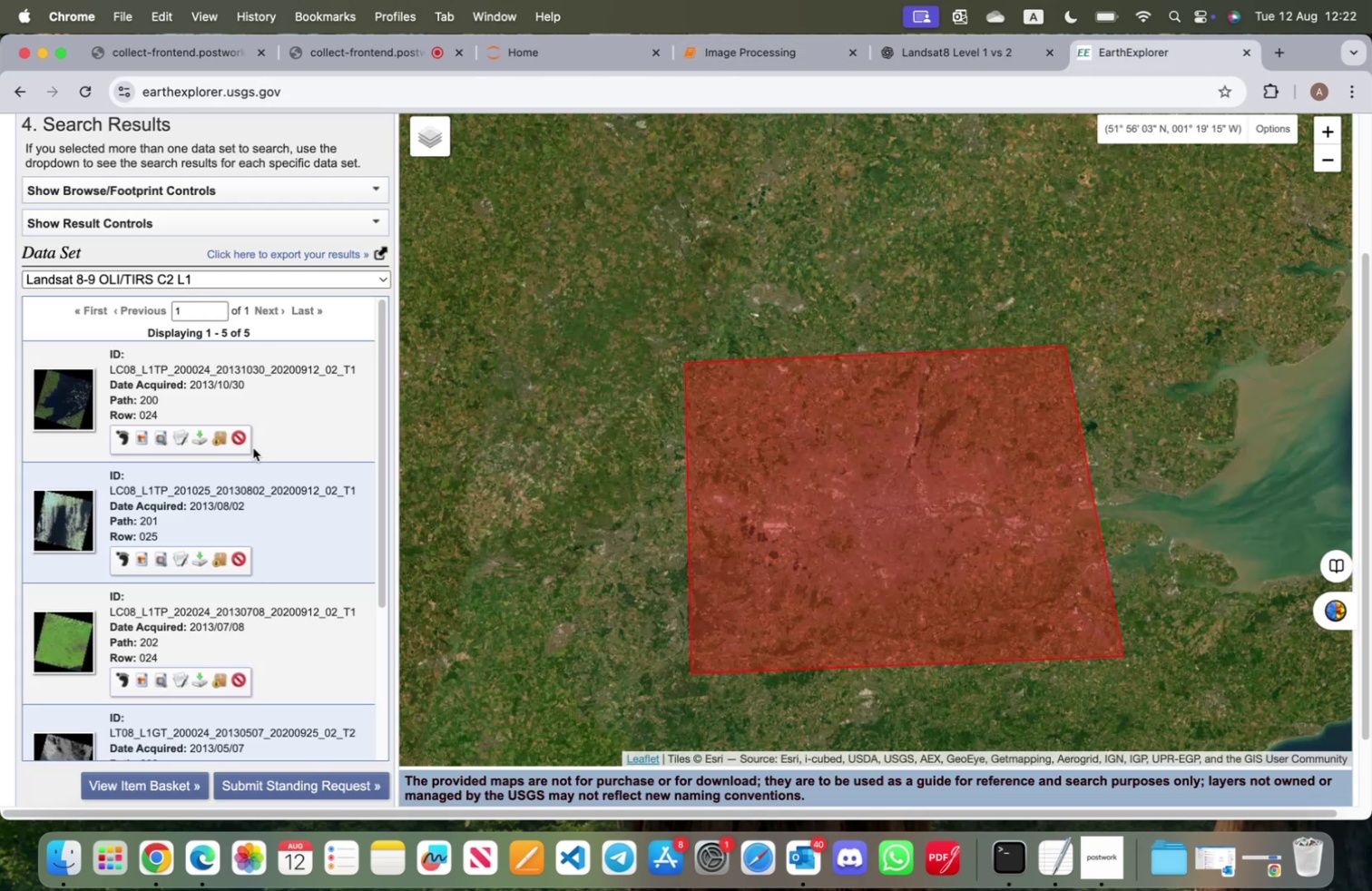 
scroll: coordinate [253, 447], scroll_direction: up, amount: 8.0
 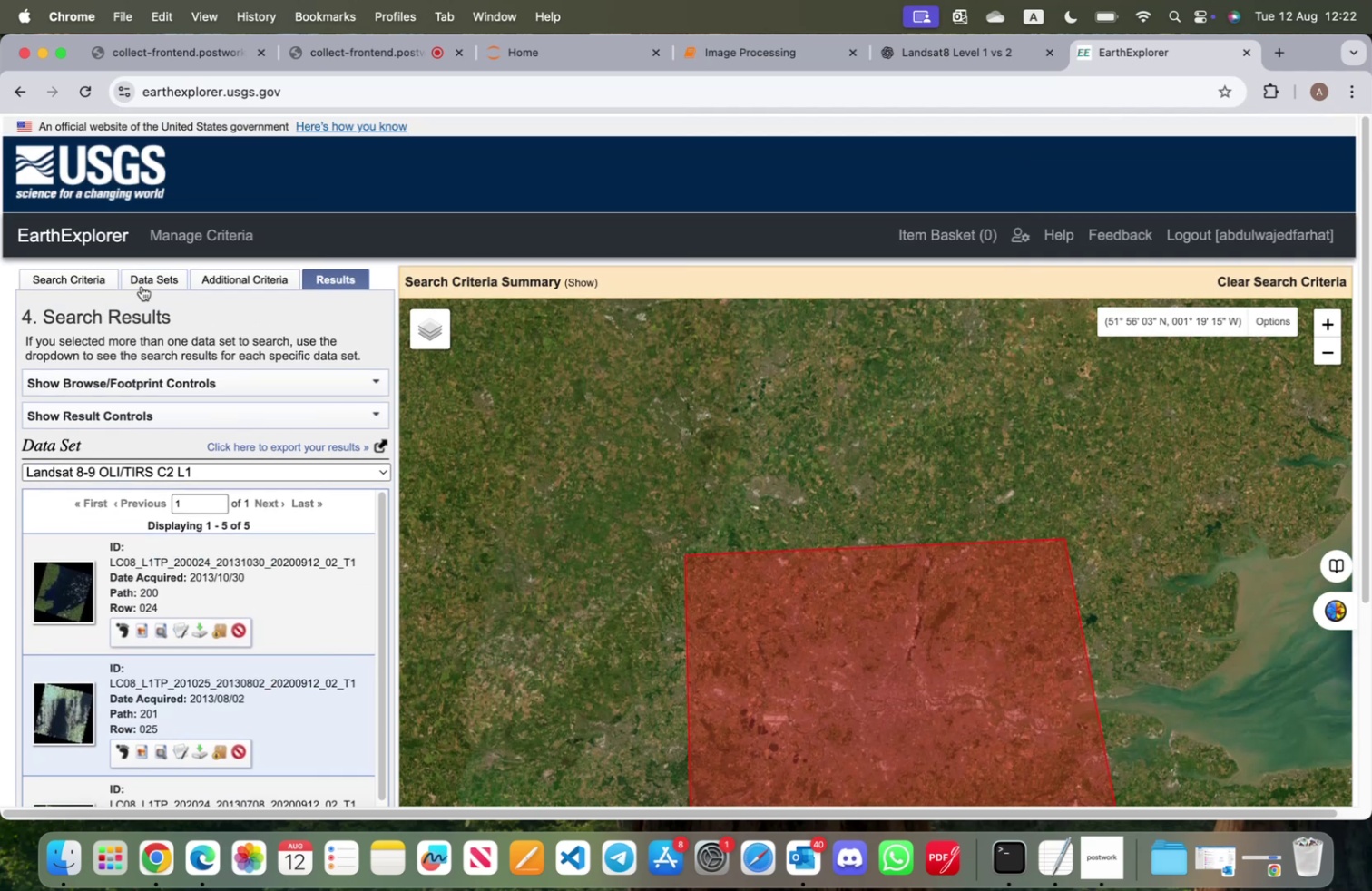 
left_click([145, 284])
 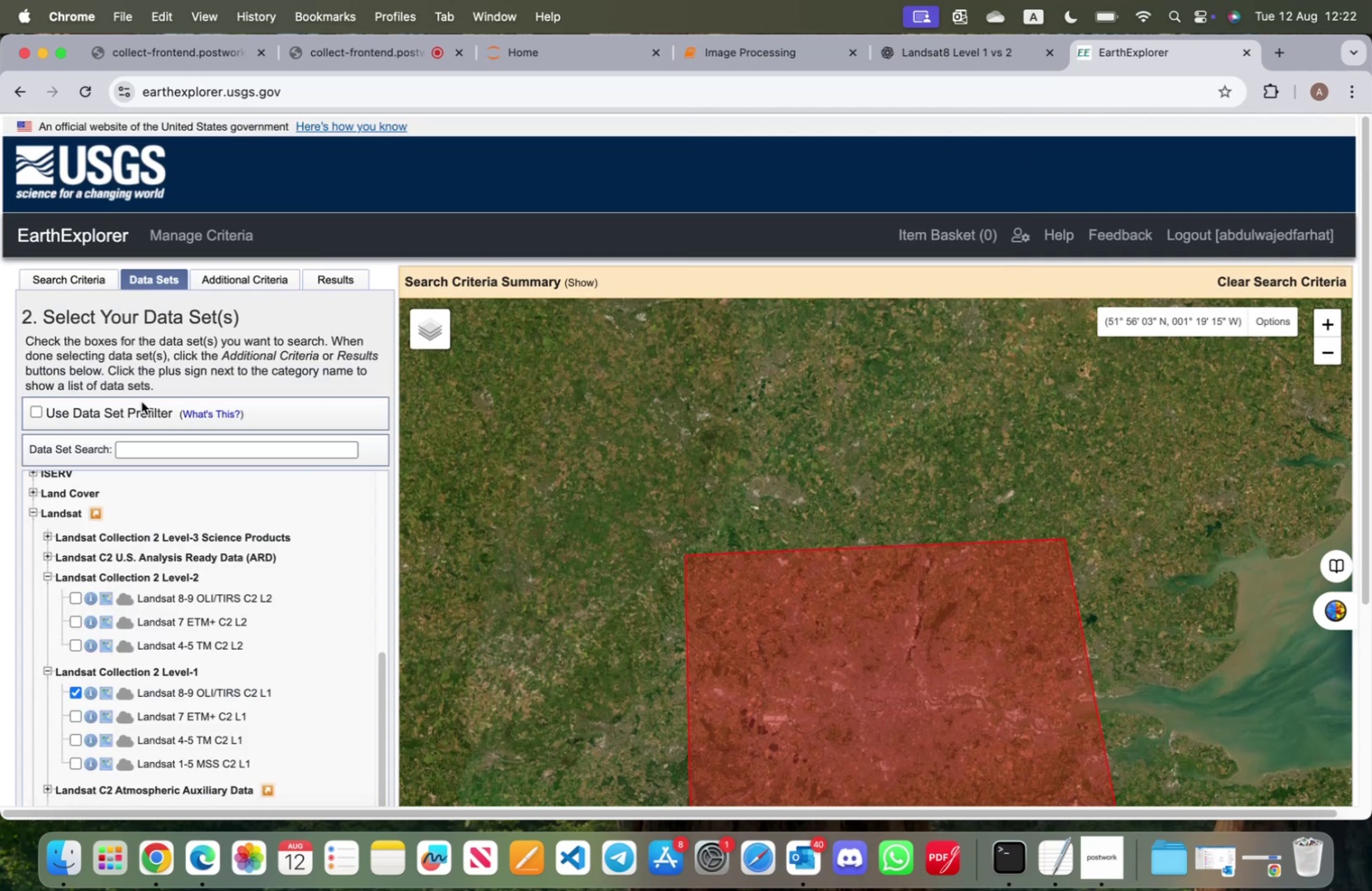 
scroll: coordinate [142, 417], scroll_direction: down, amount: 5.0
 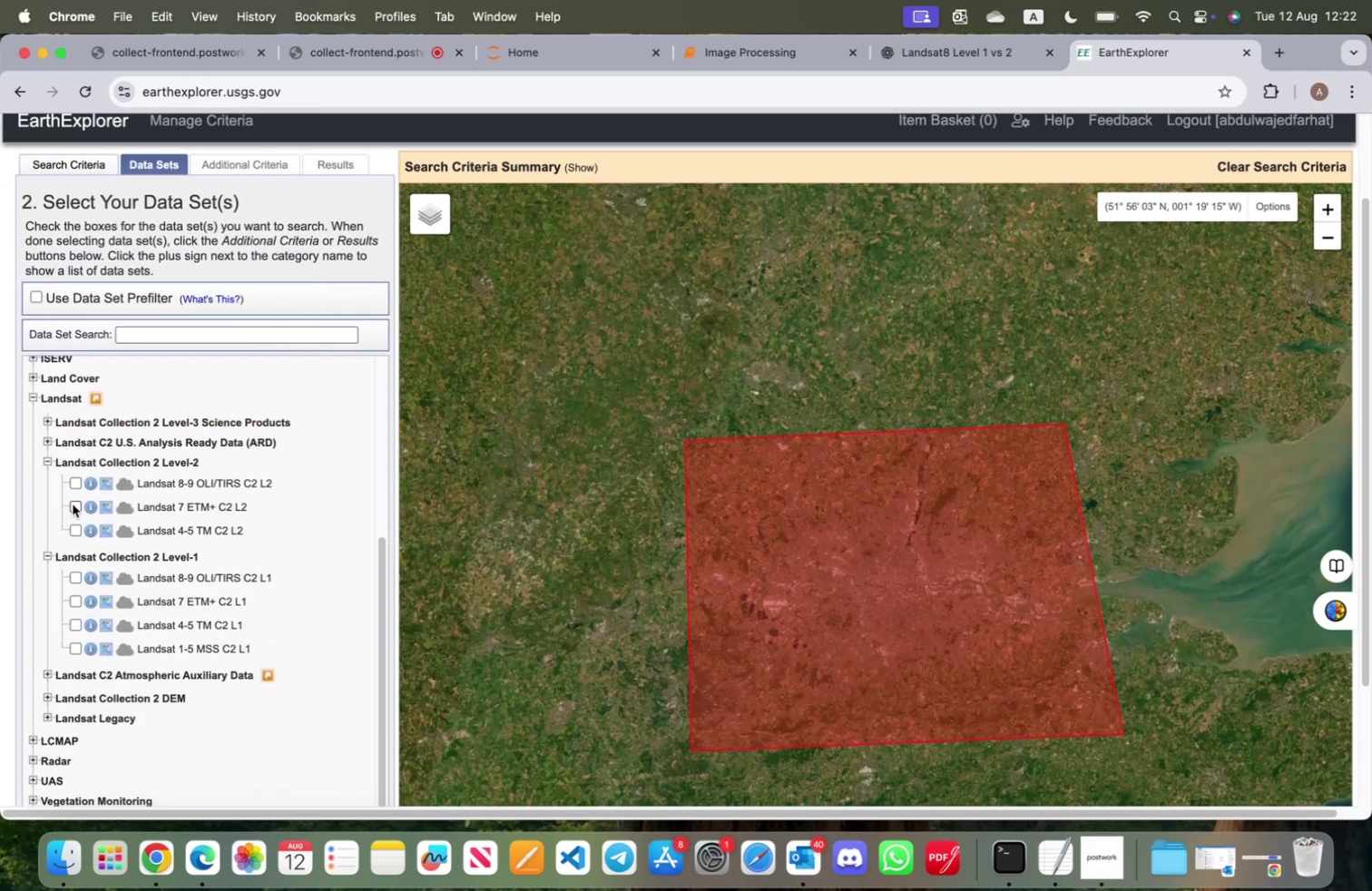 
wait(5.94)
 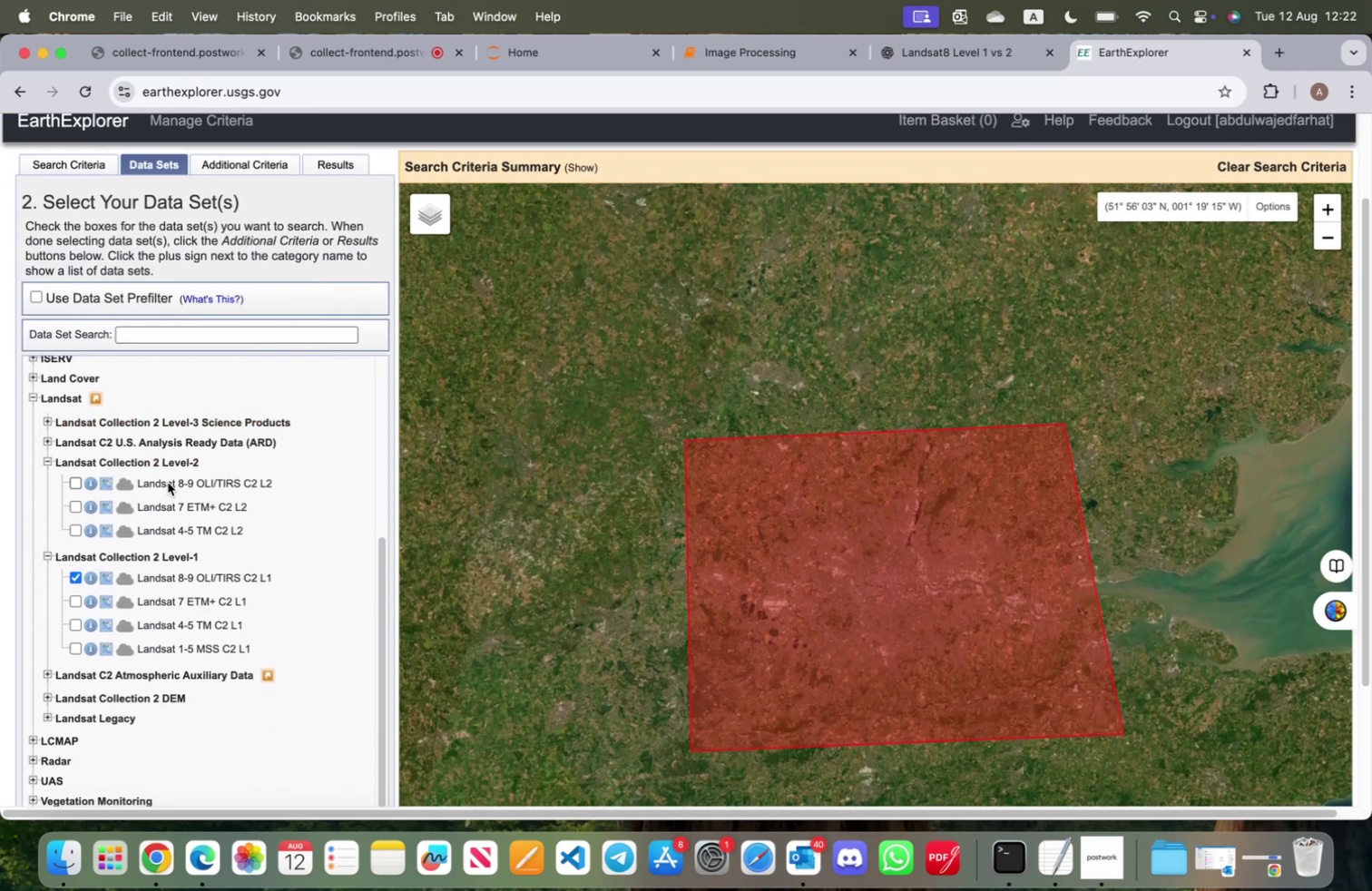 
left_click([72, 480])
 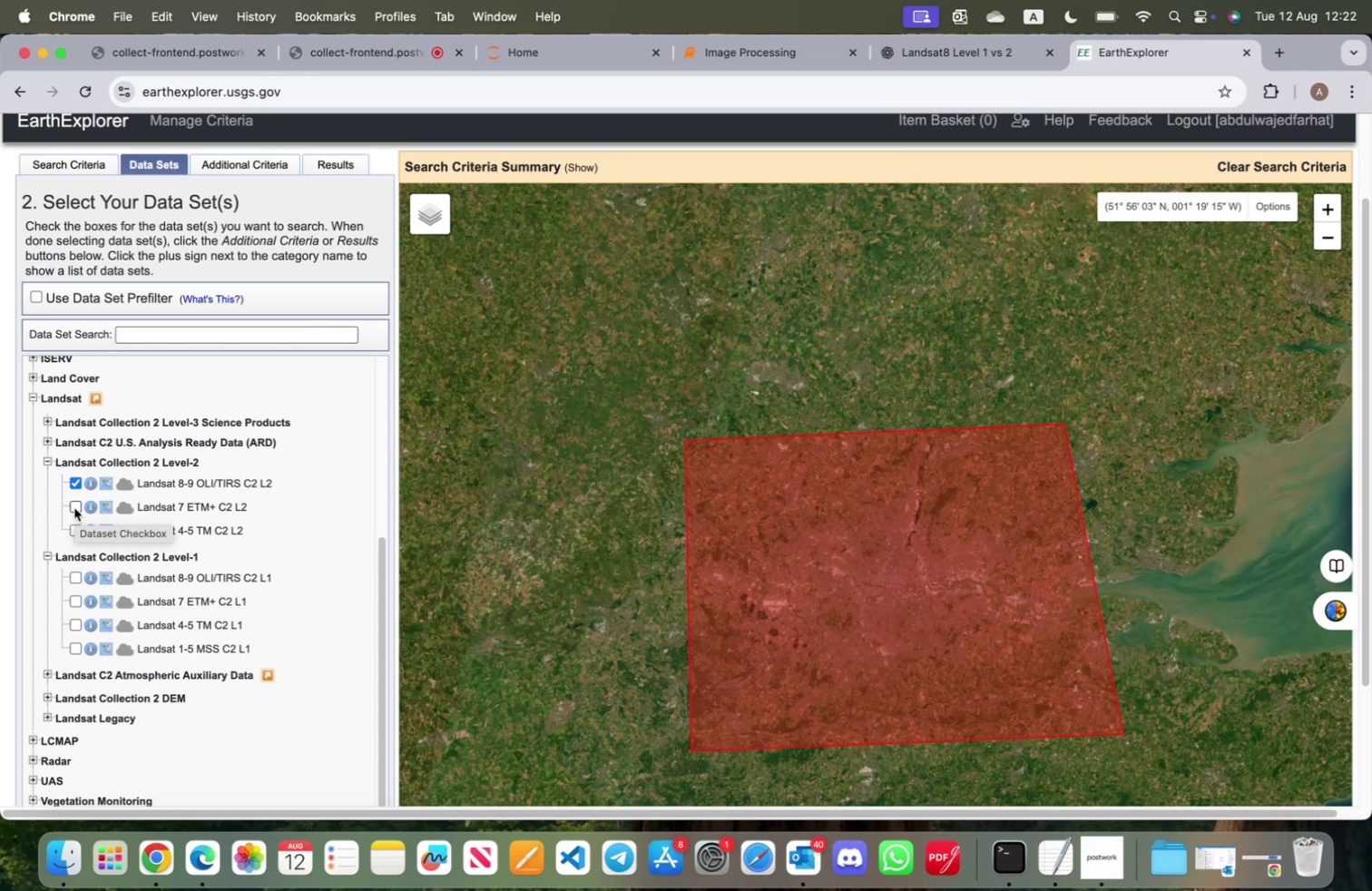 
left_click([74, 507])
 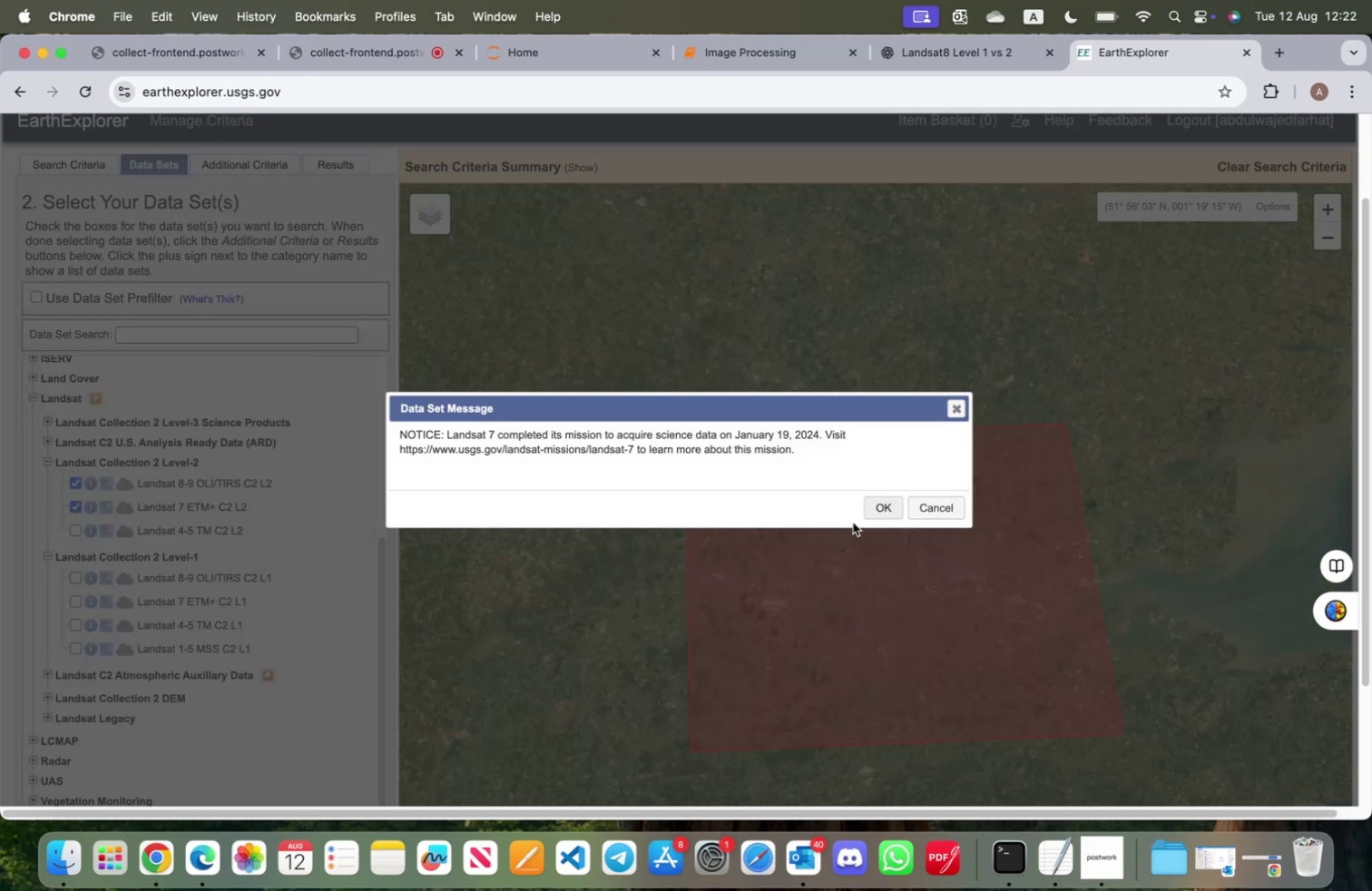 
left_click([877, 512])
 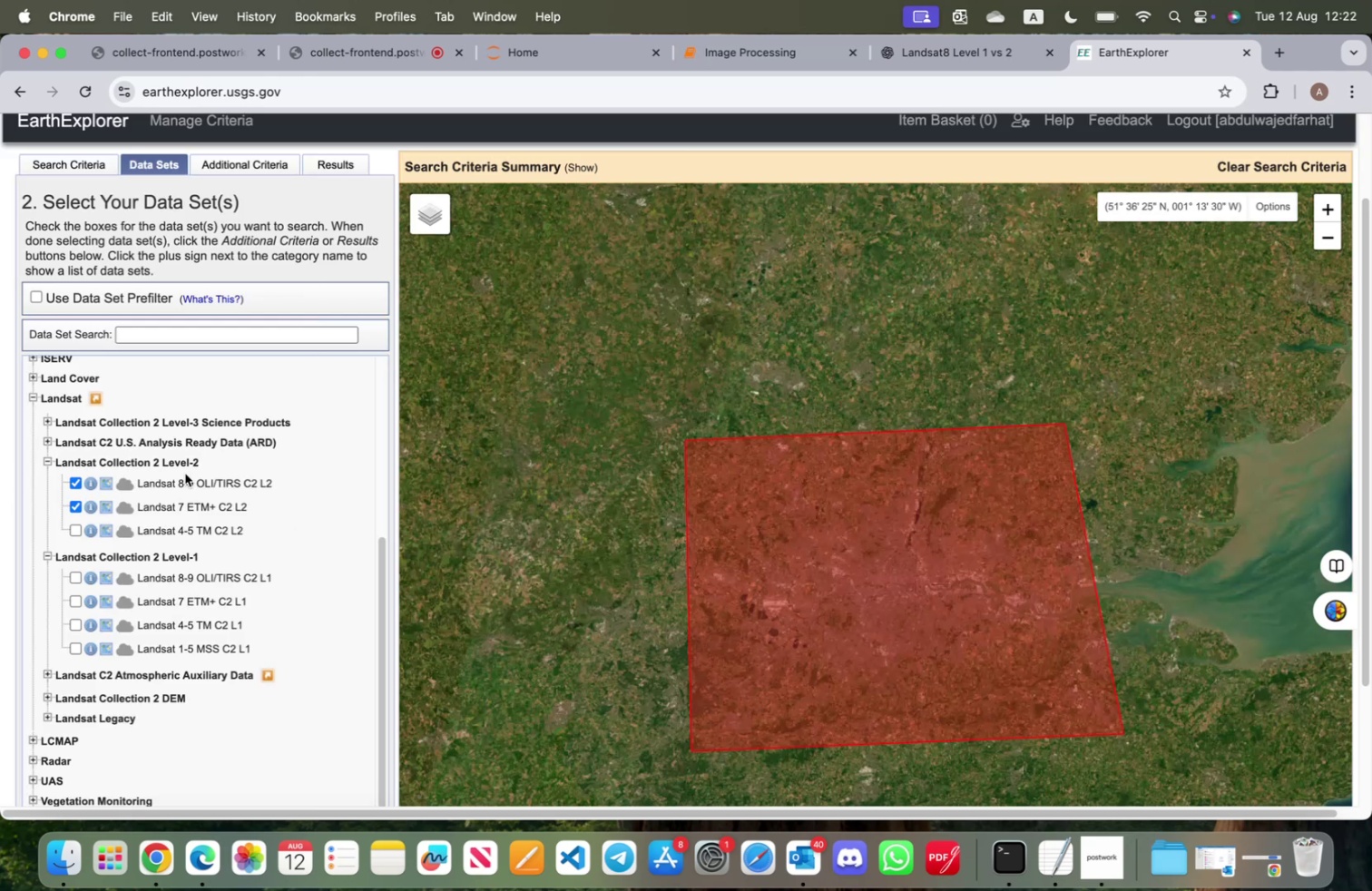 
scroll: coordinate [193, 487], scroll_direction: down, amount: 14.0
 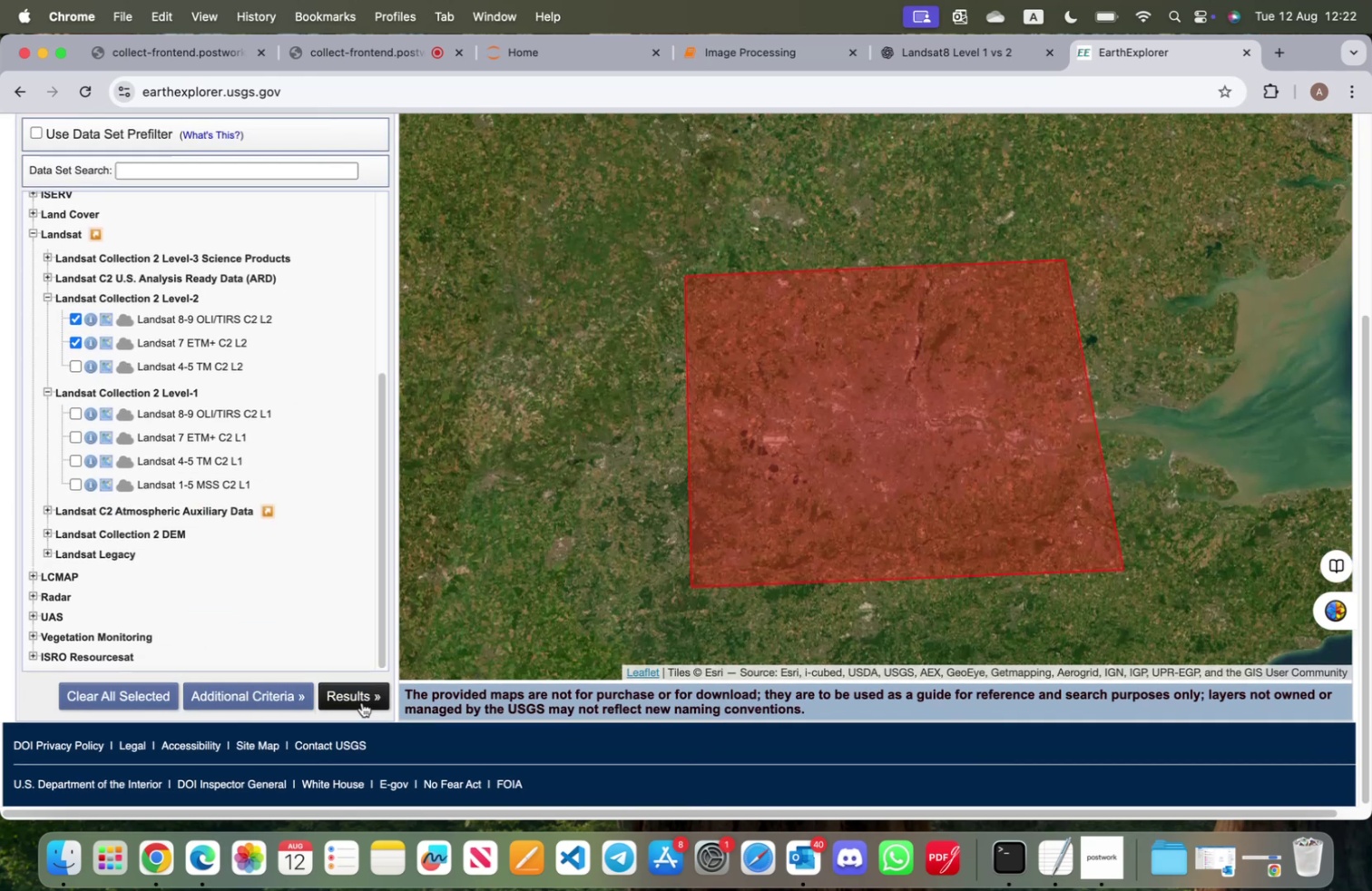 
left_click([361, 700])
 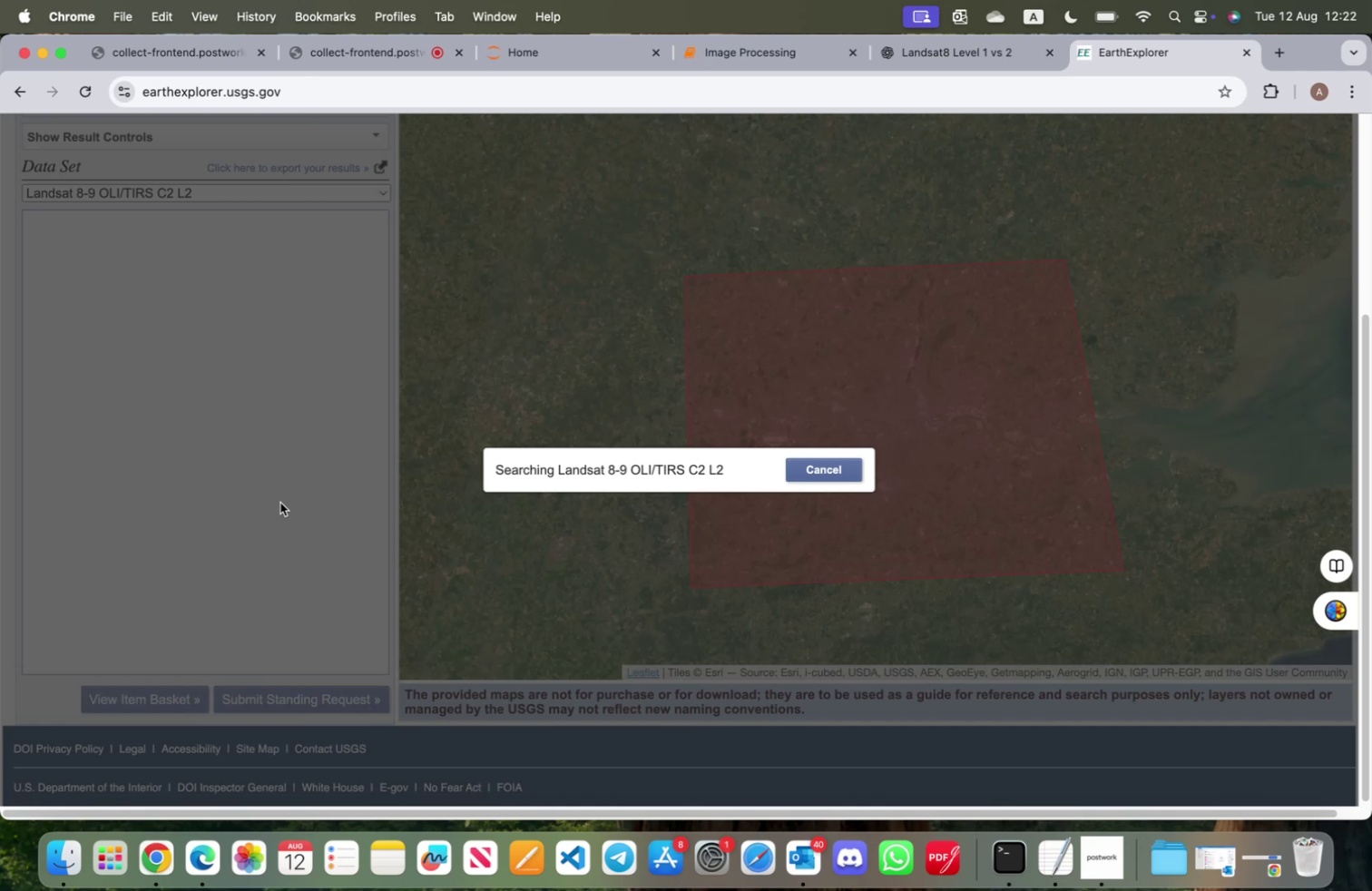 
scroll: coordinate [238, 494], scroll_direction: up, amount: 17.0
 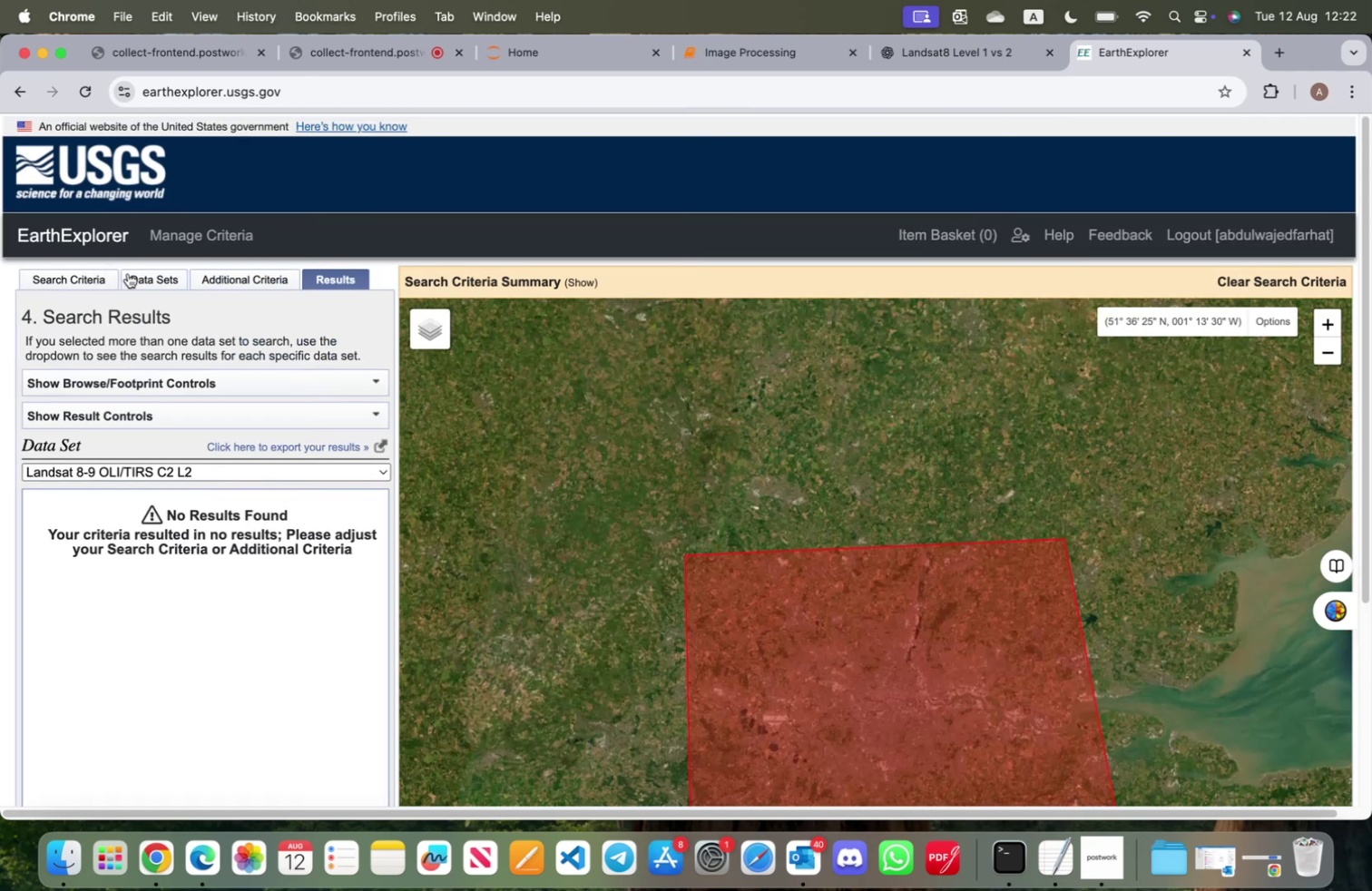 
left_click([77, 277])
 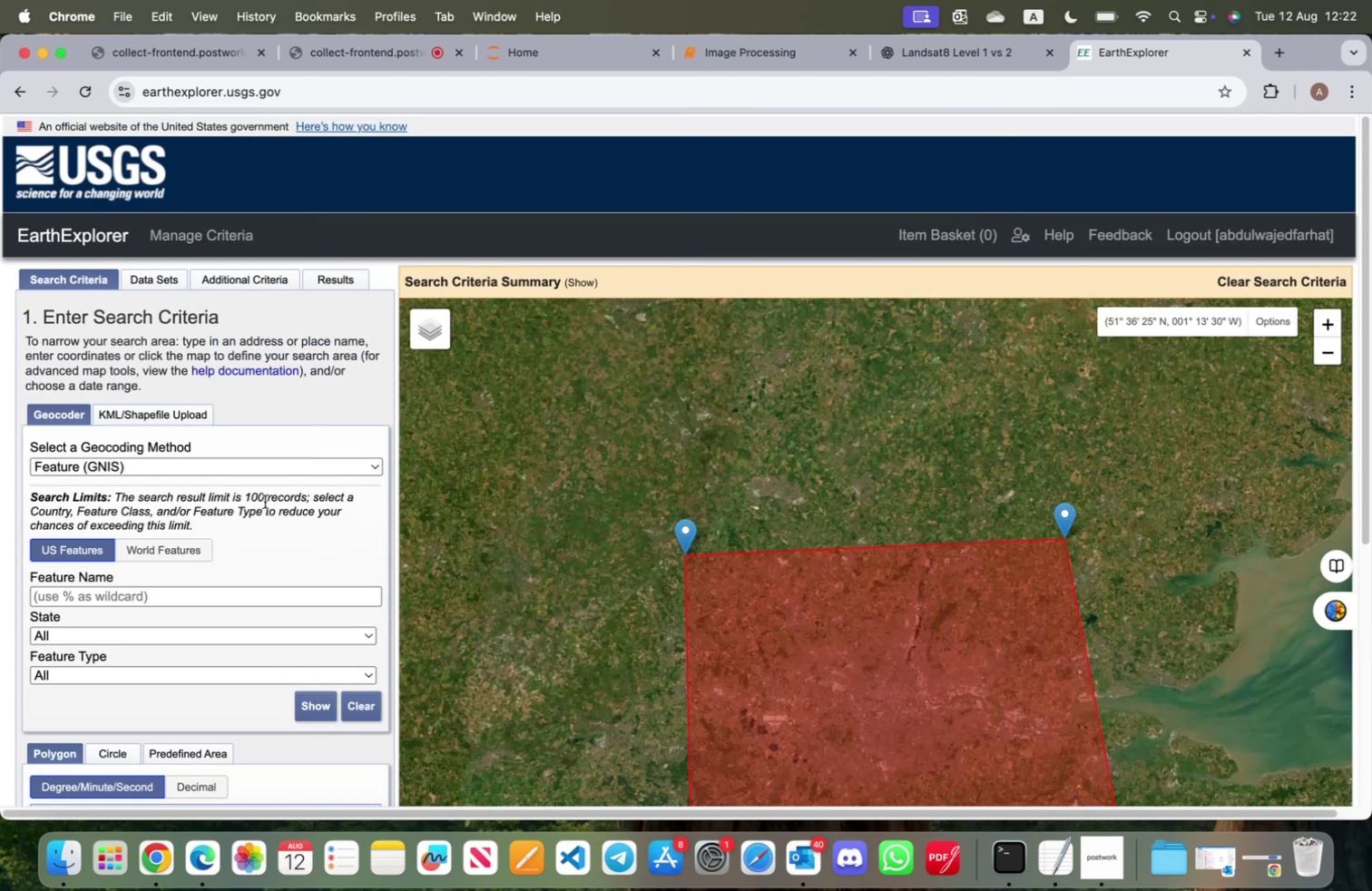 
scroll: coordinate [264, 502], scroll_direction: down, amount: 15.0
 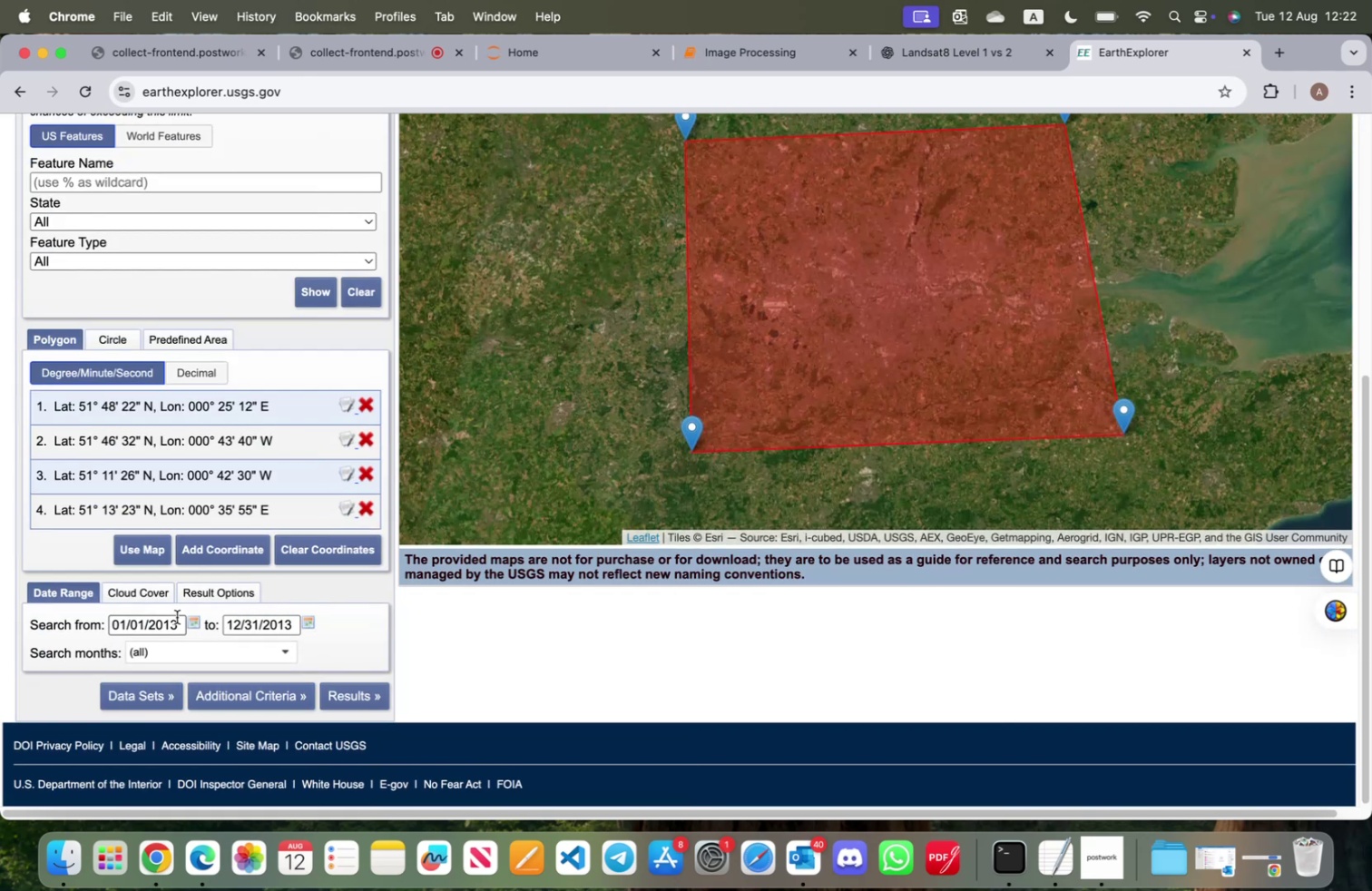 
left_click([131, 593])
 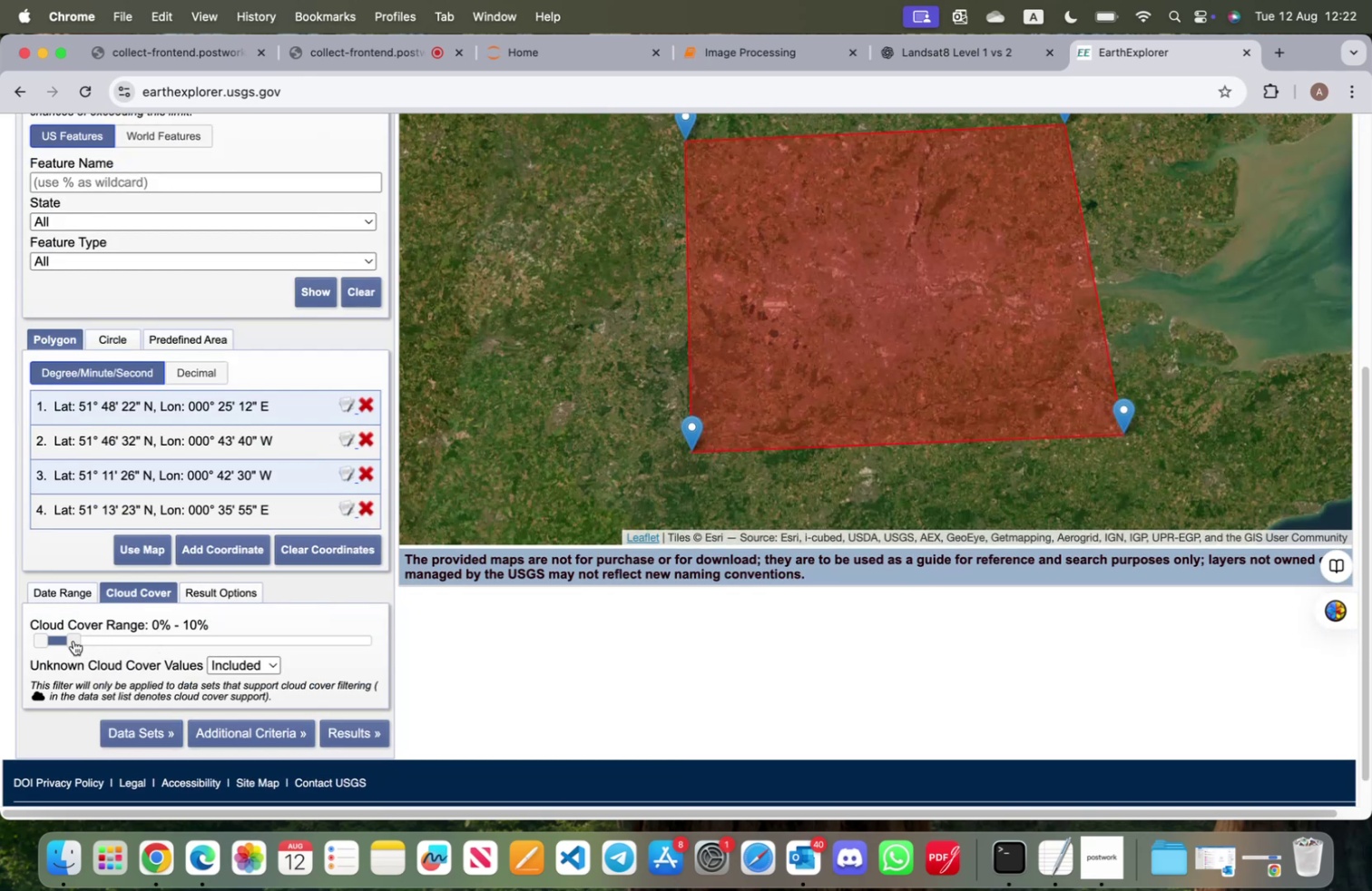 
left_click_drag(start_coordinate=[74, 640], to_coordinate=[114, 642])
 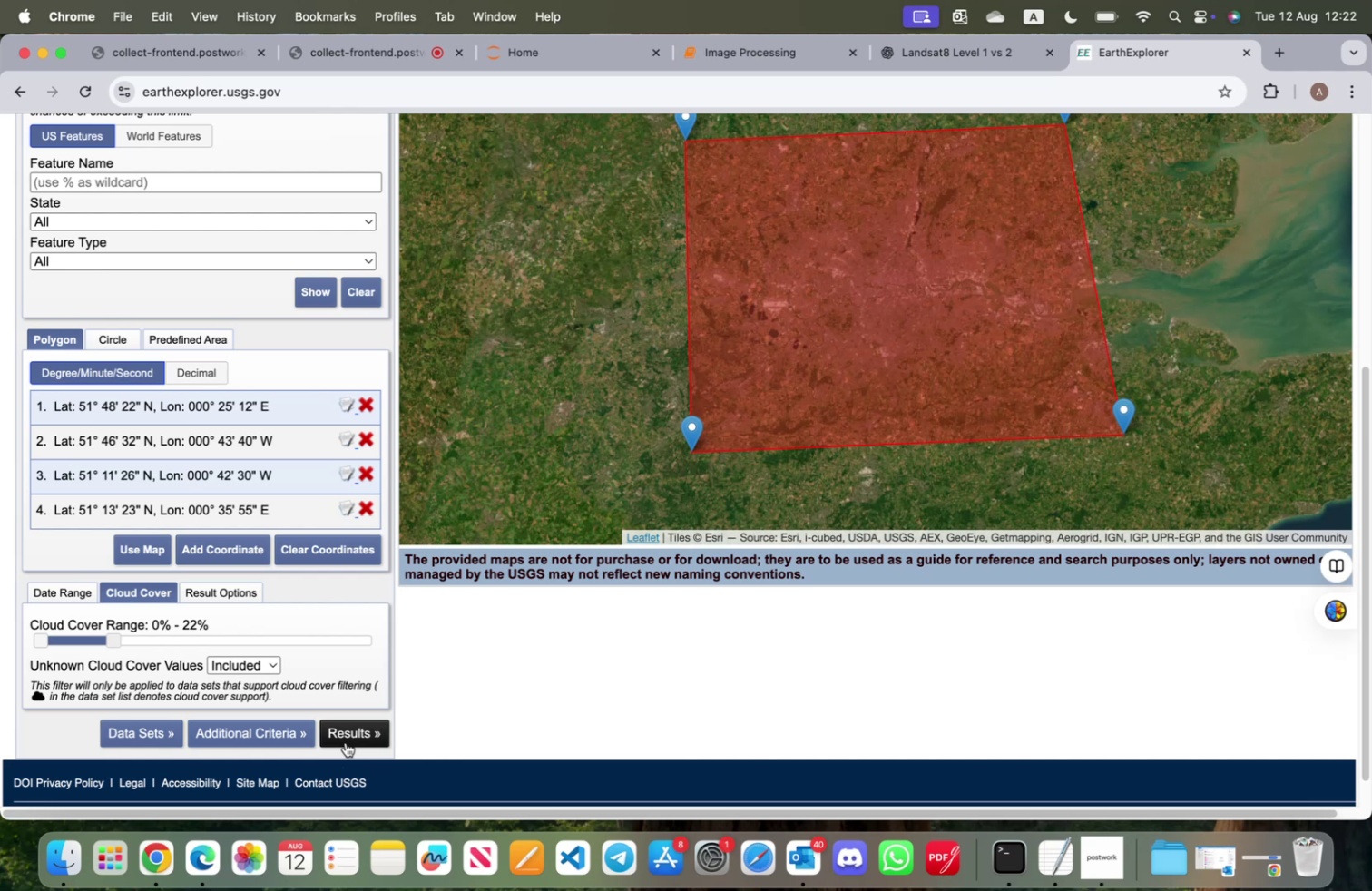 
left_click([346, 741])
 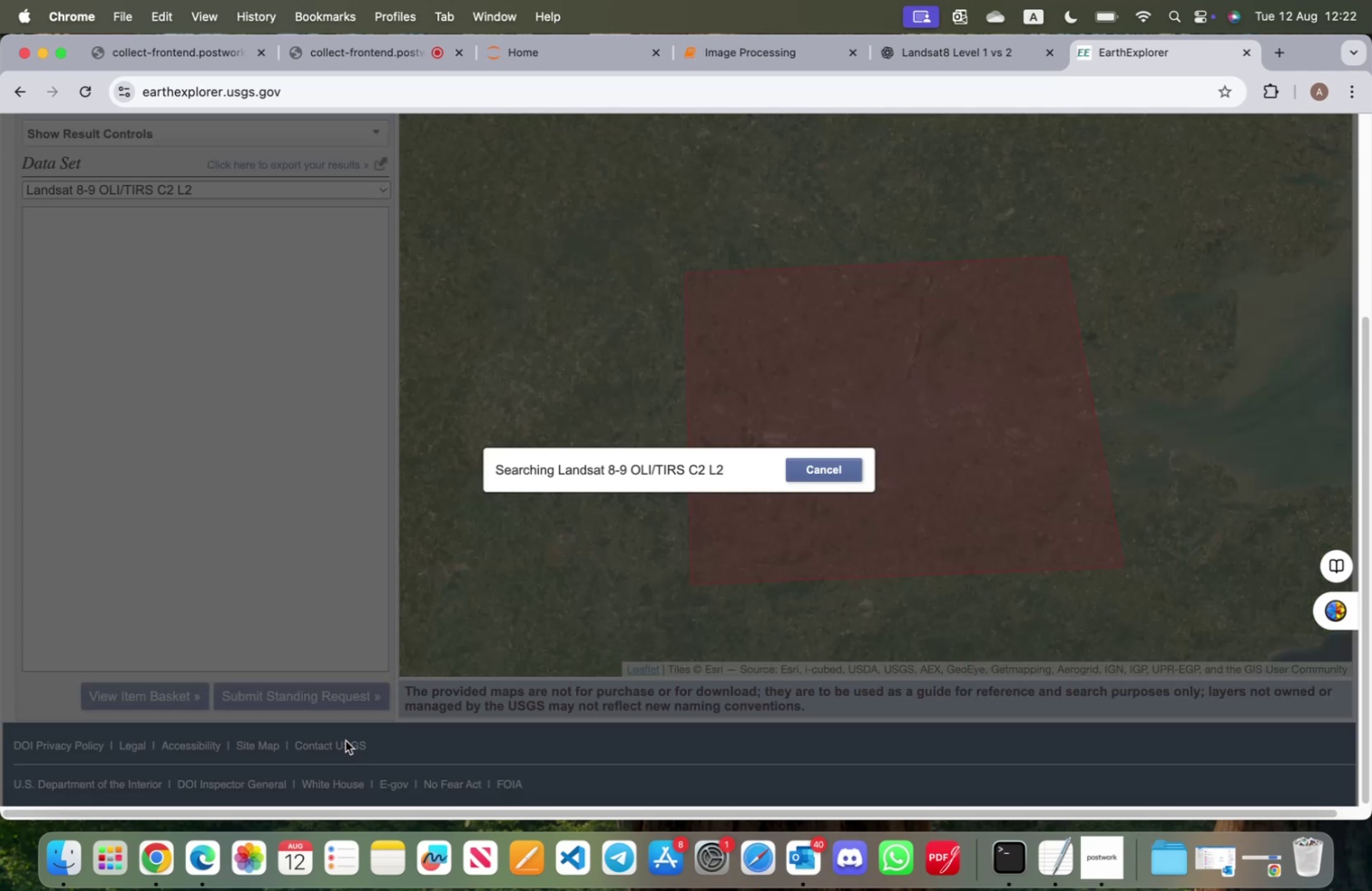 
wait(9.21)
 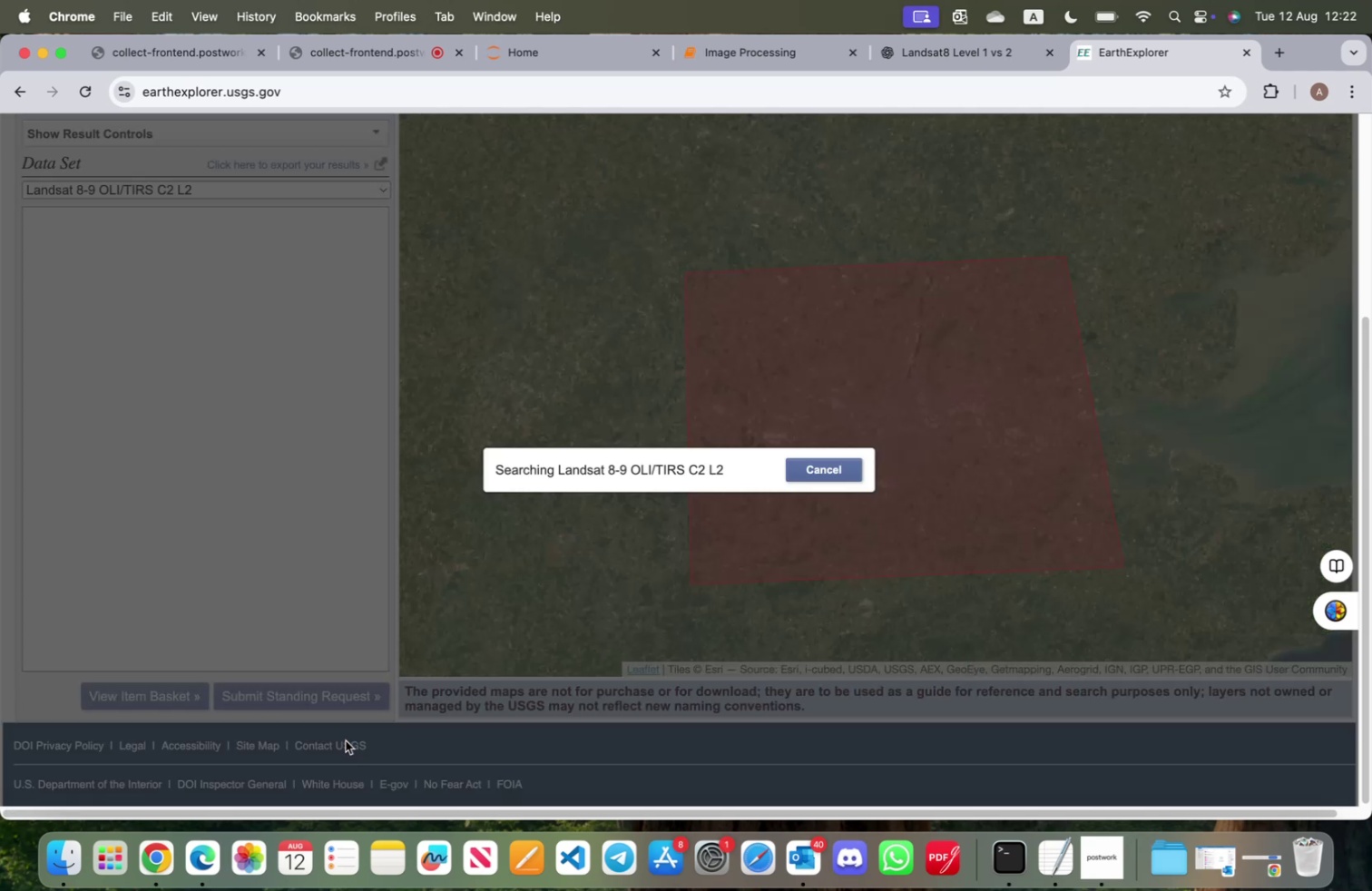 
left_click([303, 191])
 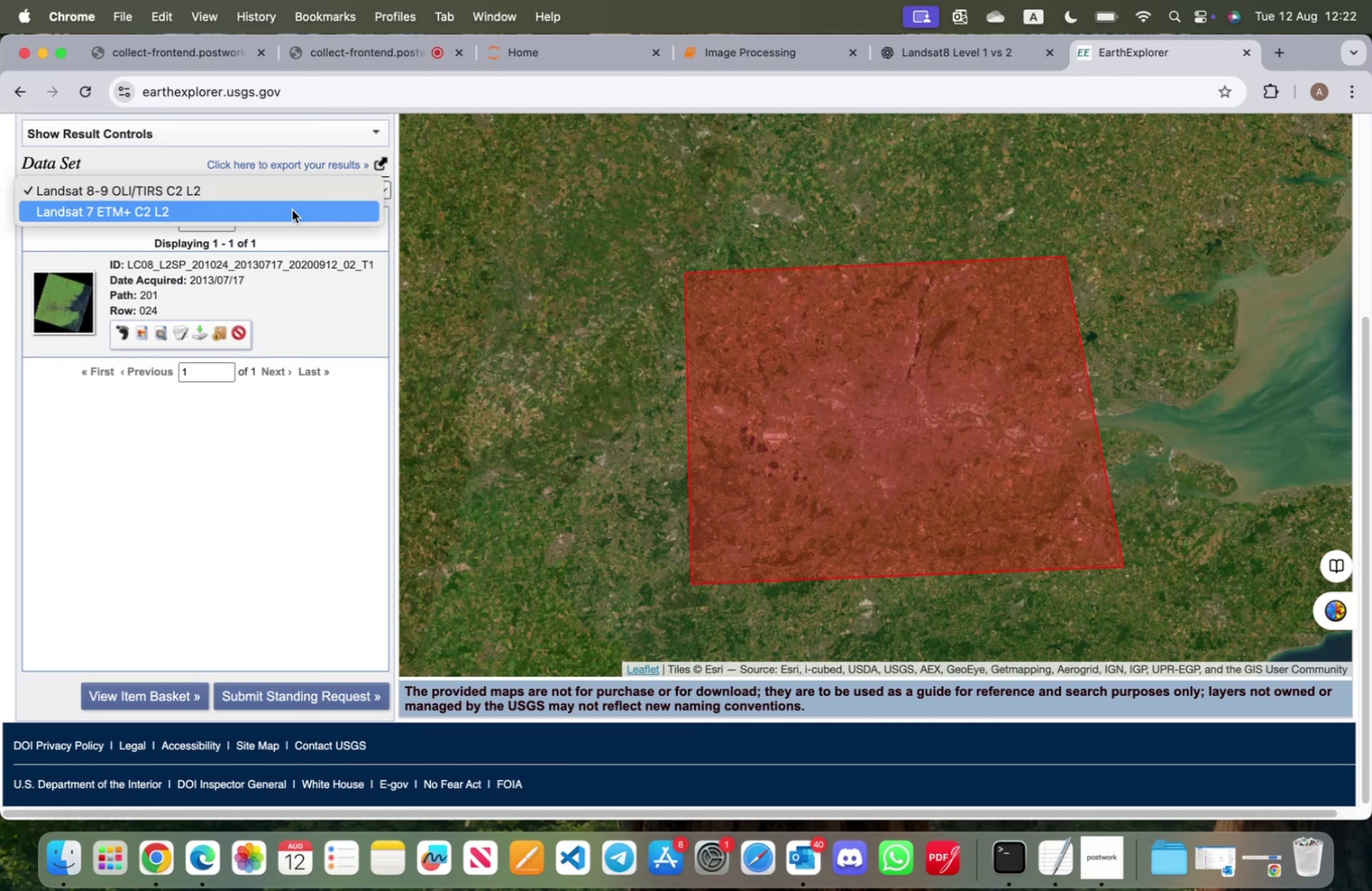 
left_click([292, 210])
 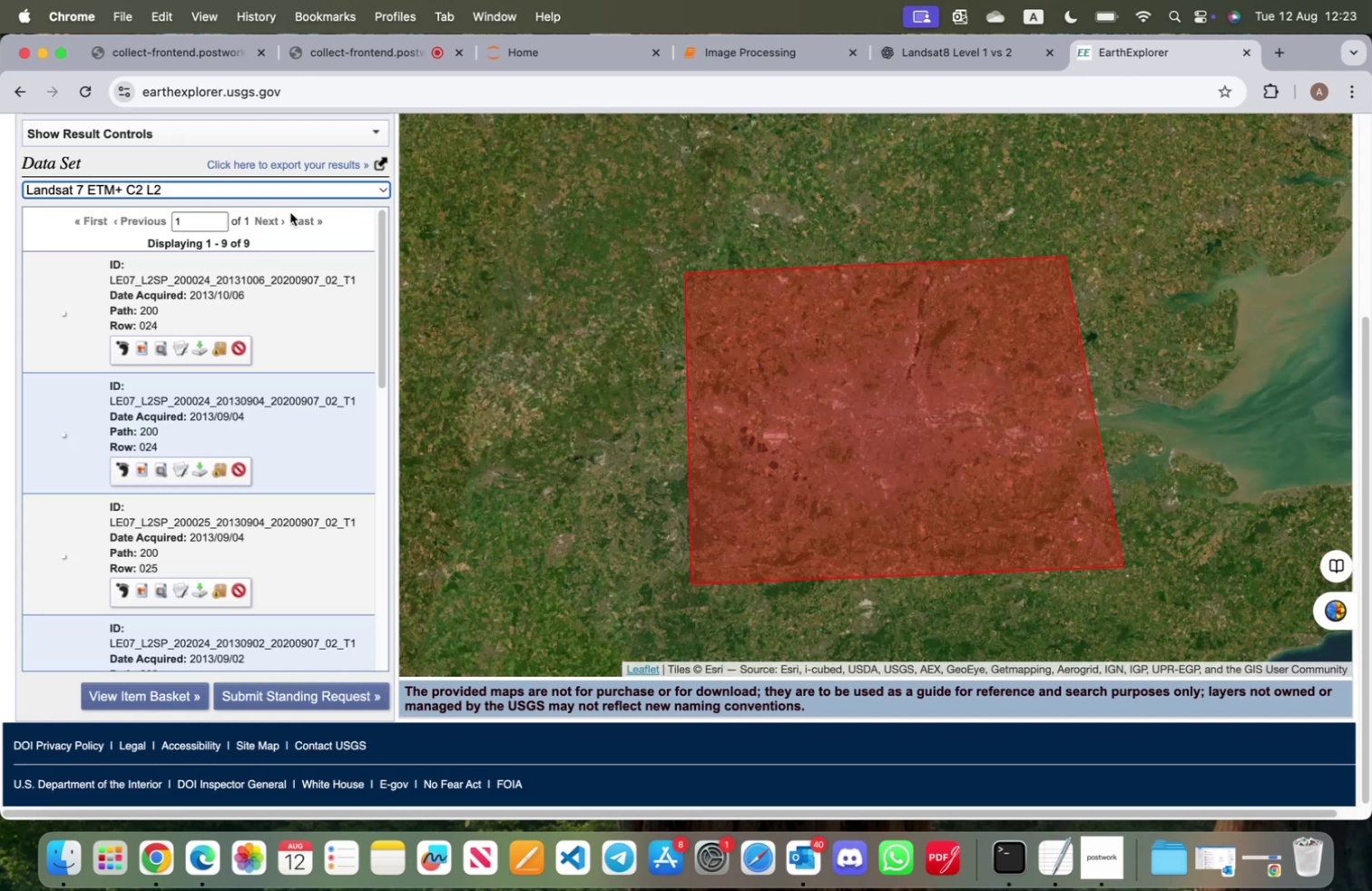 
wait(5.68)
 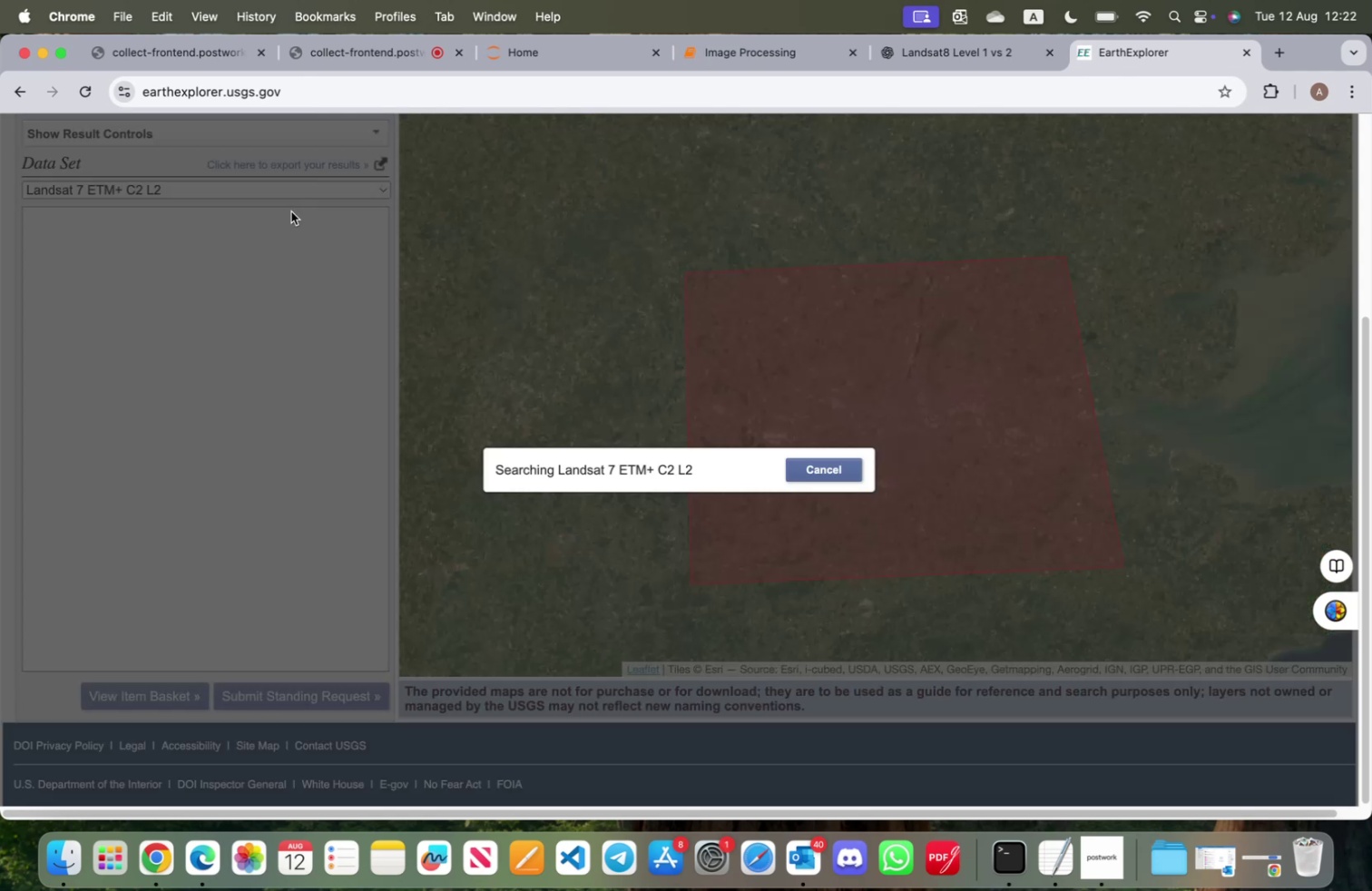 
scroll: coordinate [240, 465], scroll_direction: down, amount: 22.0
 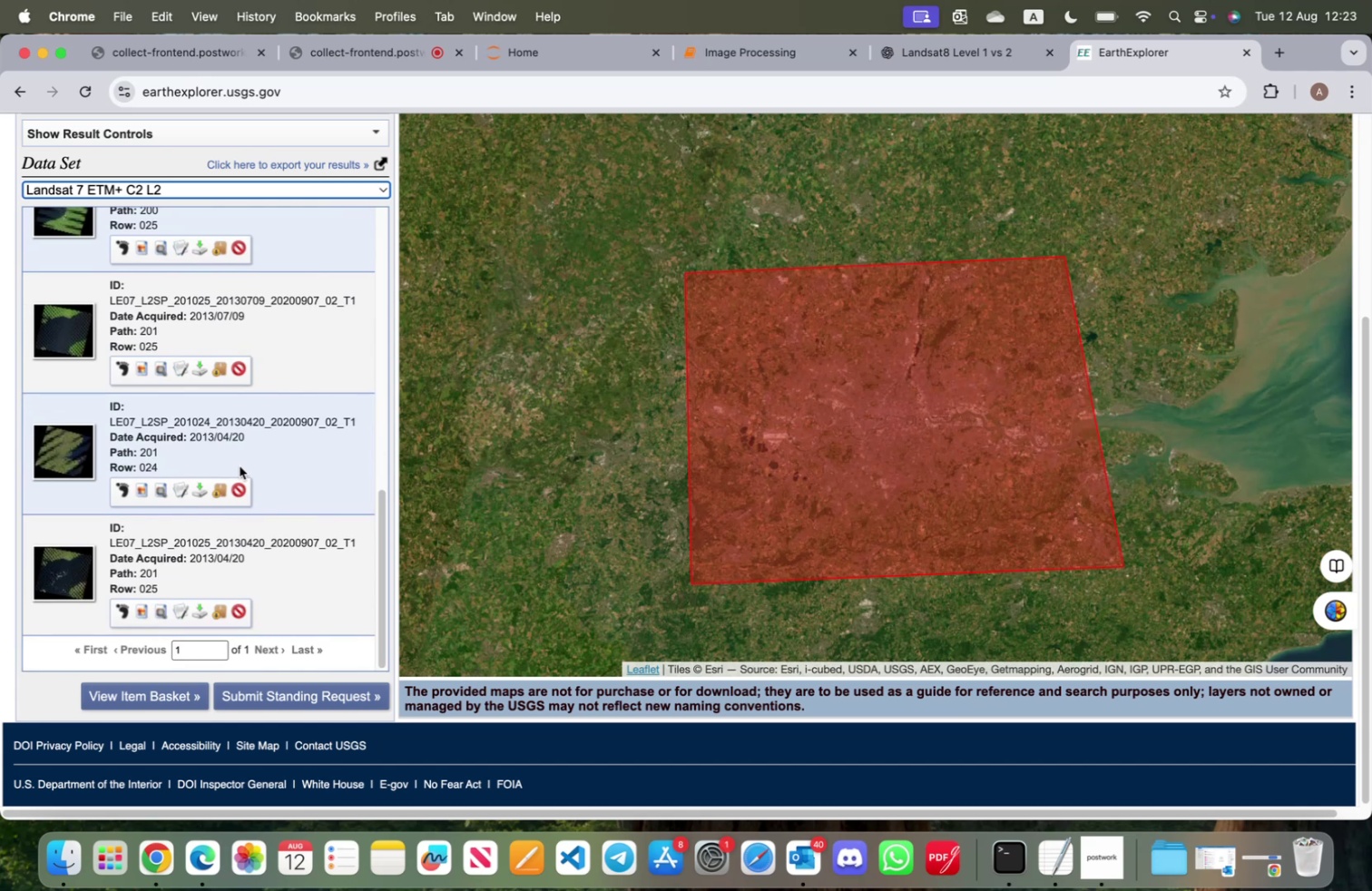 
wait(5.56)
 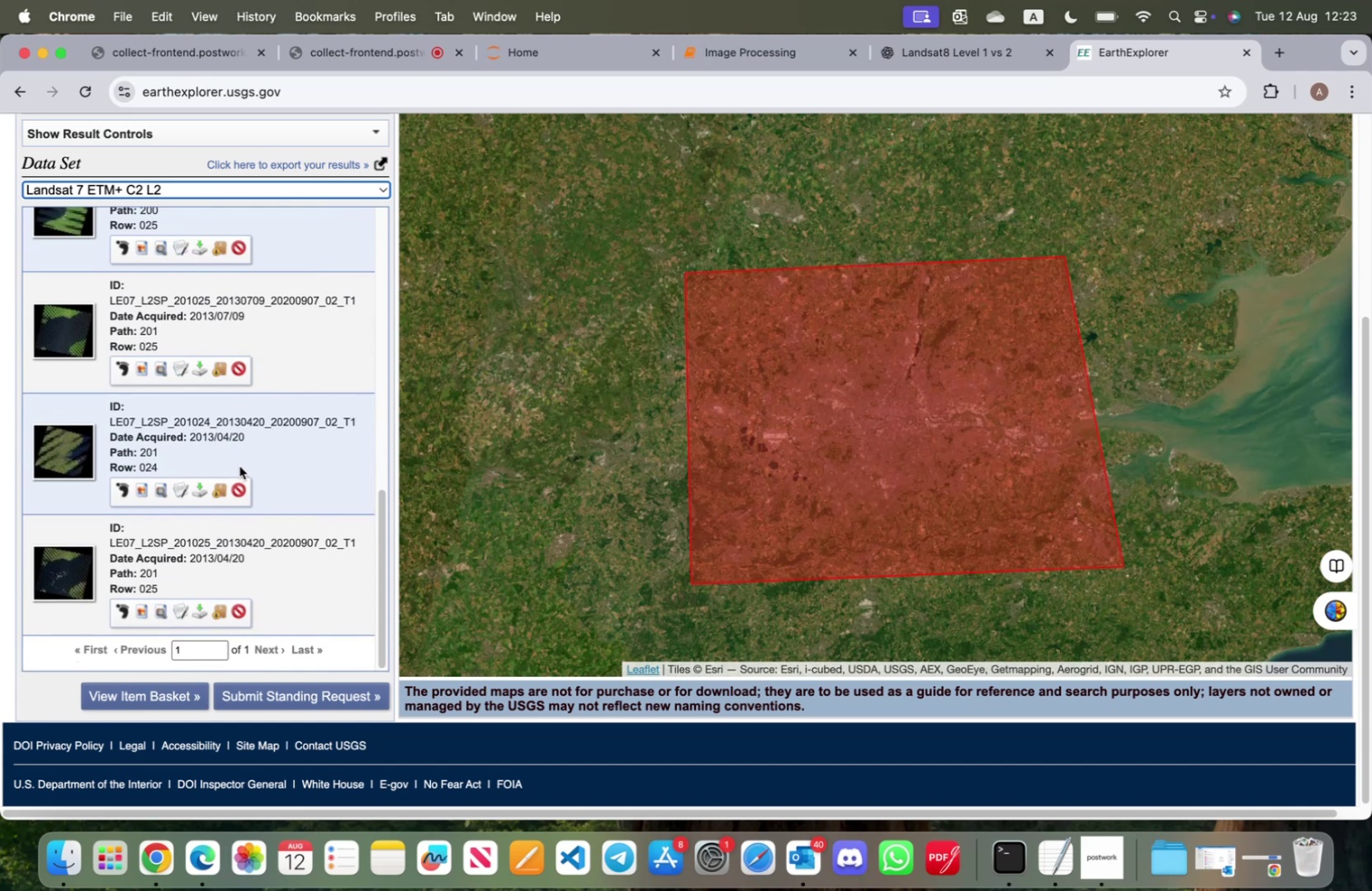 
left_click([181, 484])
 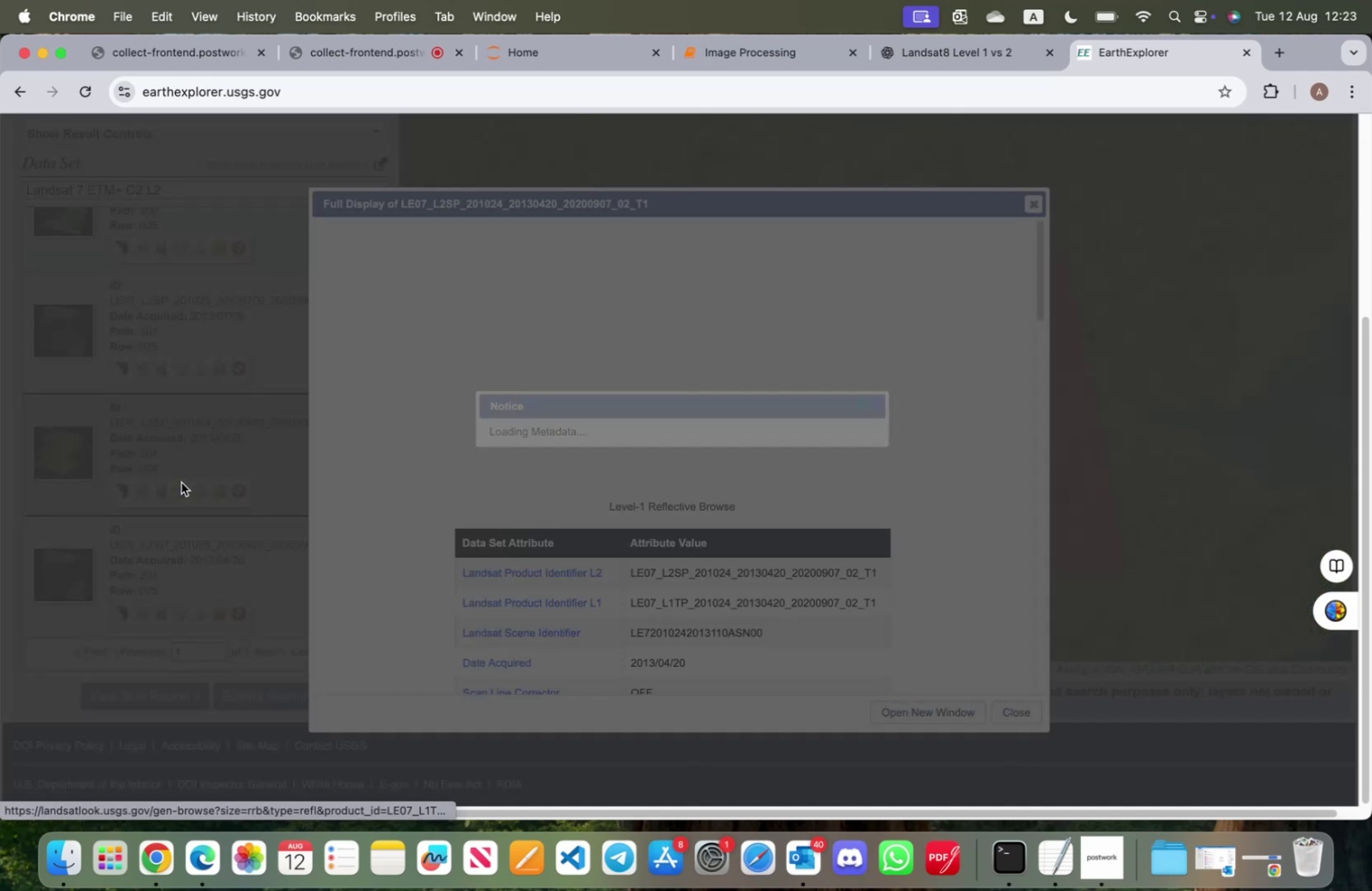 
scroll: coordinate [642, 560], scroll_direction: down, amount: 16.0
 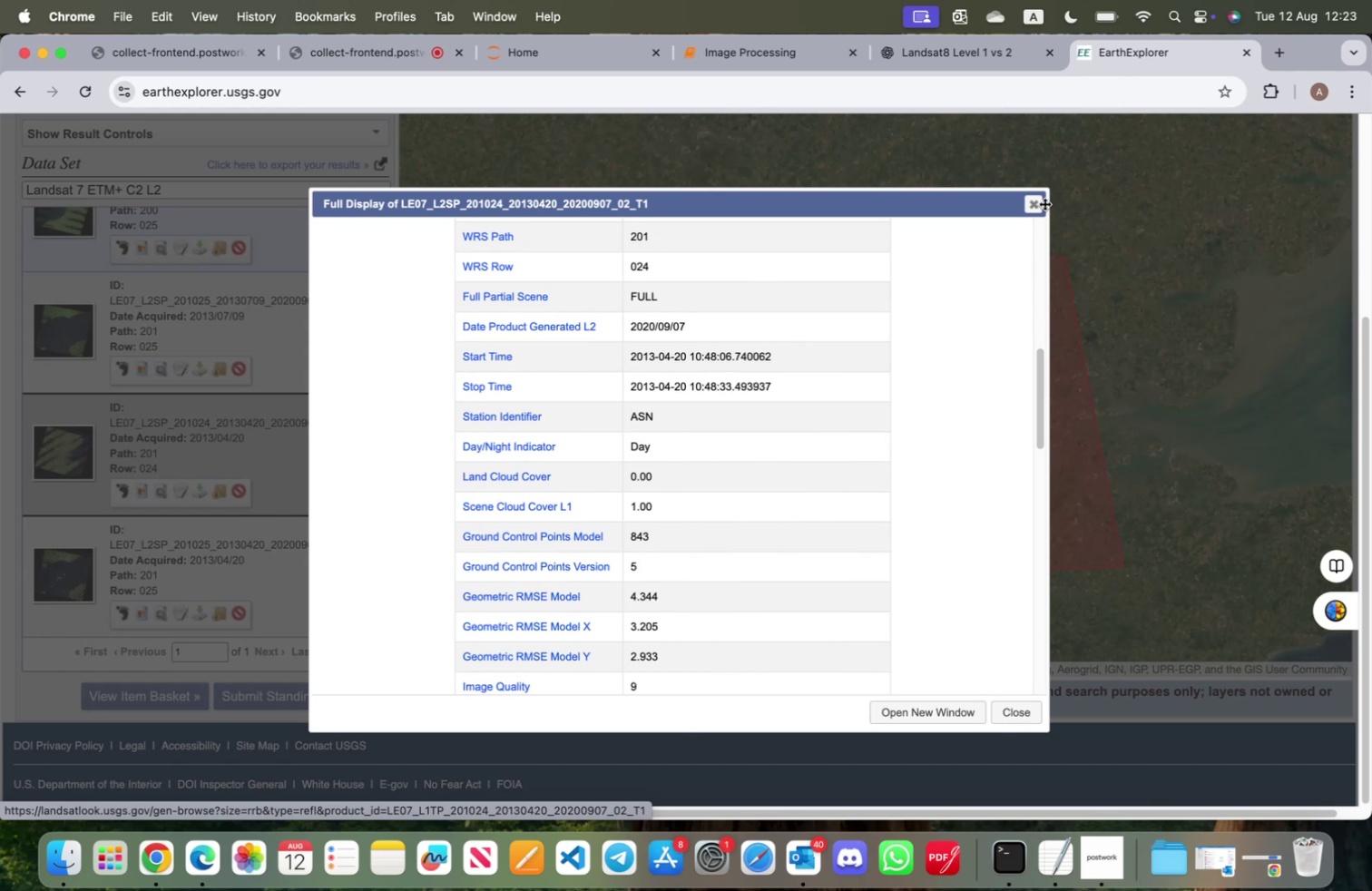 
left_click([1037, 205])
 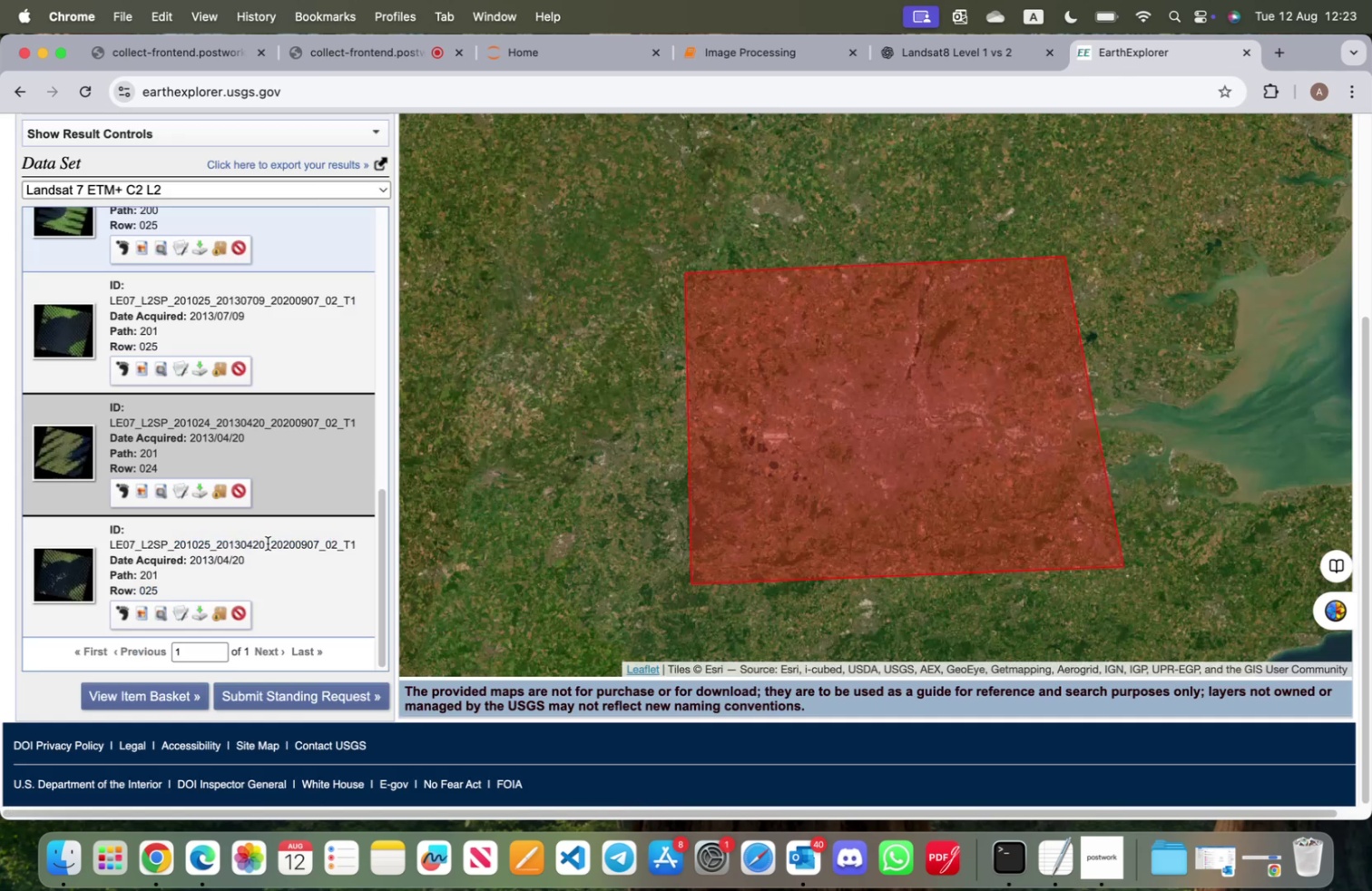 
scroll: coordinate [268, 543], scroll_direction: up, amount: 61.0
 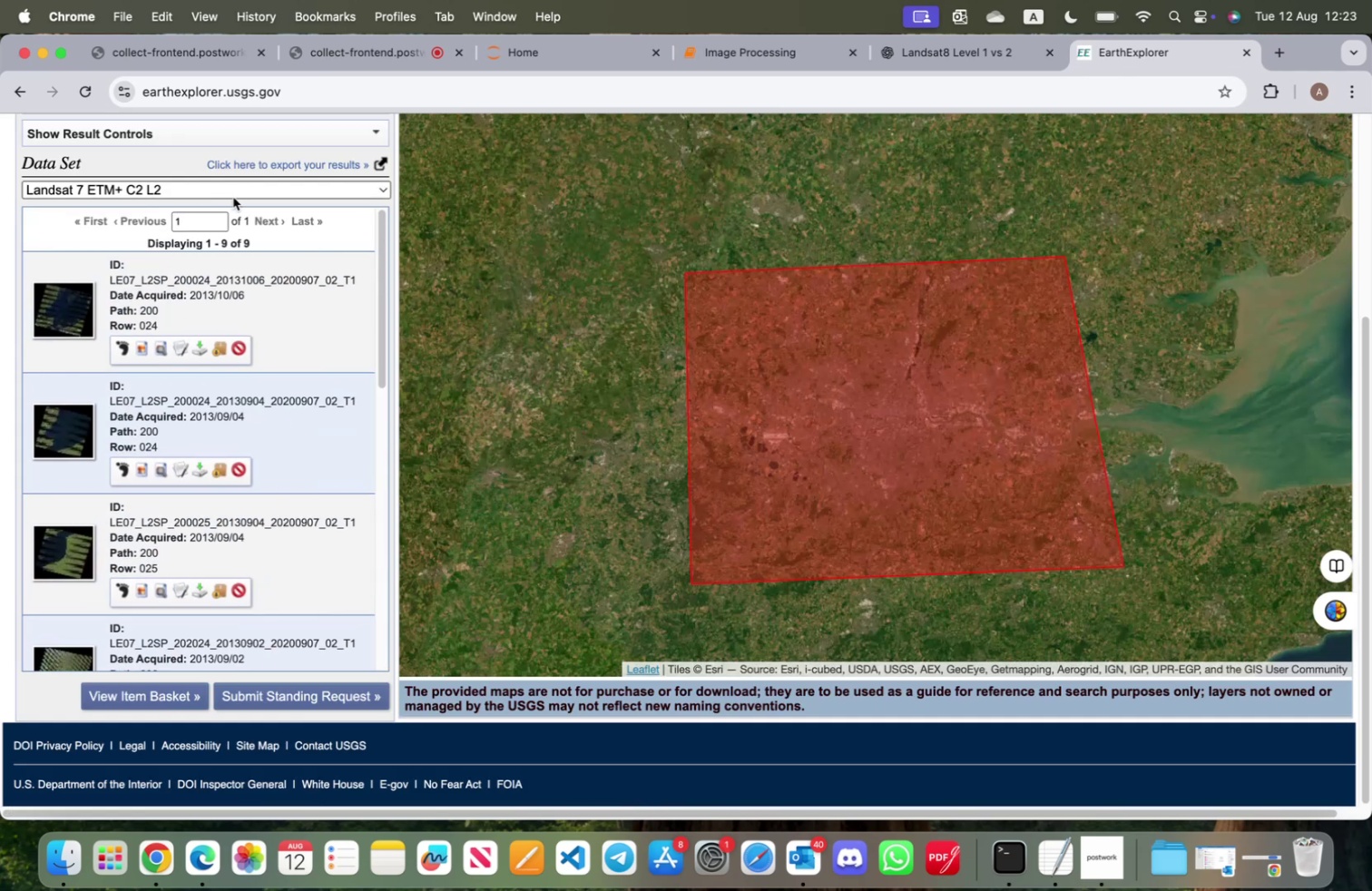 
left_click([233, 197])
 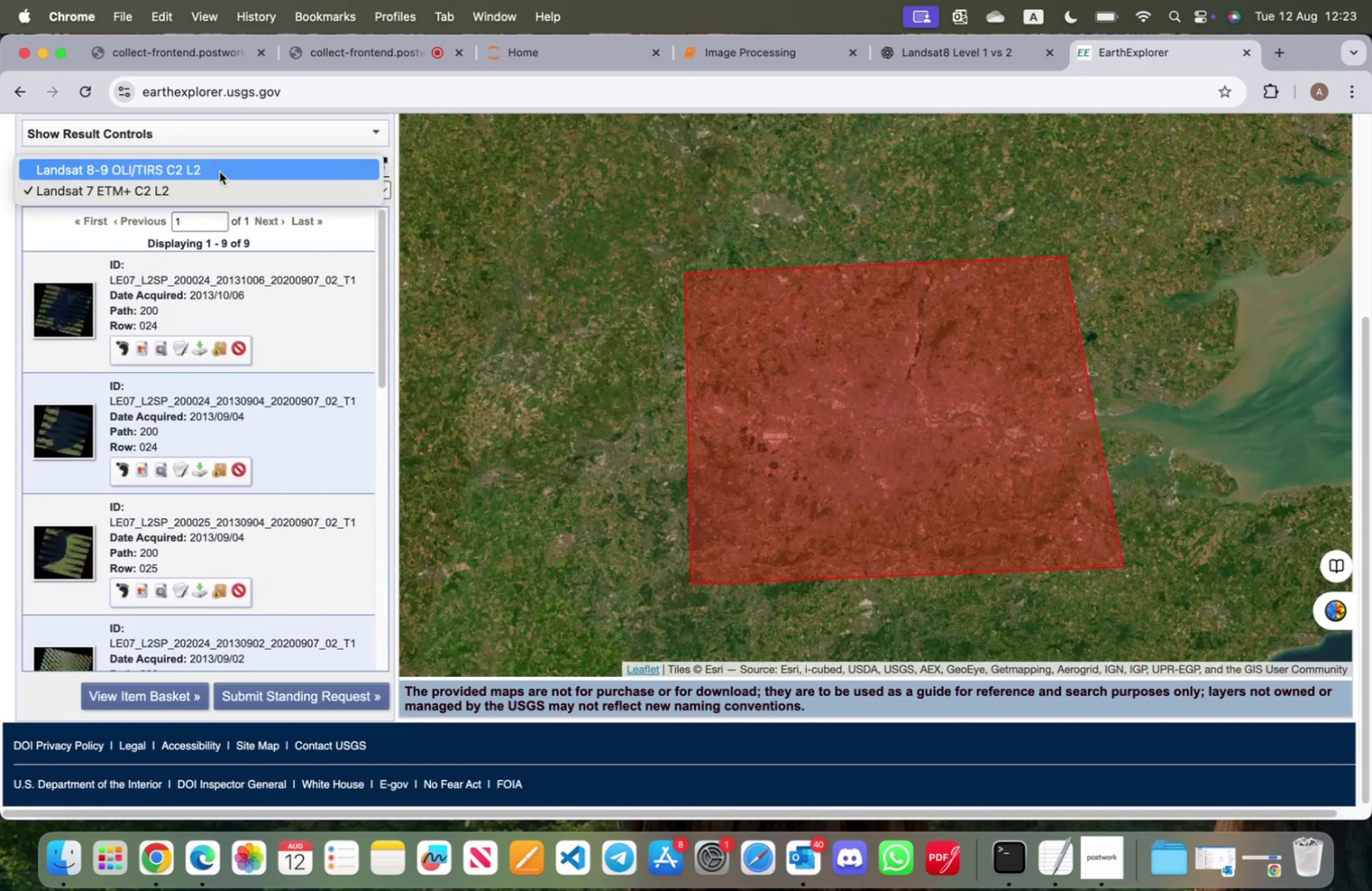 
left_click([220, 171])
 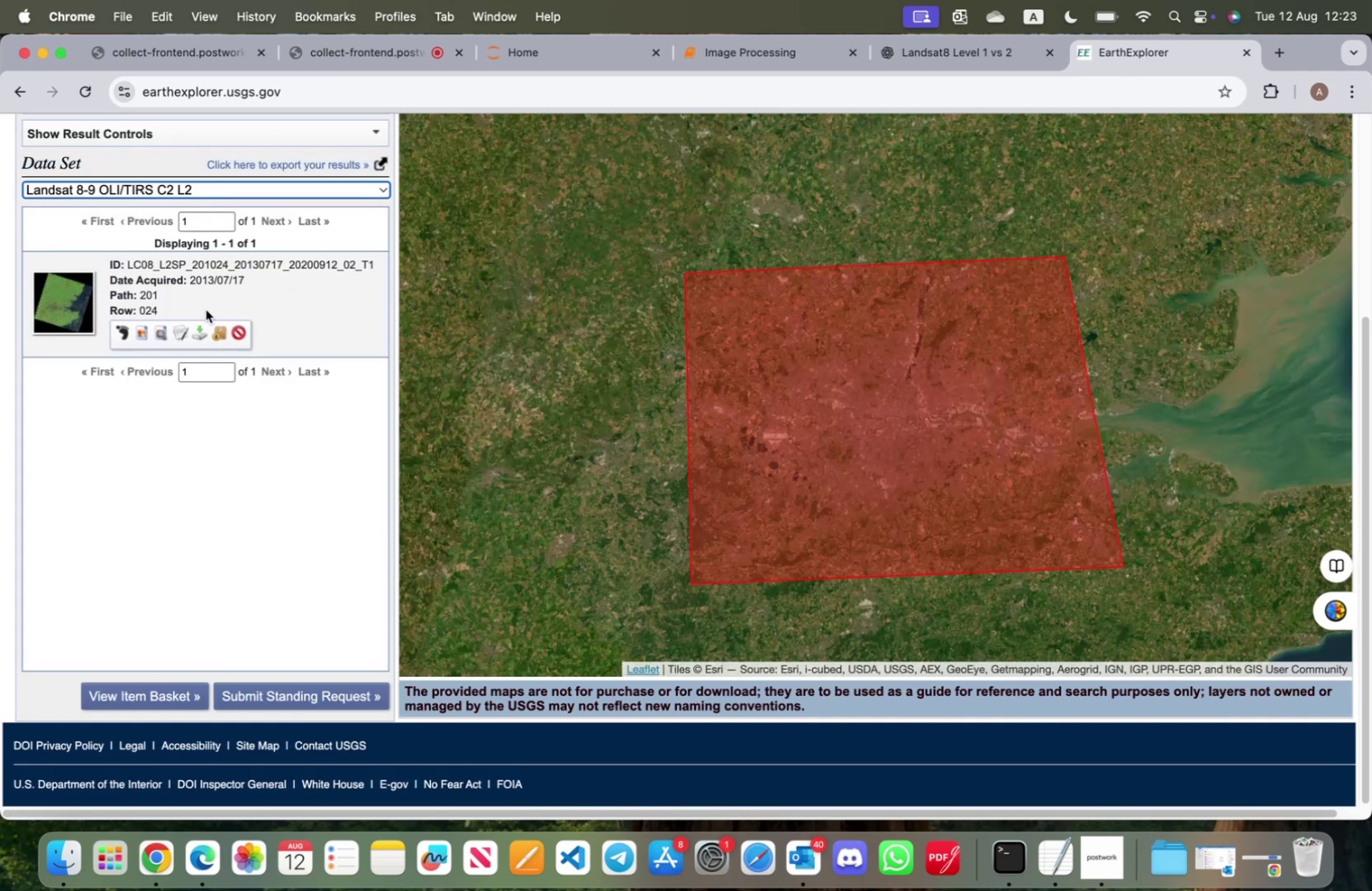 
left_click([177, 326])
 